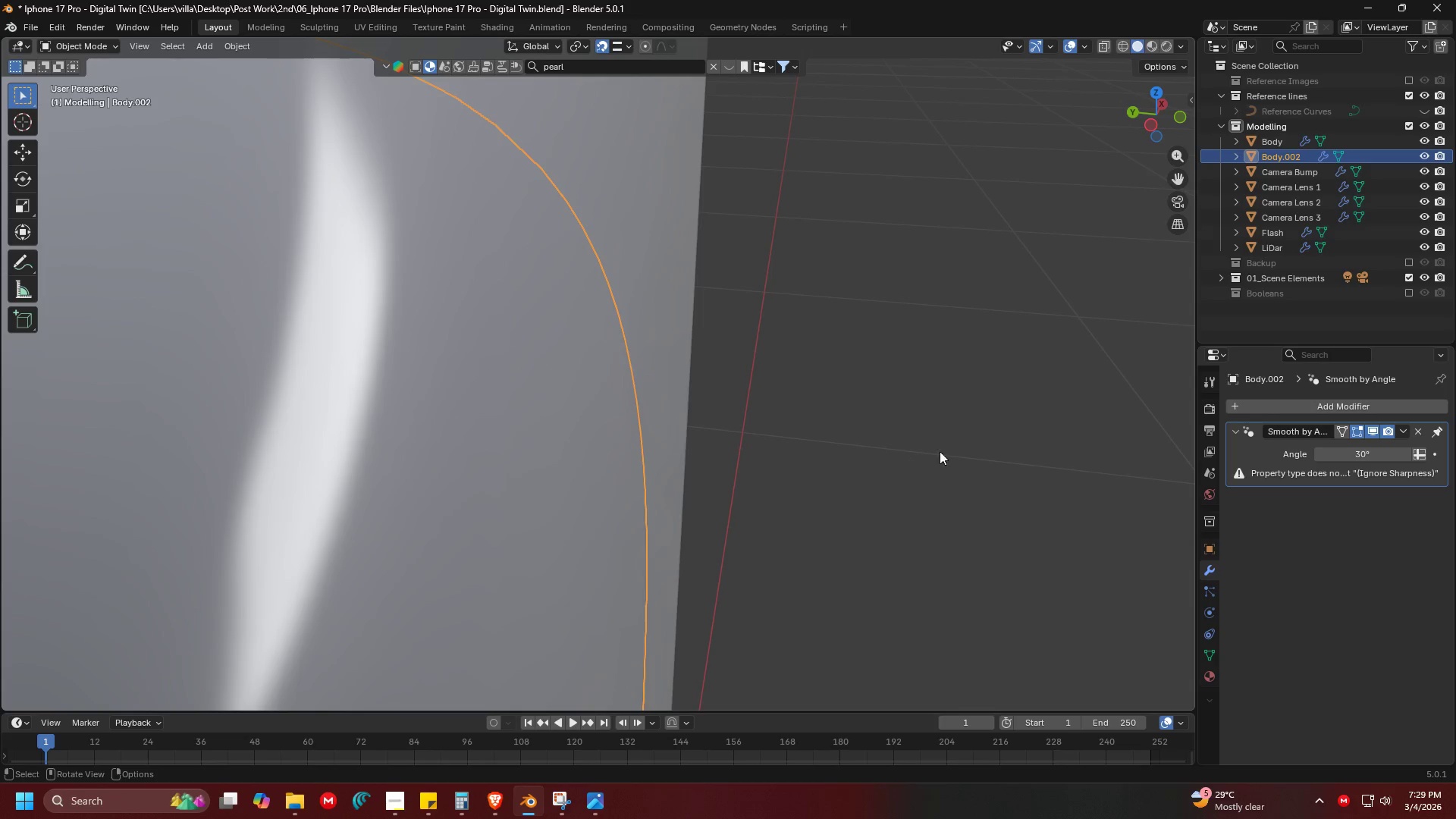 
scroll: coordinate [616, 243], scroll_direction: up, amount: 1.0
 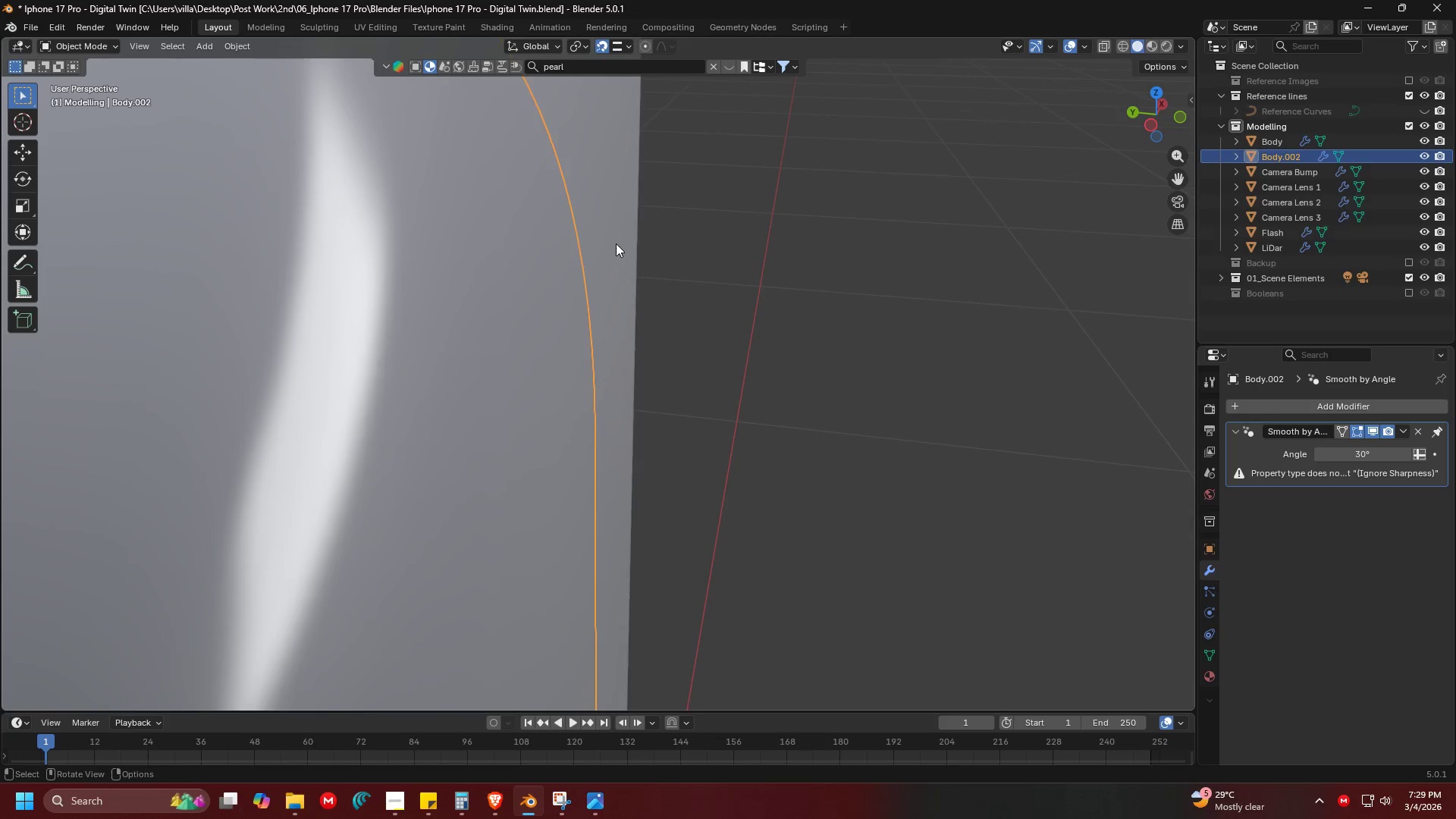 
type(gy)
 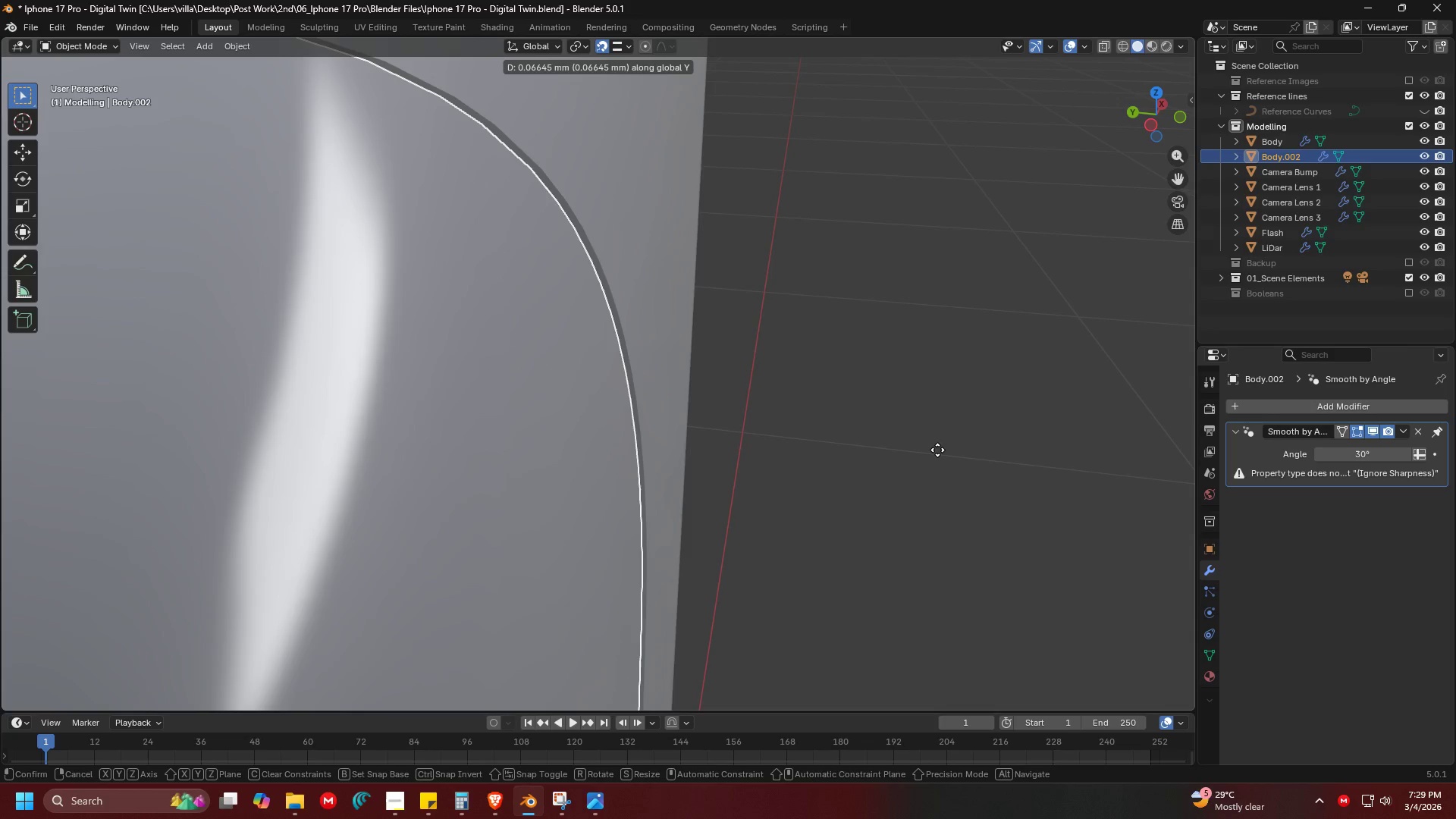 
left_click([939, 450])
 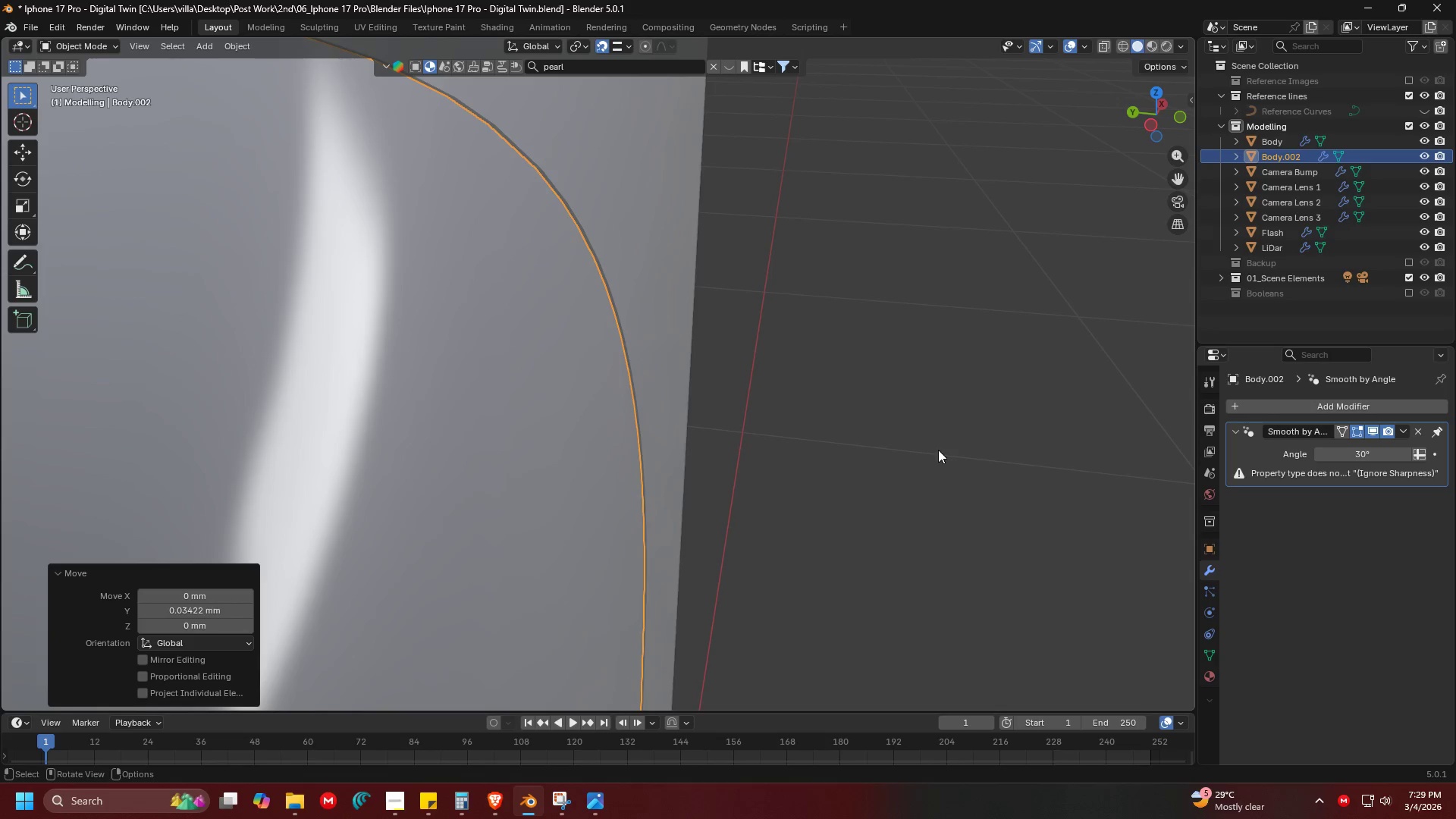 
key(Tab)
 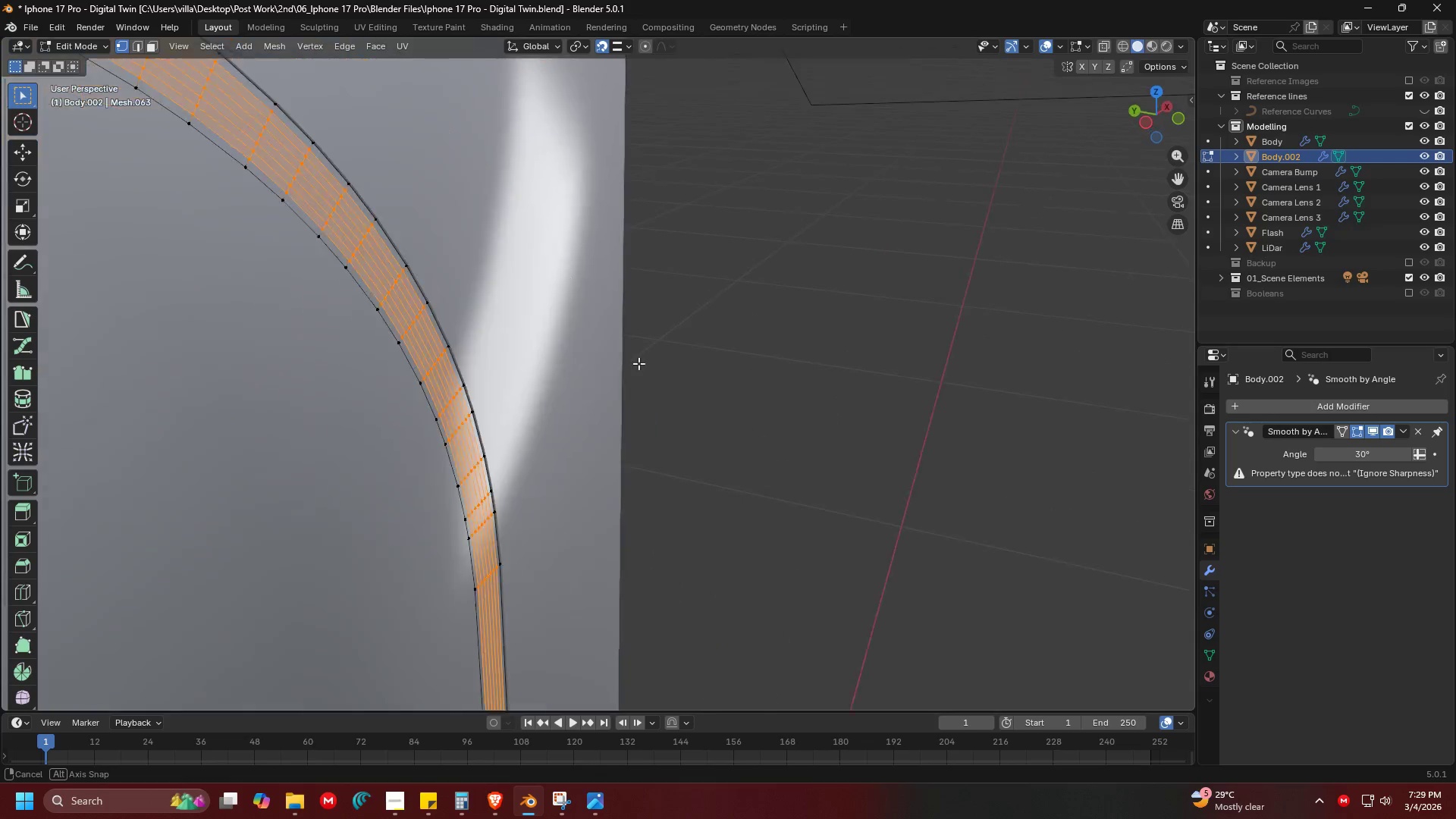 
hold_key(key=ShiftLeft, duration=0.31)
scroll: coordinate [463, 309], scroll_direction: up, amount: 1.0
 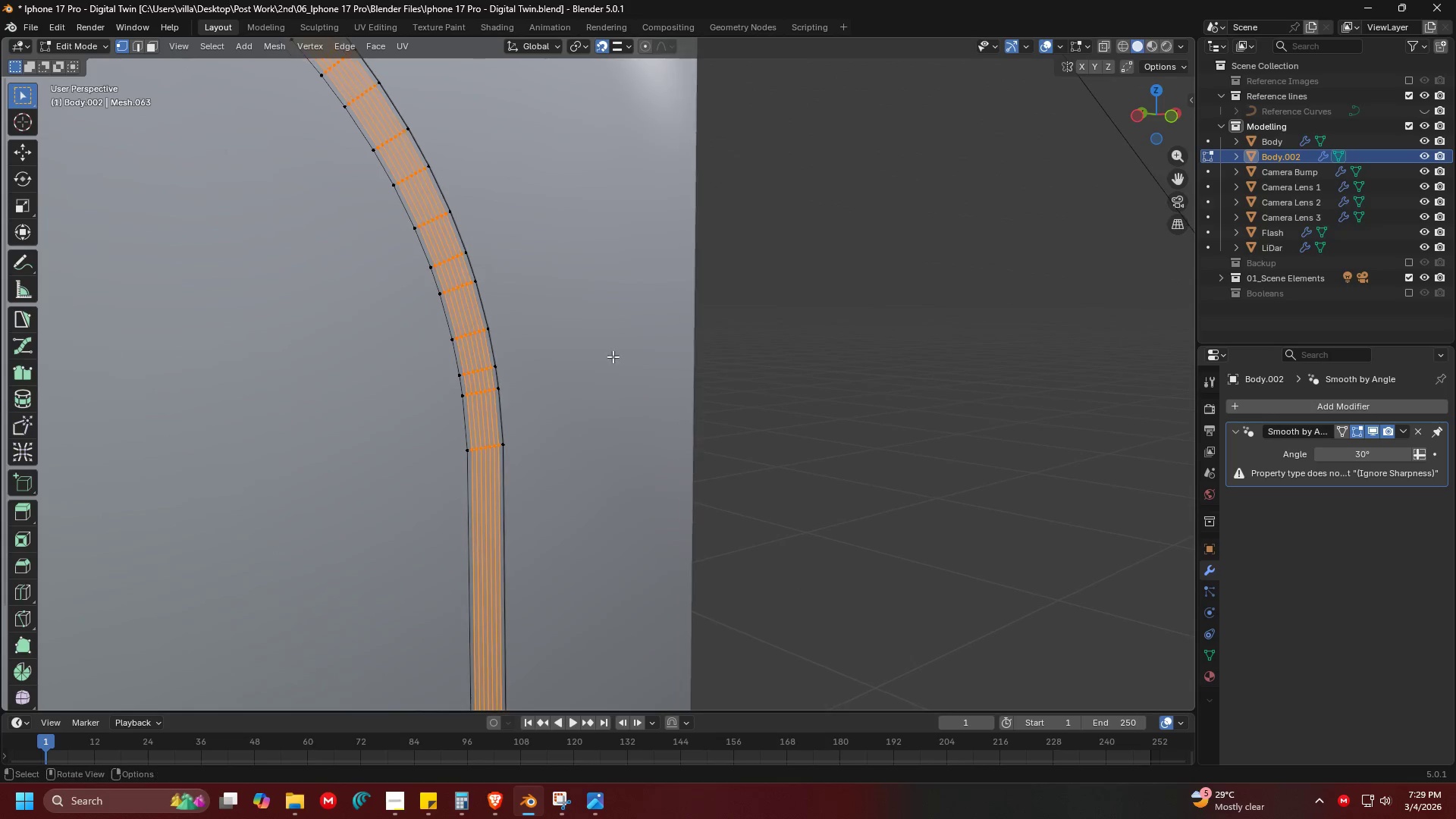 
hold_key(key=ShiftLeft, duration=0.47)
scroll: coordinate [391, 296], scroll_direction: up, amount: 3.0
 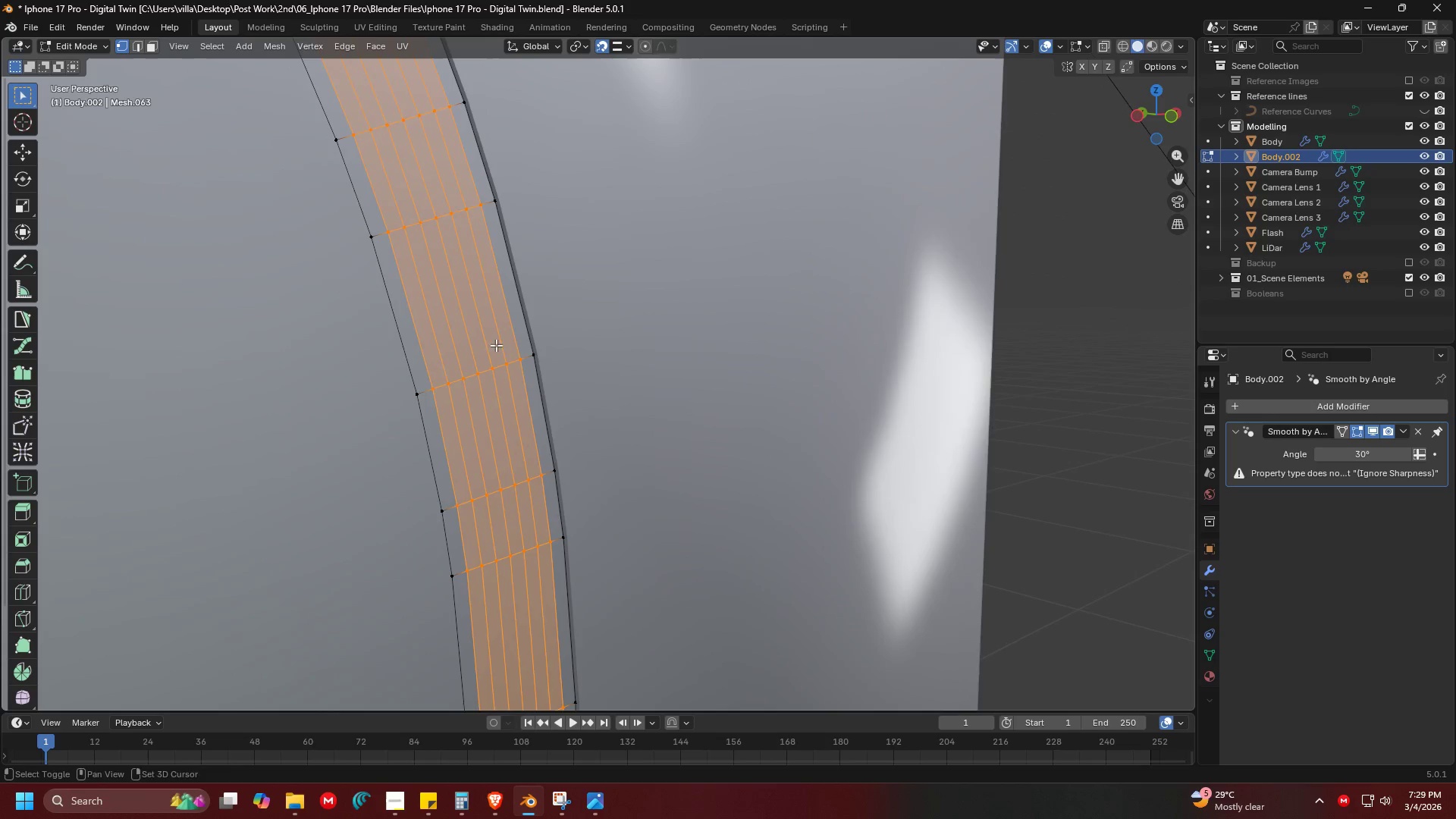 
hold_key(key=ShiftLeft, duration=0.64)
 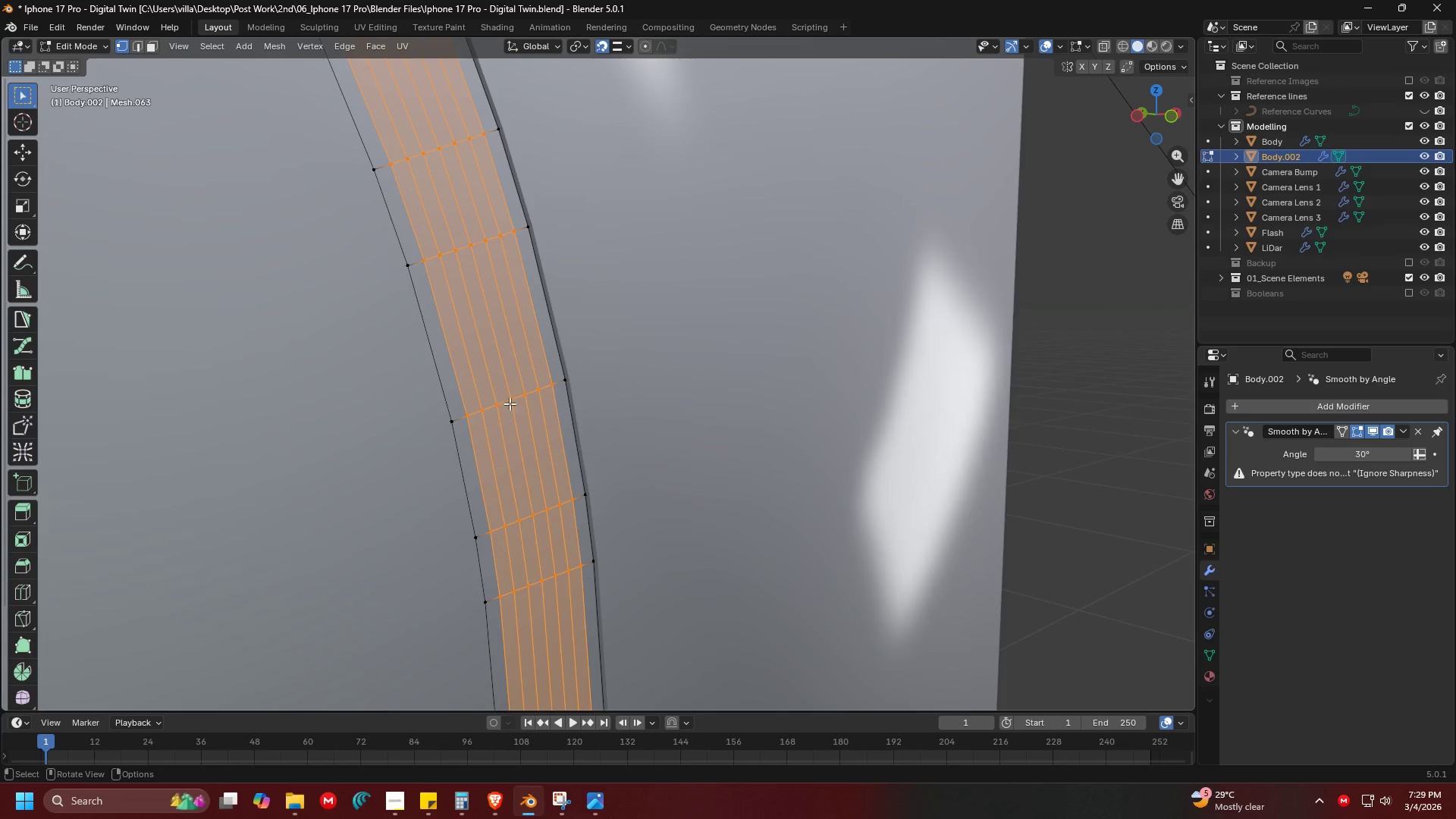 
hold_key(key=AltLeft, duration=1.5)
left_click([510, 400])
 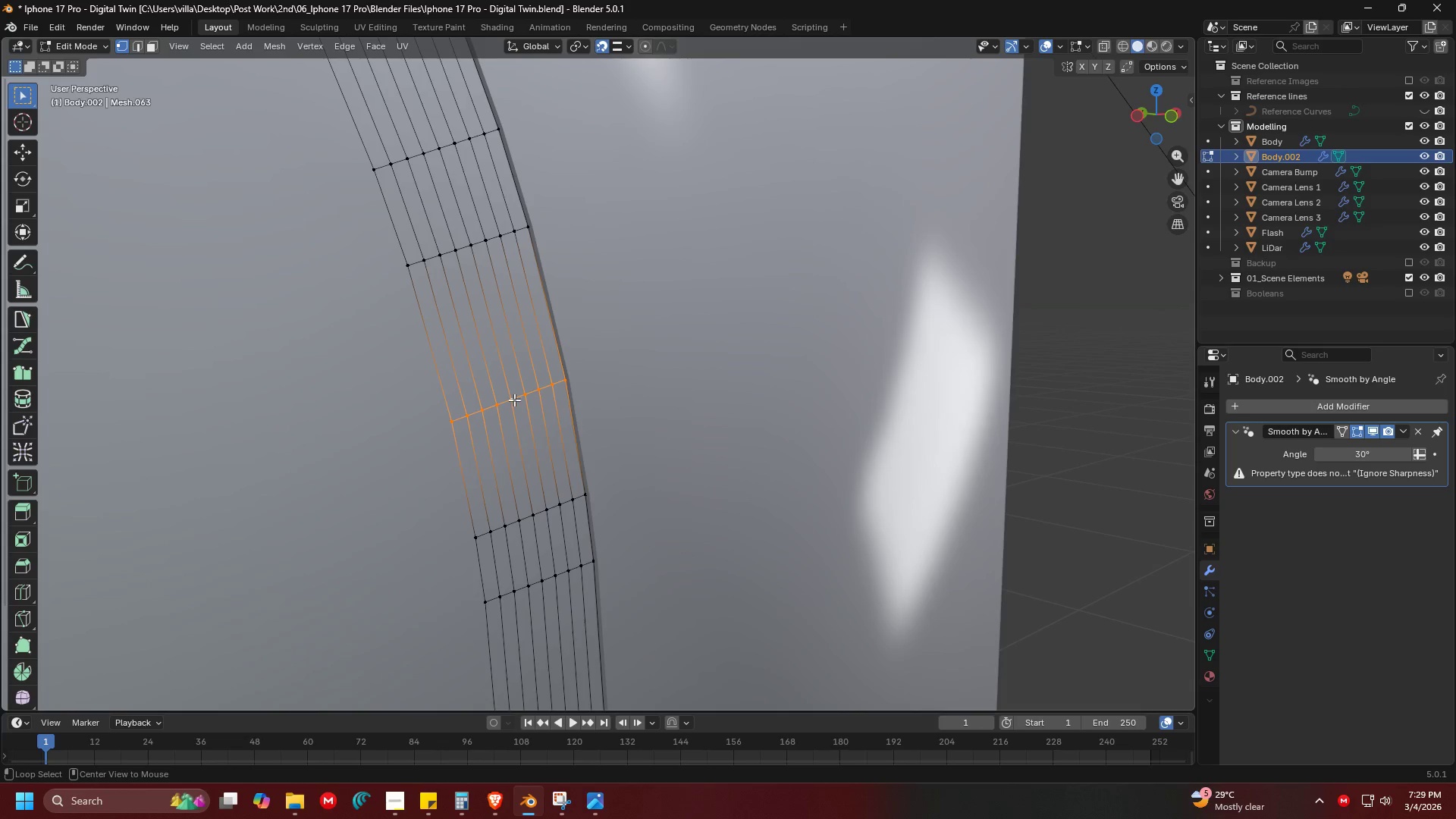 
left_click([516, 400])
 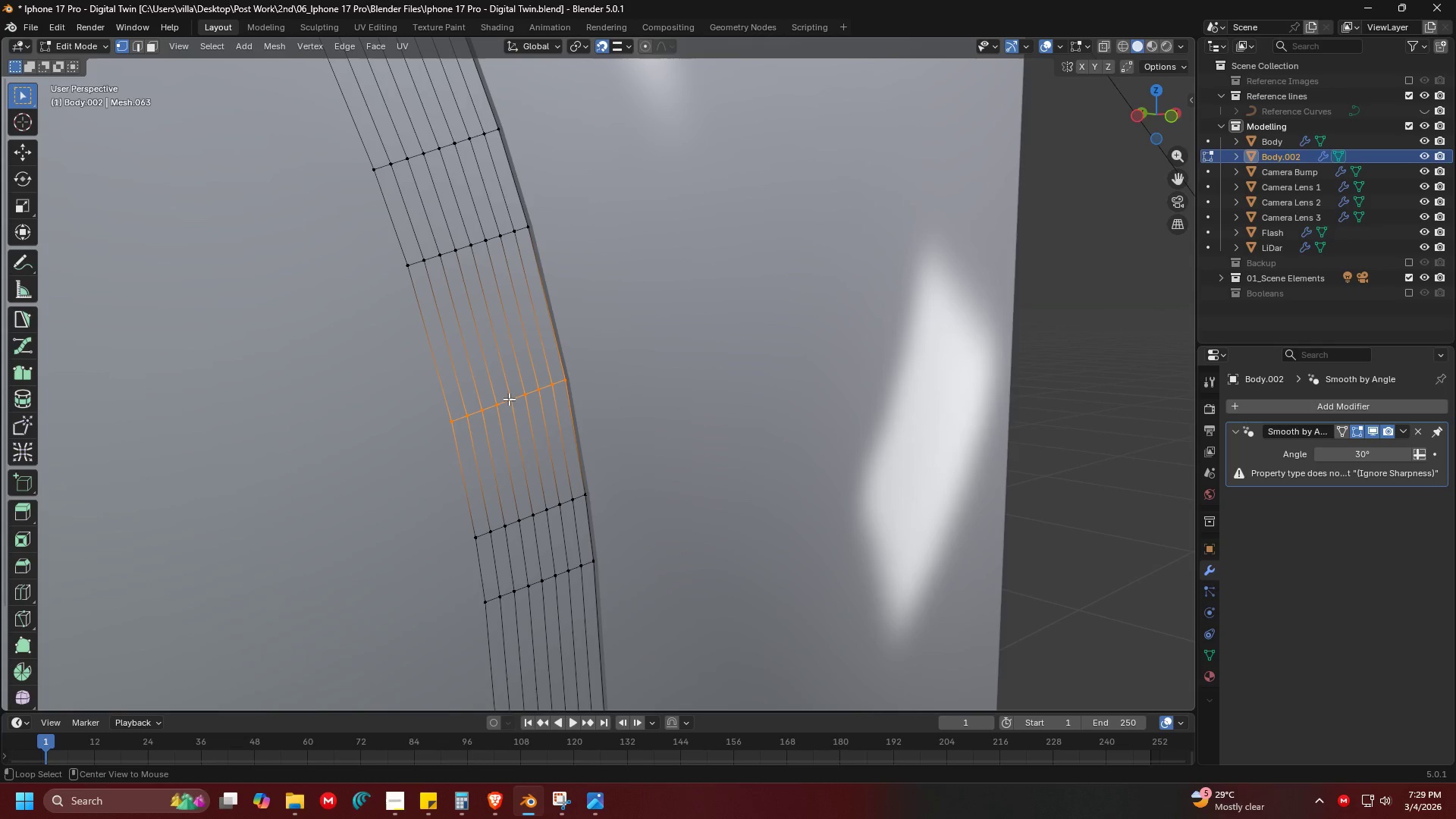 
double_click([506, 397])
 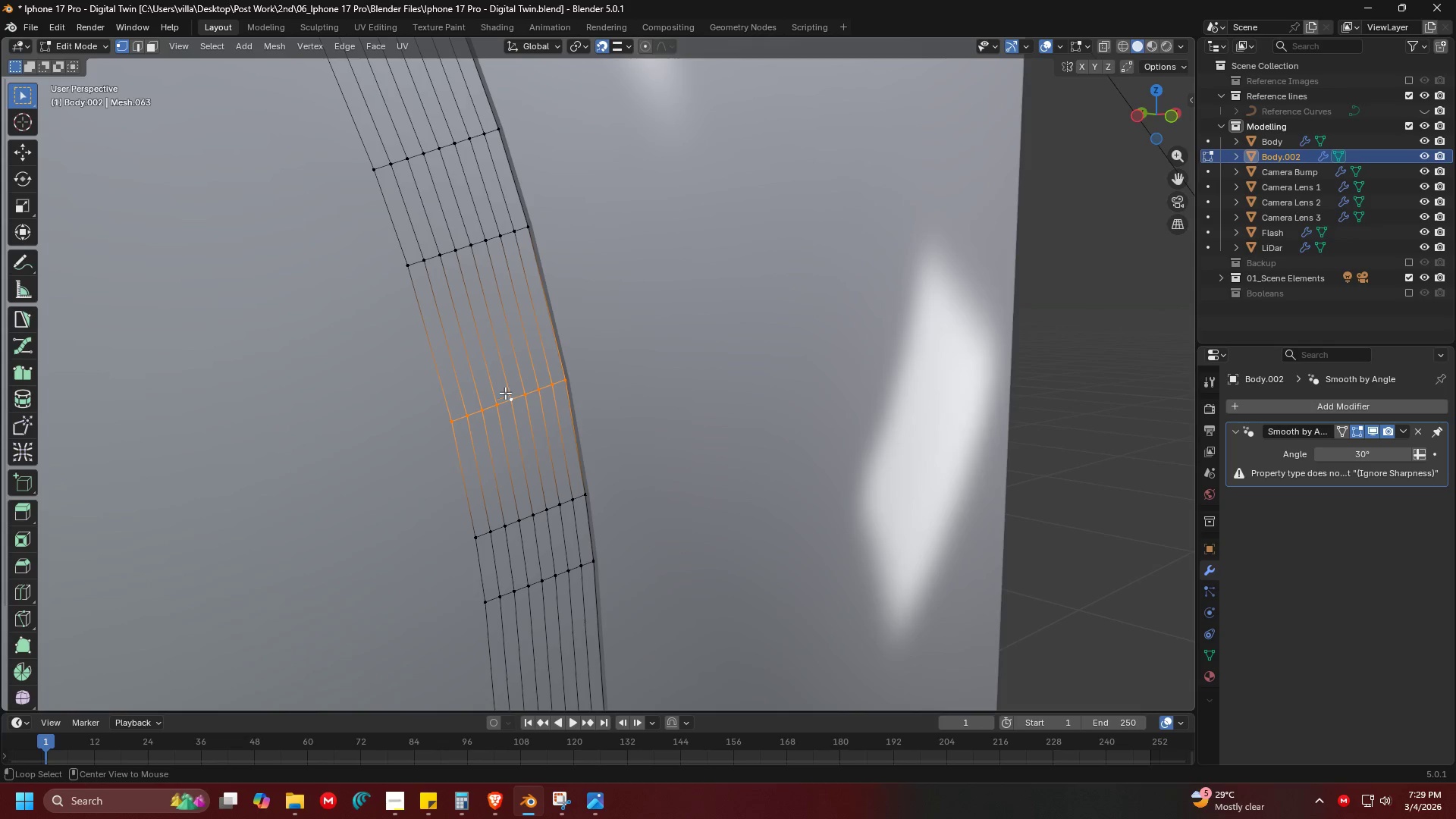 
hold_key(key=AltLeft, duration=0.56)
 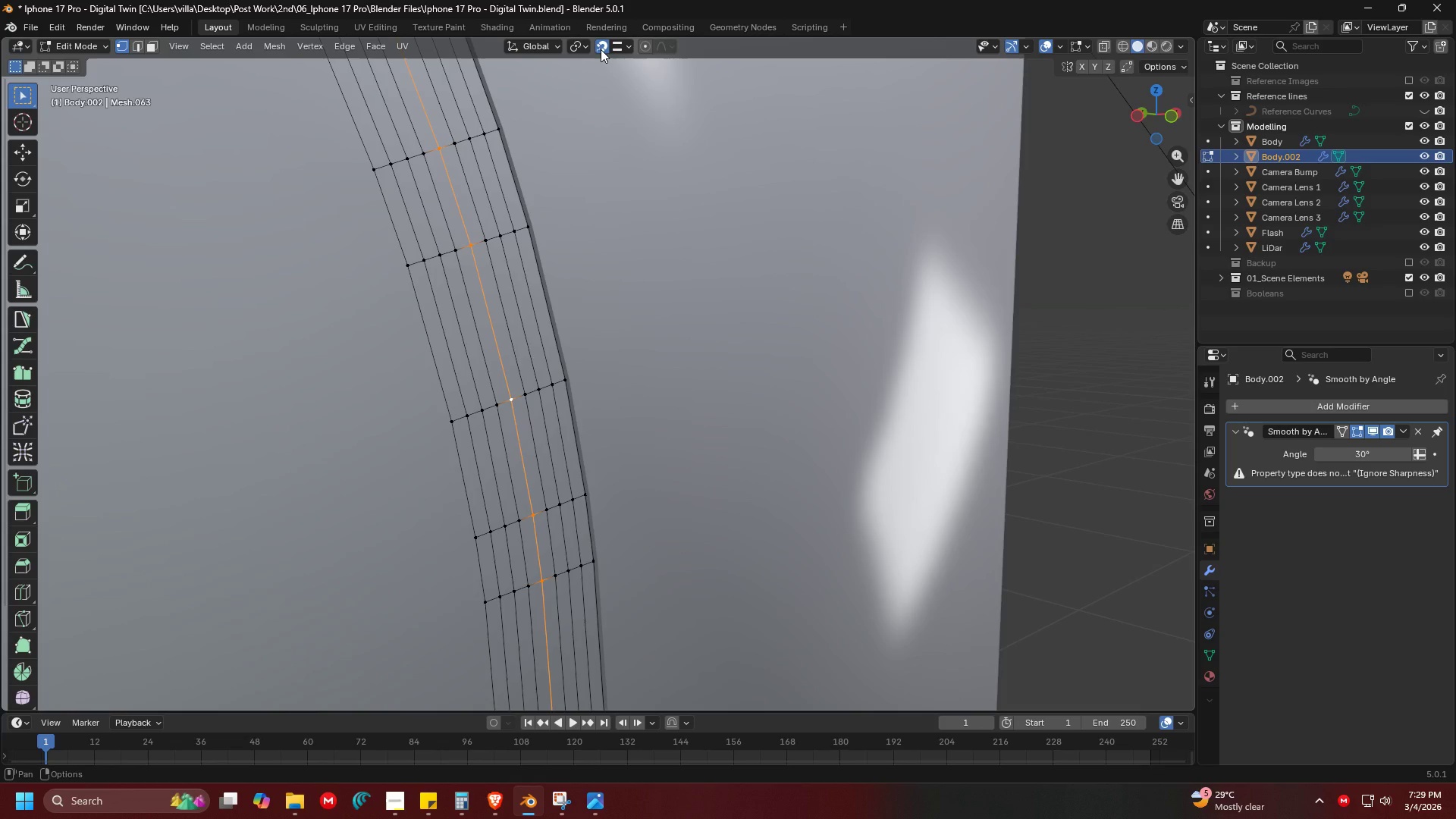 
left_click([601, 49])
 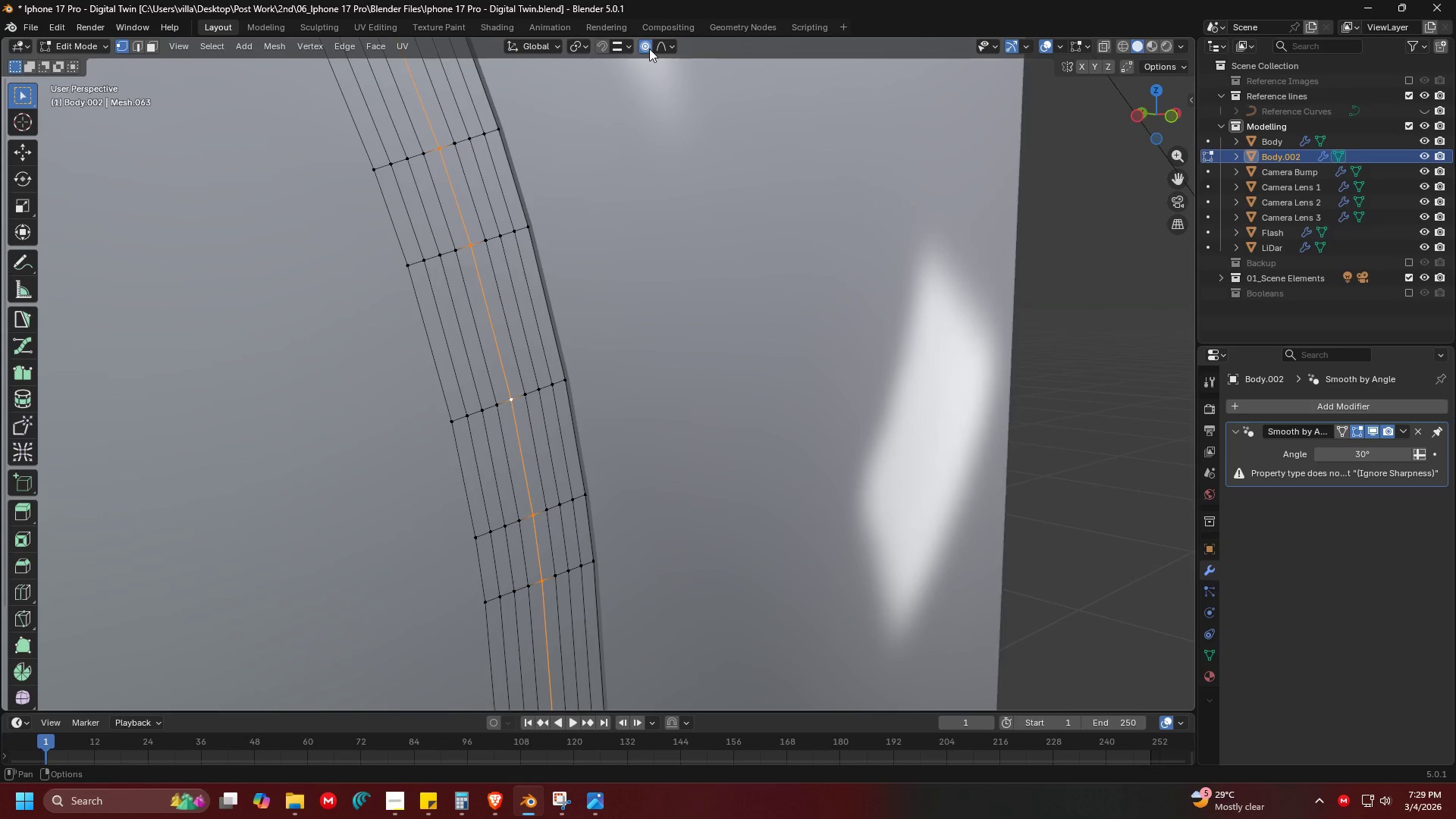 
double_click([655, 51])
 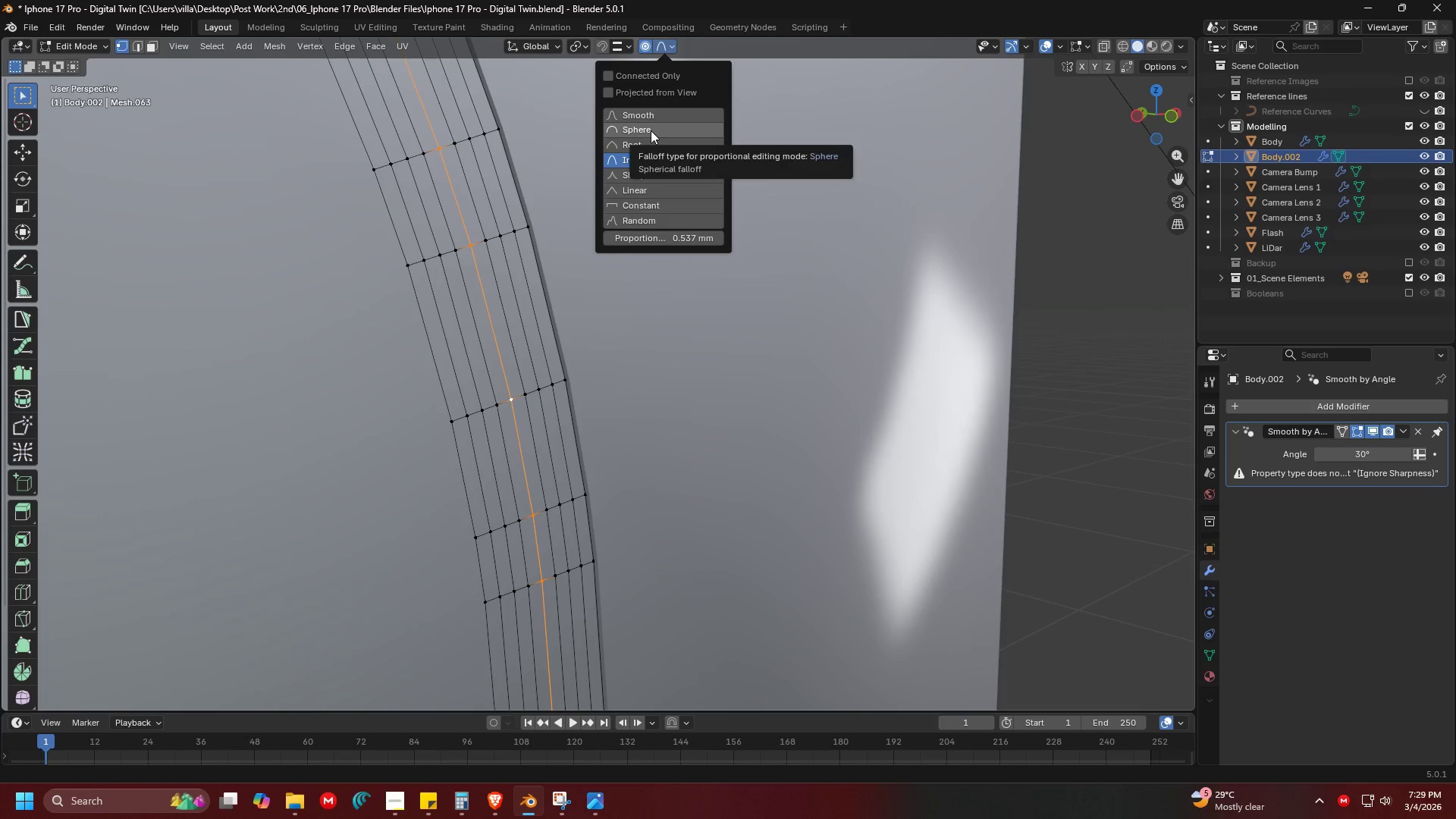 
left_click([651, 120])
 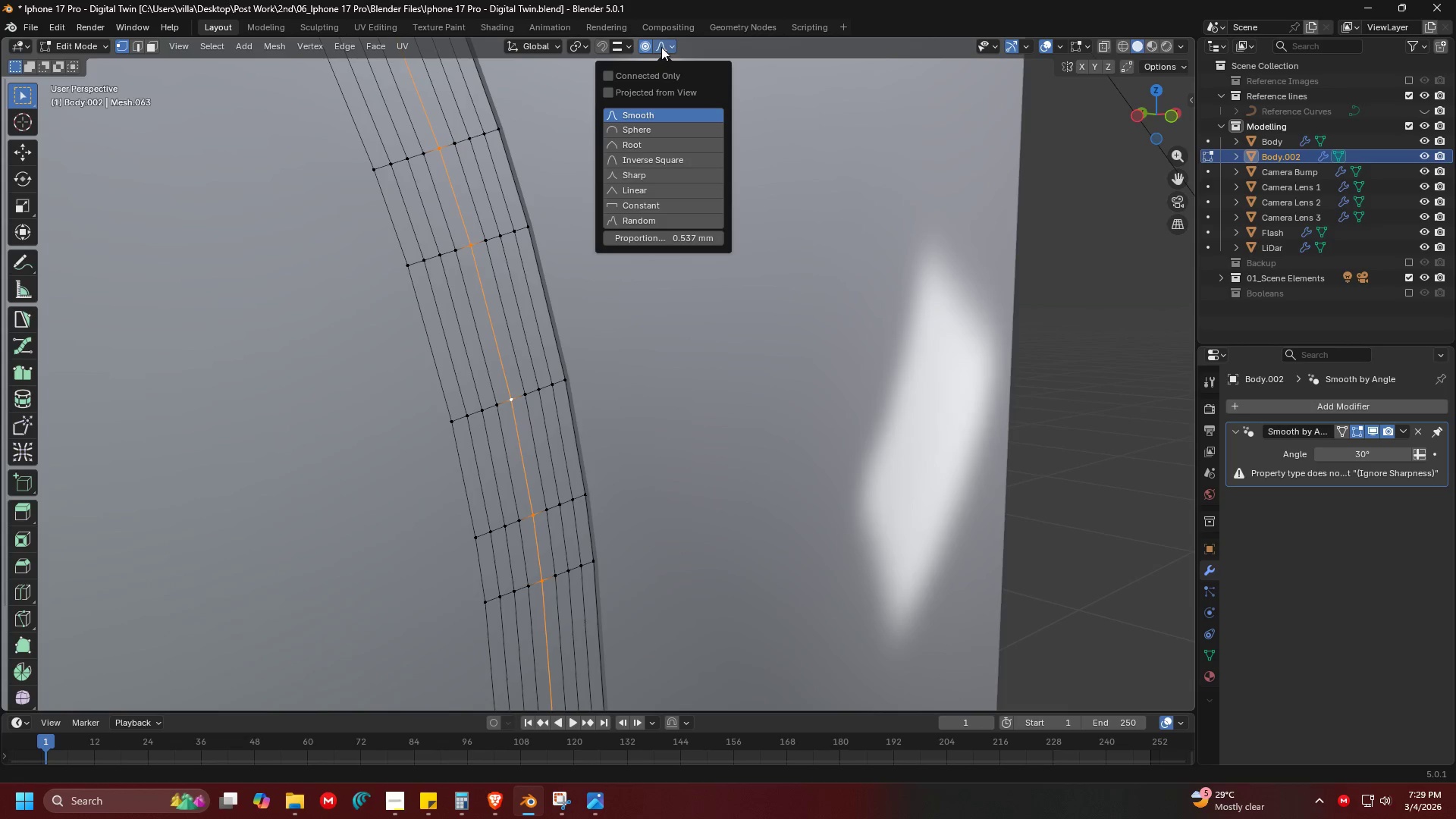 
left_click([661, 45])
 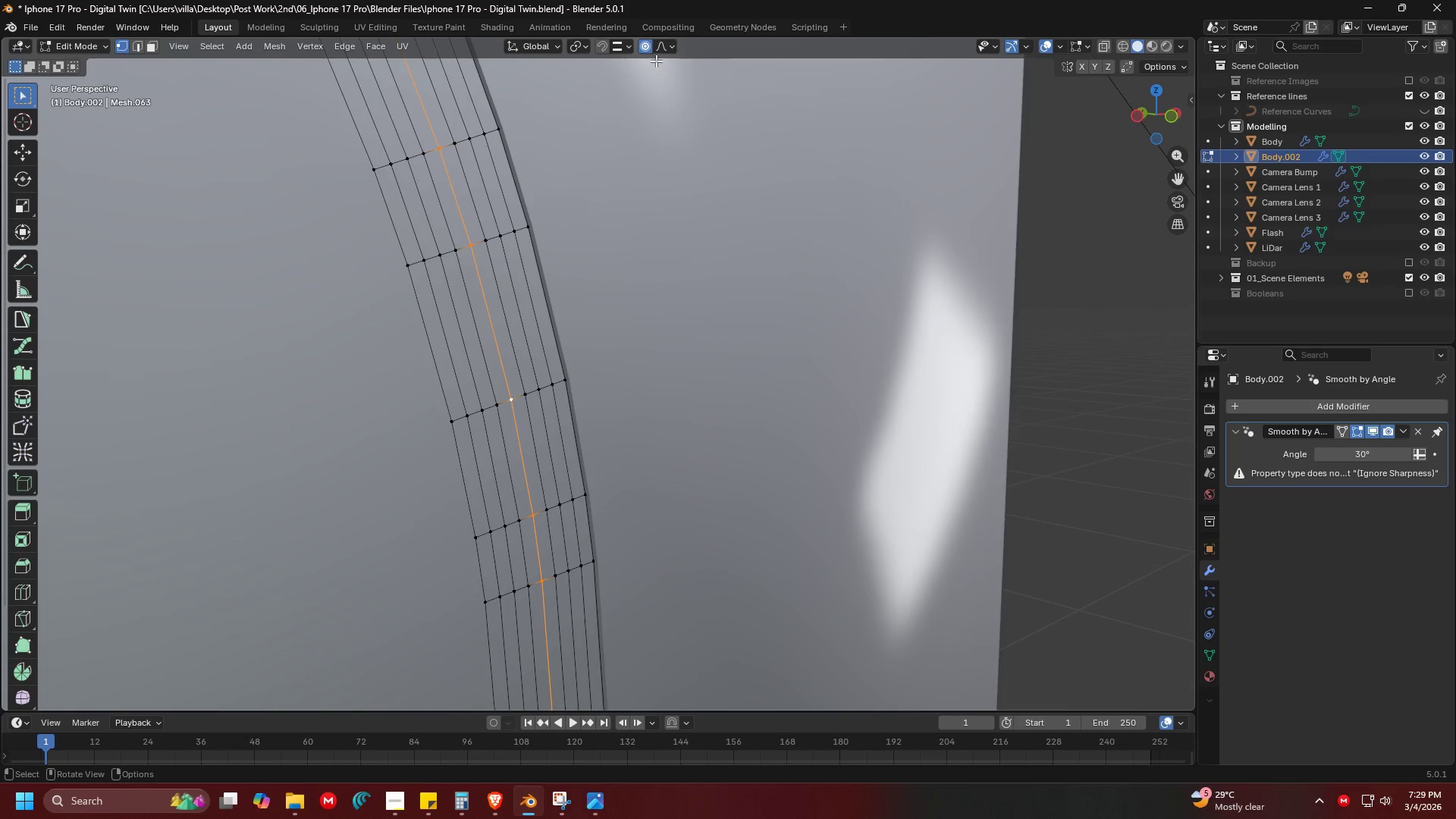 
left_click([665, 47])
 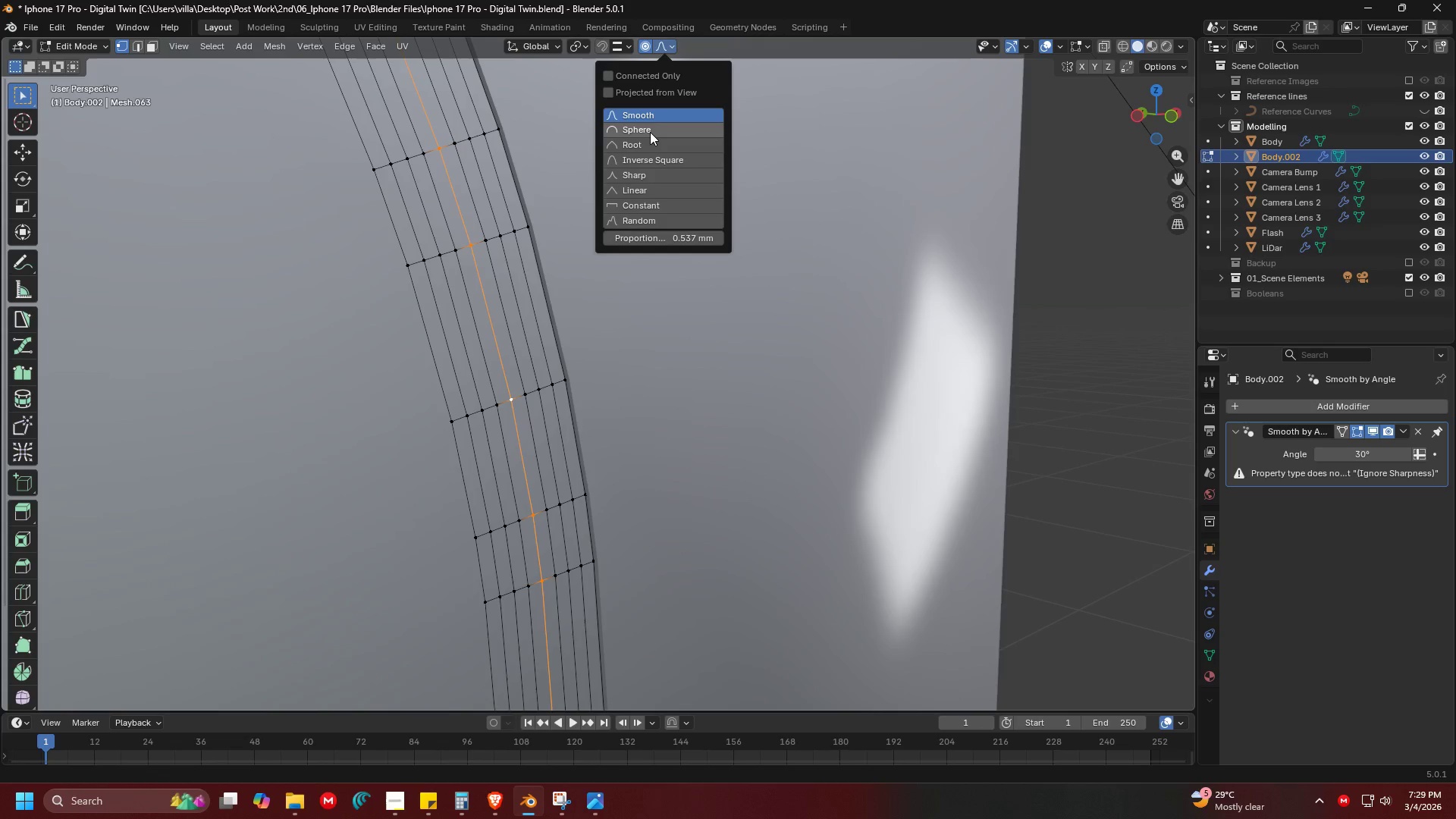 
left_click([650, 132])
 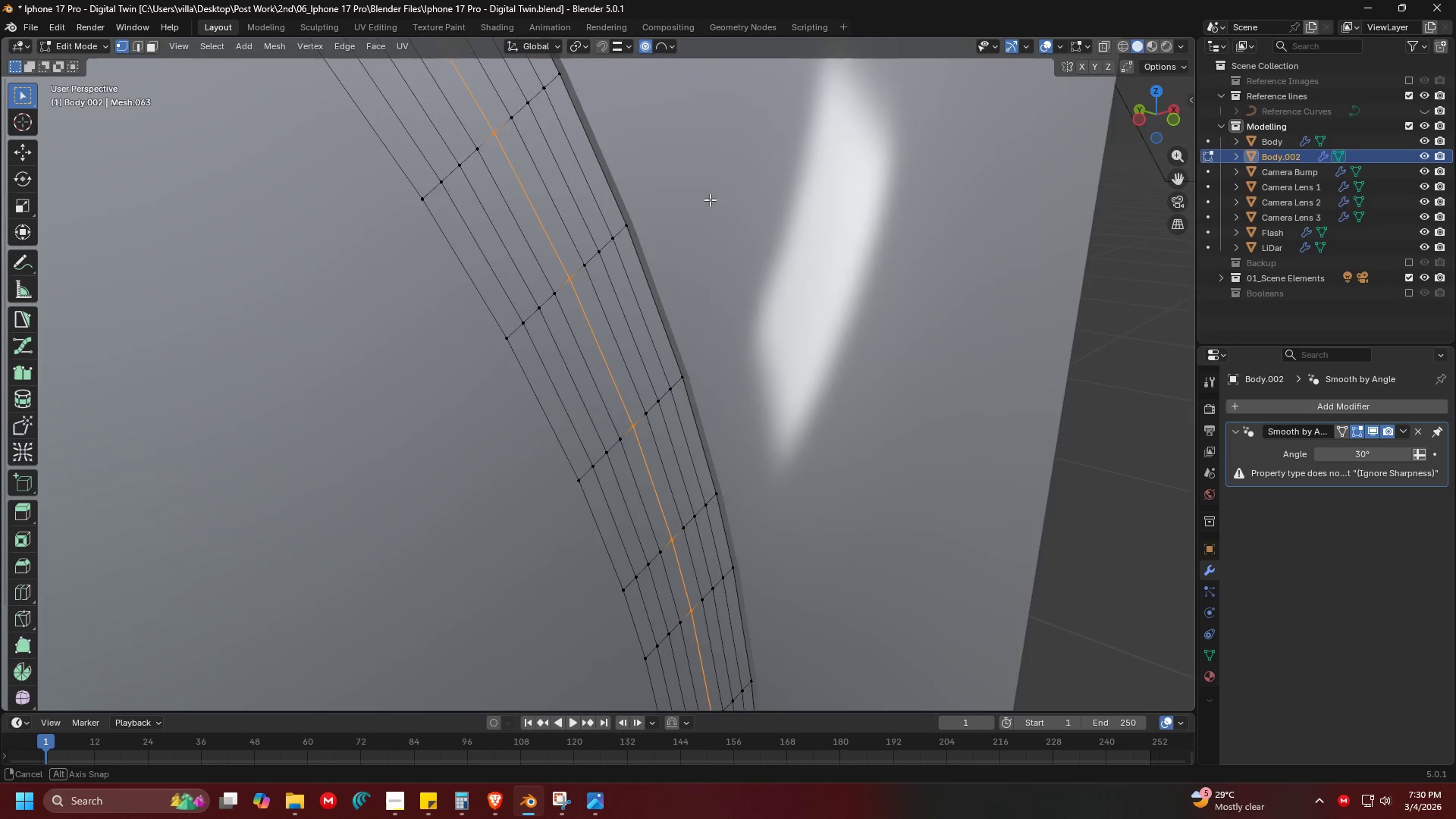 
type(gy)
 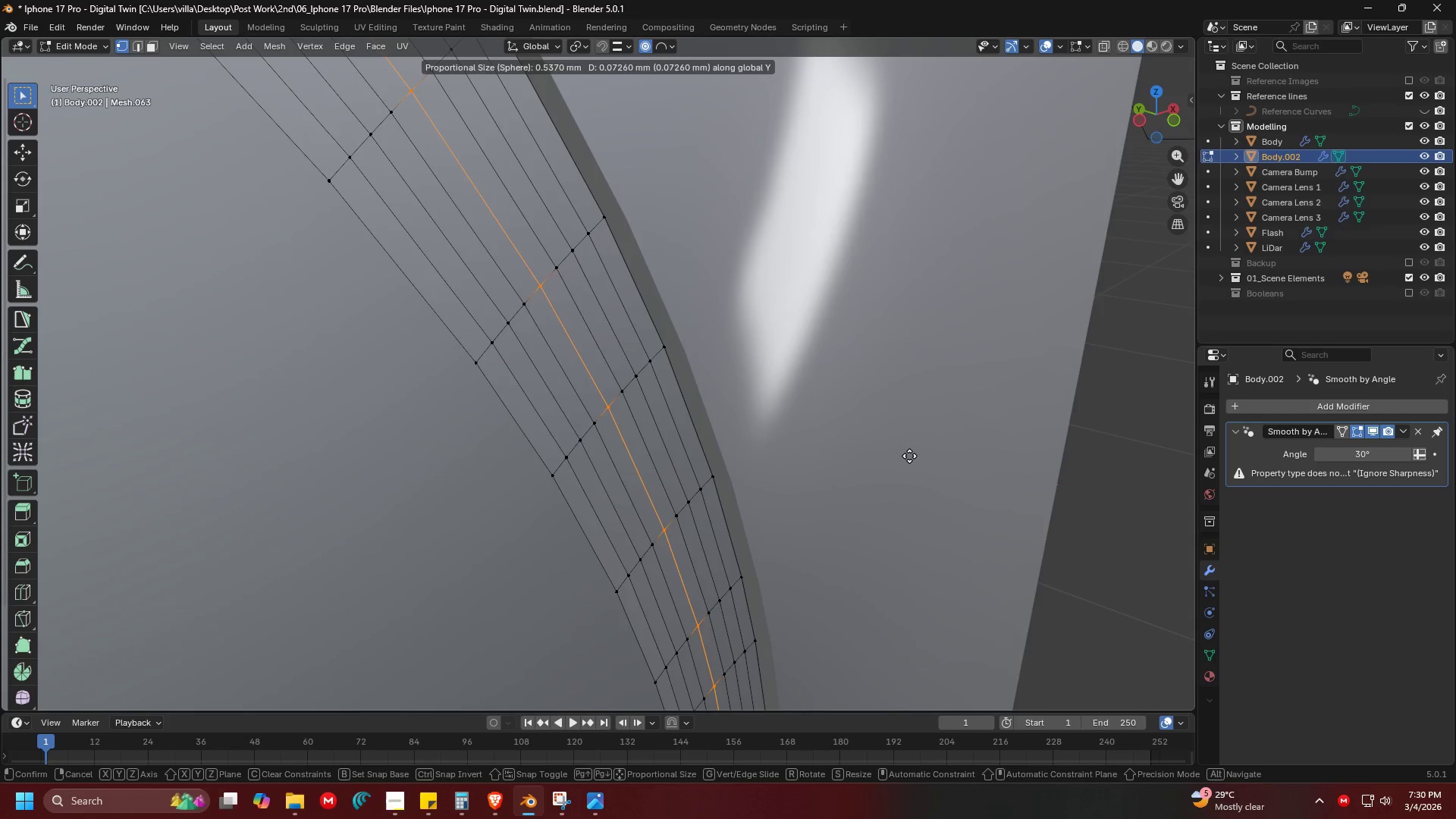 
scroll: coordinate [880, 431], scroll_direction: up, amount: 8.0
 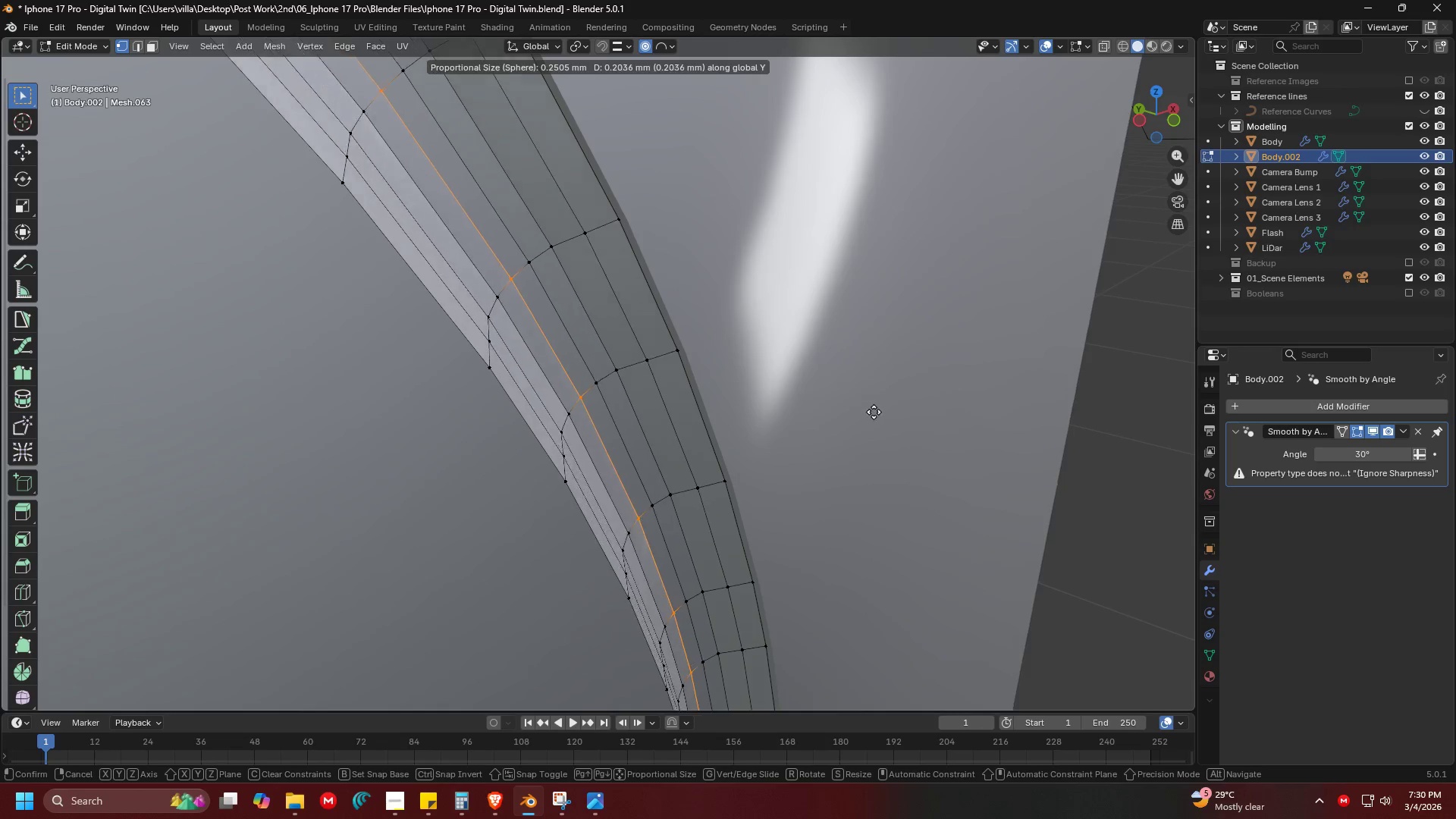 
wait(6.65)
 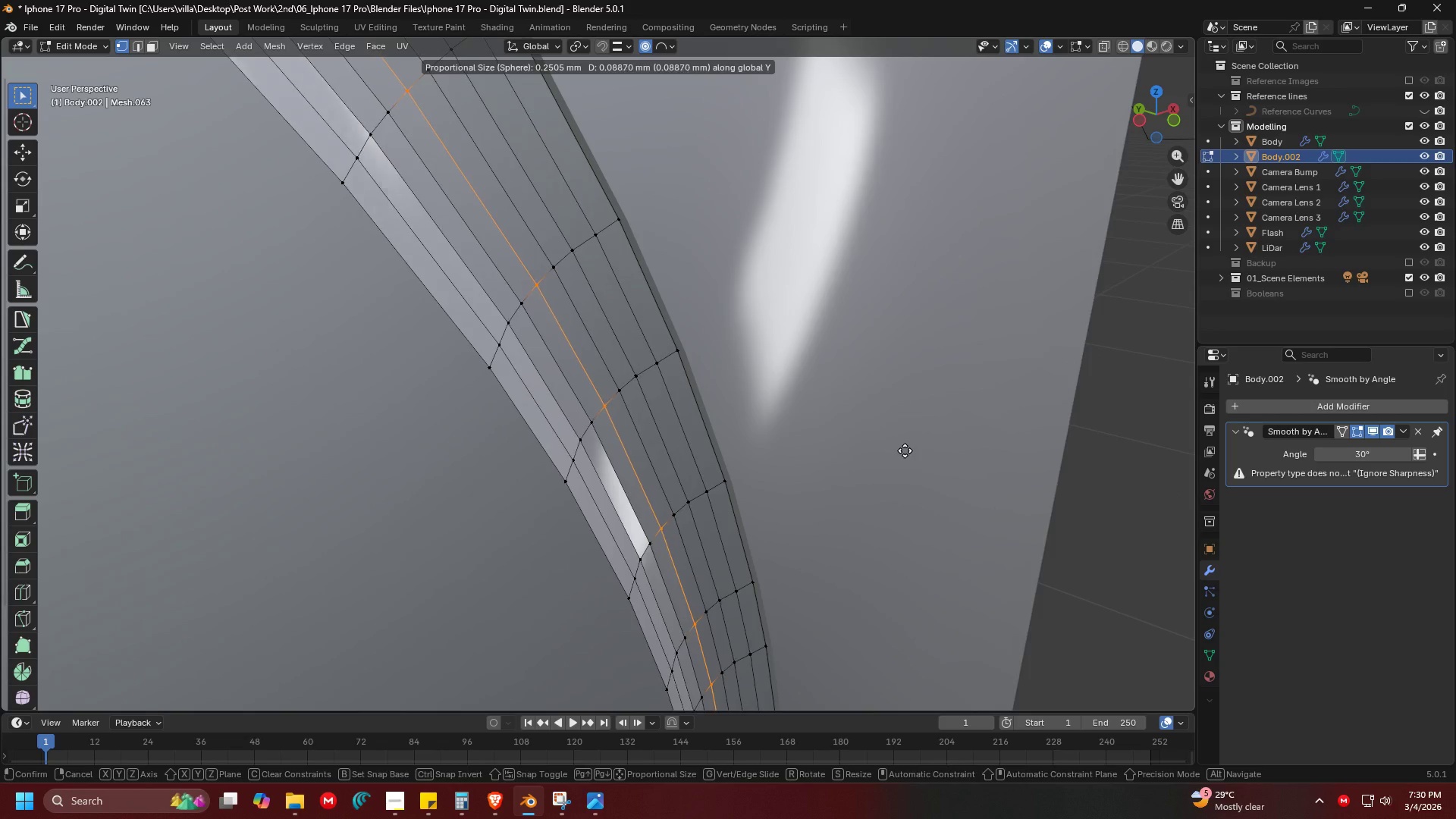 
left_click([899, 438])
 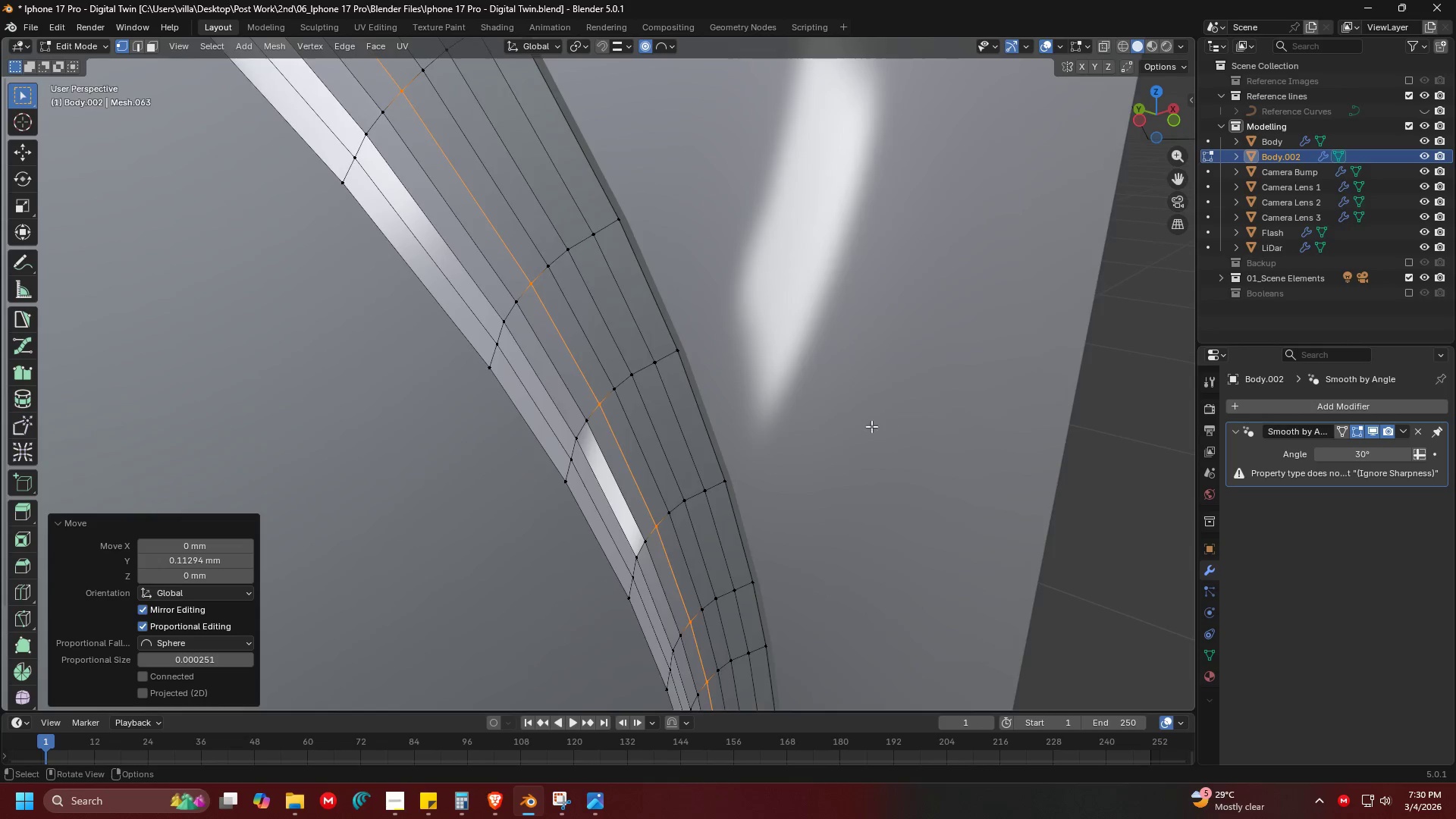 
scroll: coordinate [790, 408], scroll_direction: down, amount: 4.0
 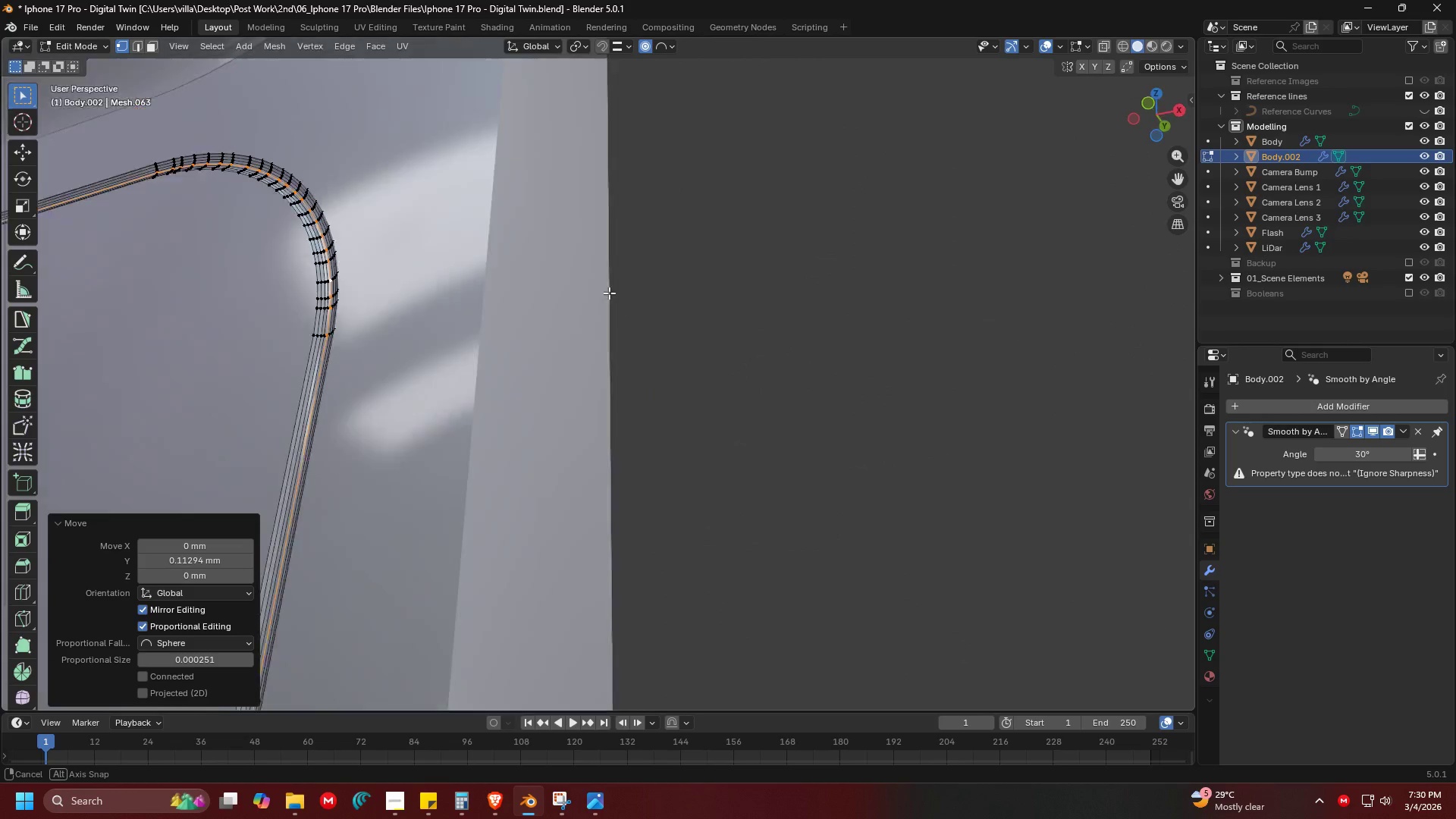 
key(Shift+ShiftLeft)
 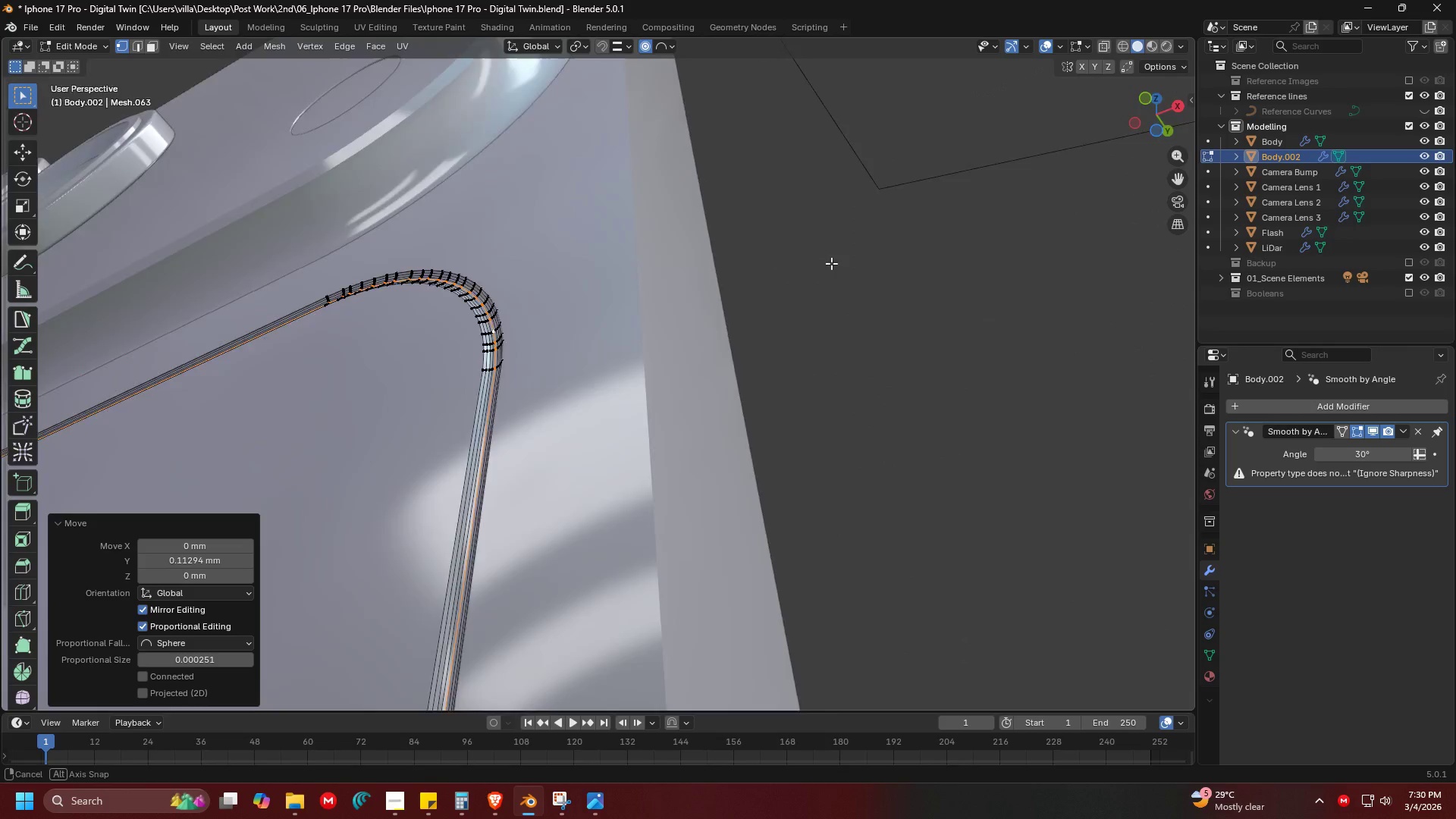 
key(Shift+ShiftLeft)
 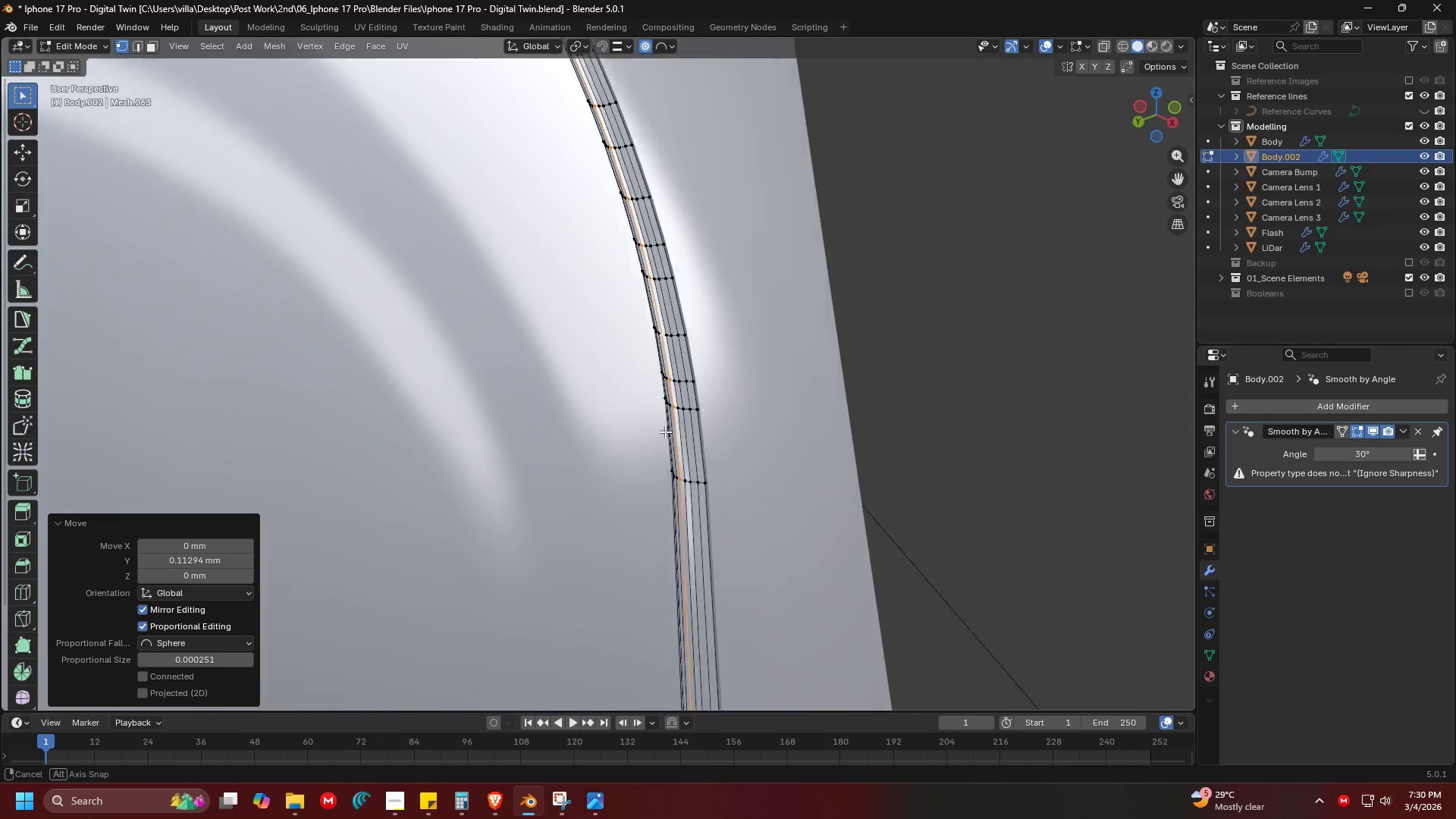 
scroll: coordinate [818, 280], scroll_direction: up, amount: 4.0
 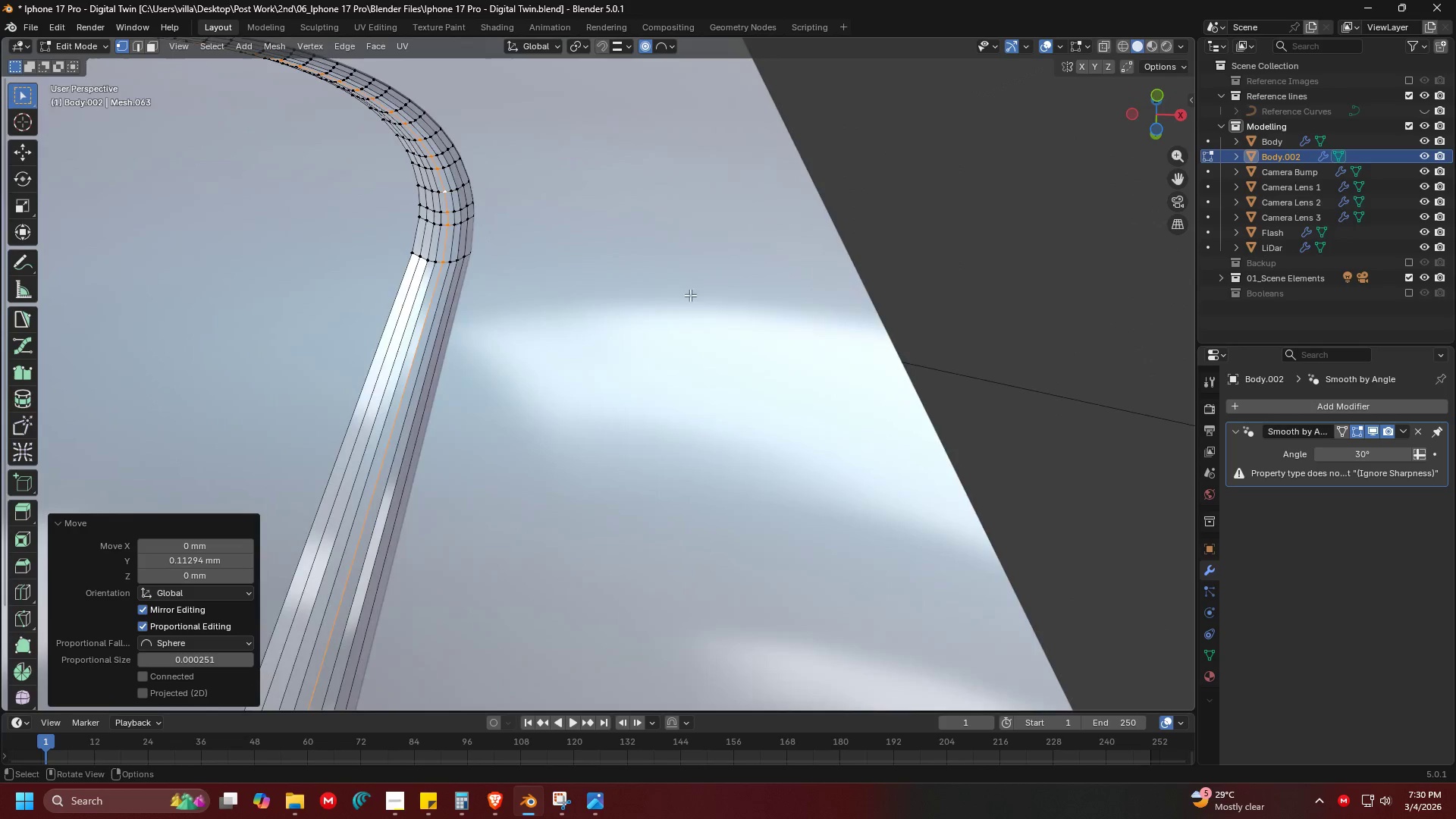 
key(Tab)
 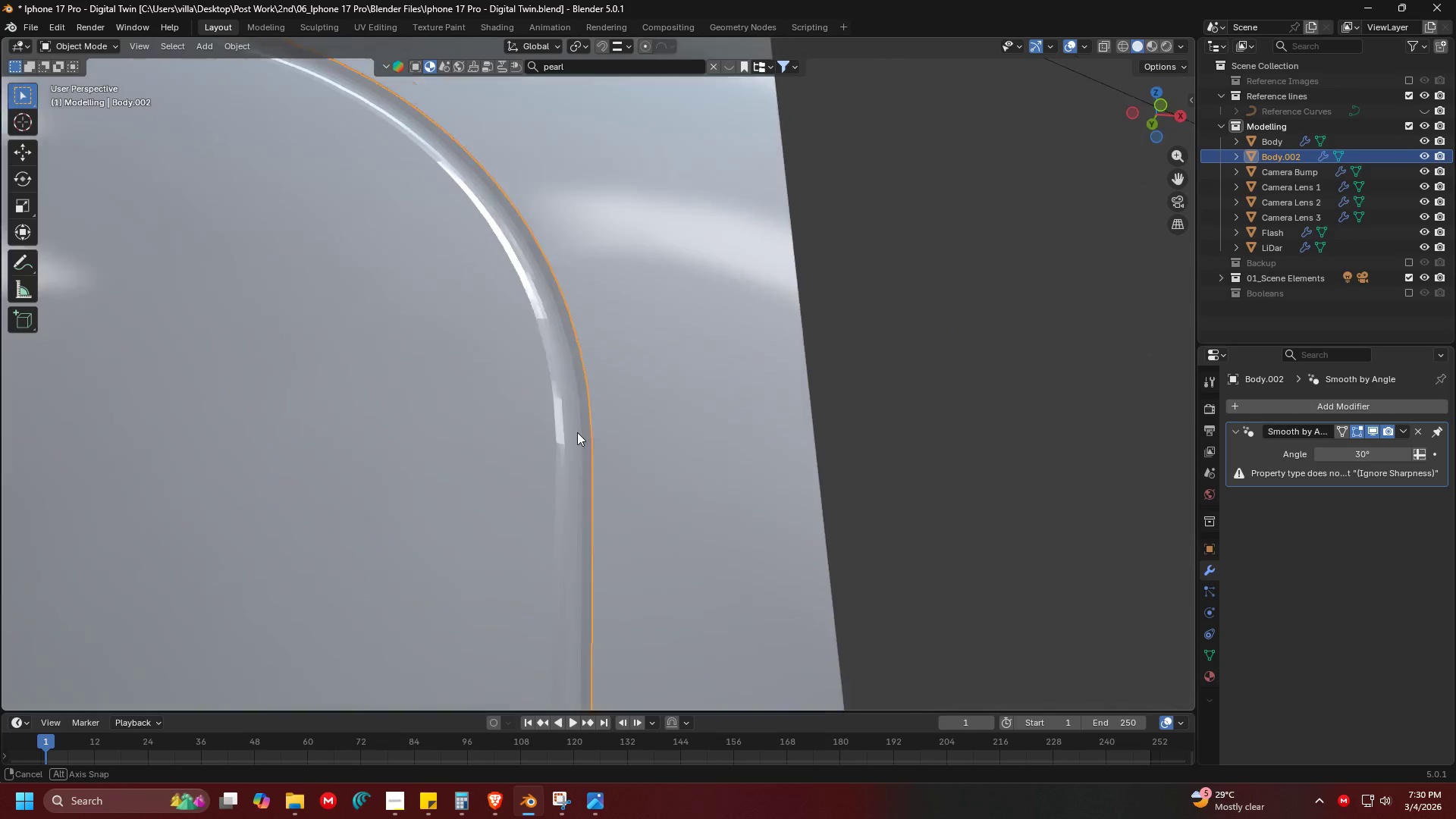 
scroll: coordinate [623, 462], scroll_direction: down, amount: 2.0
 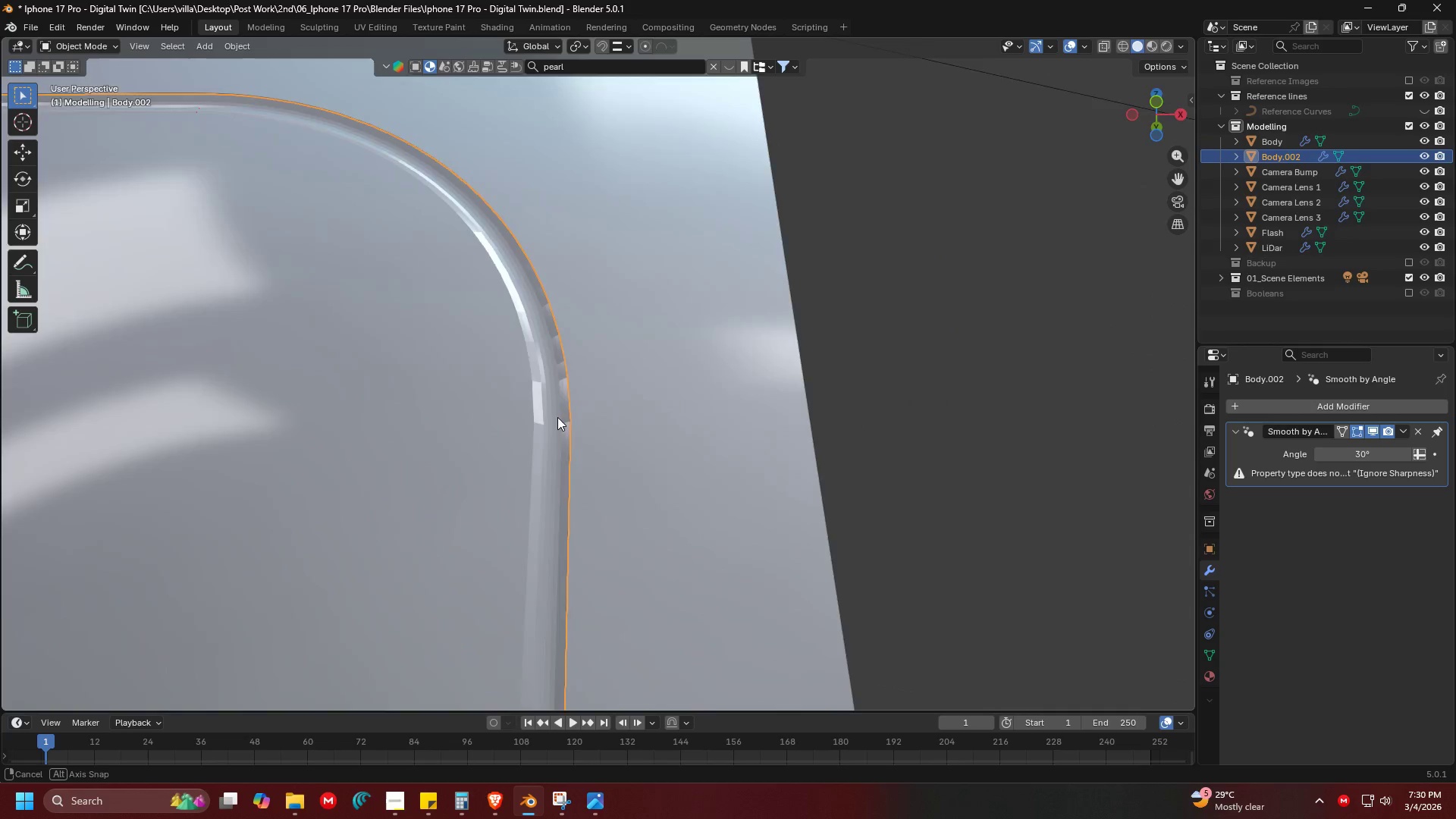 
key(Shift+ShiftLeft)
 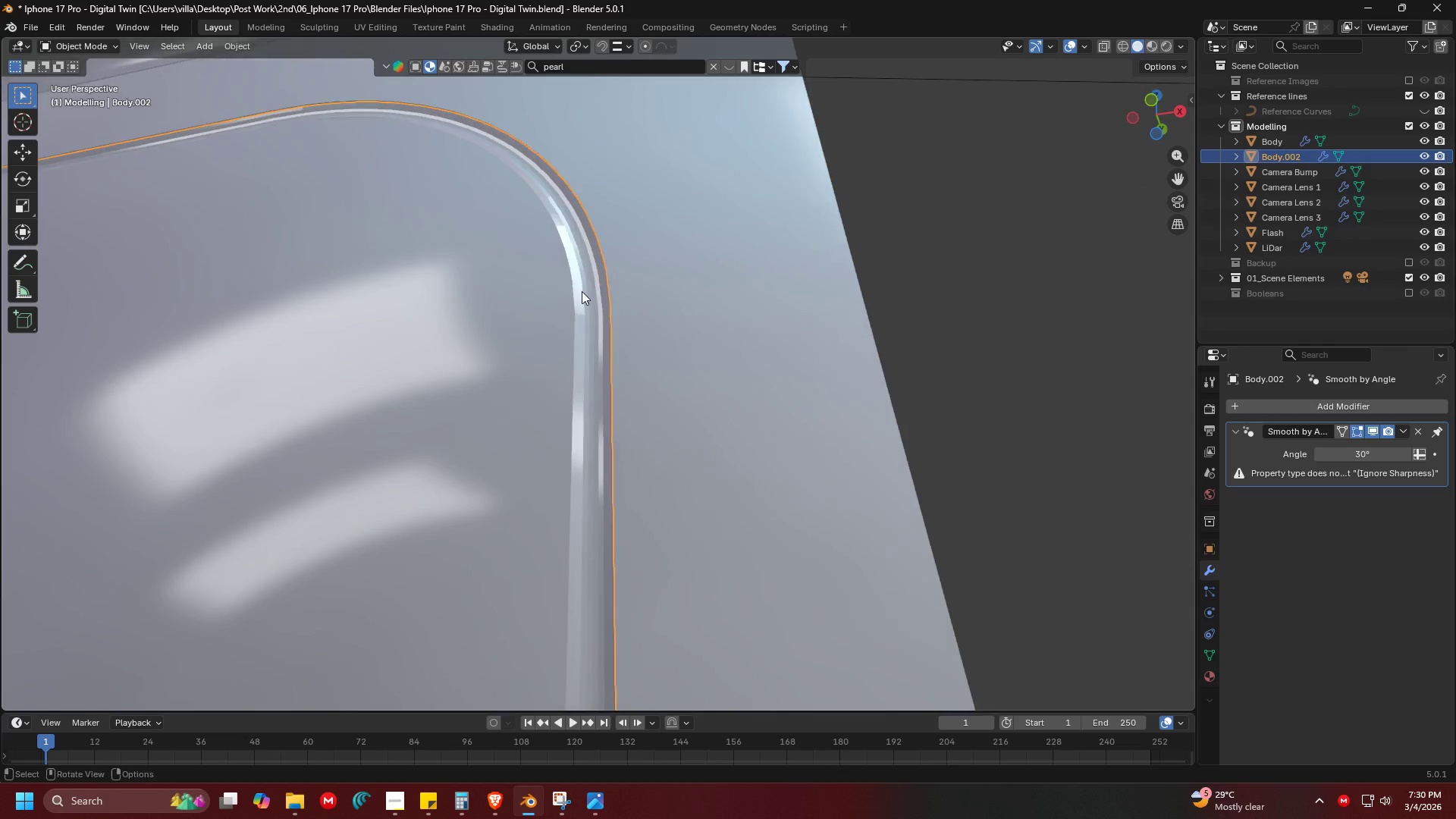 
scroll: coordinate [582, 291], scroll_direction: down, amount: 4.0
 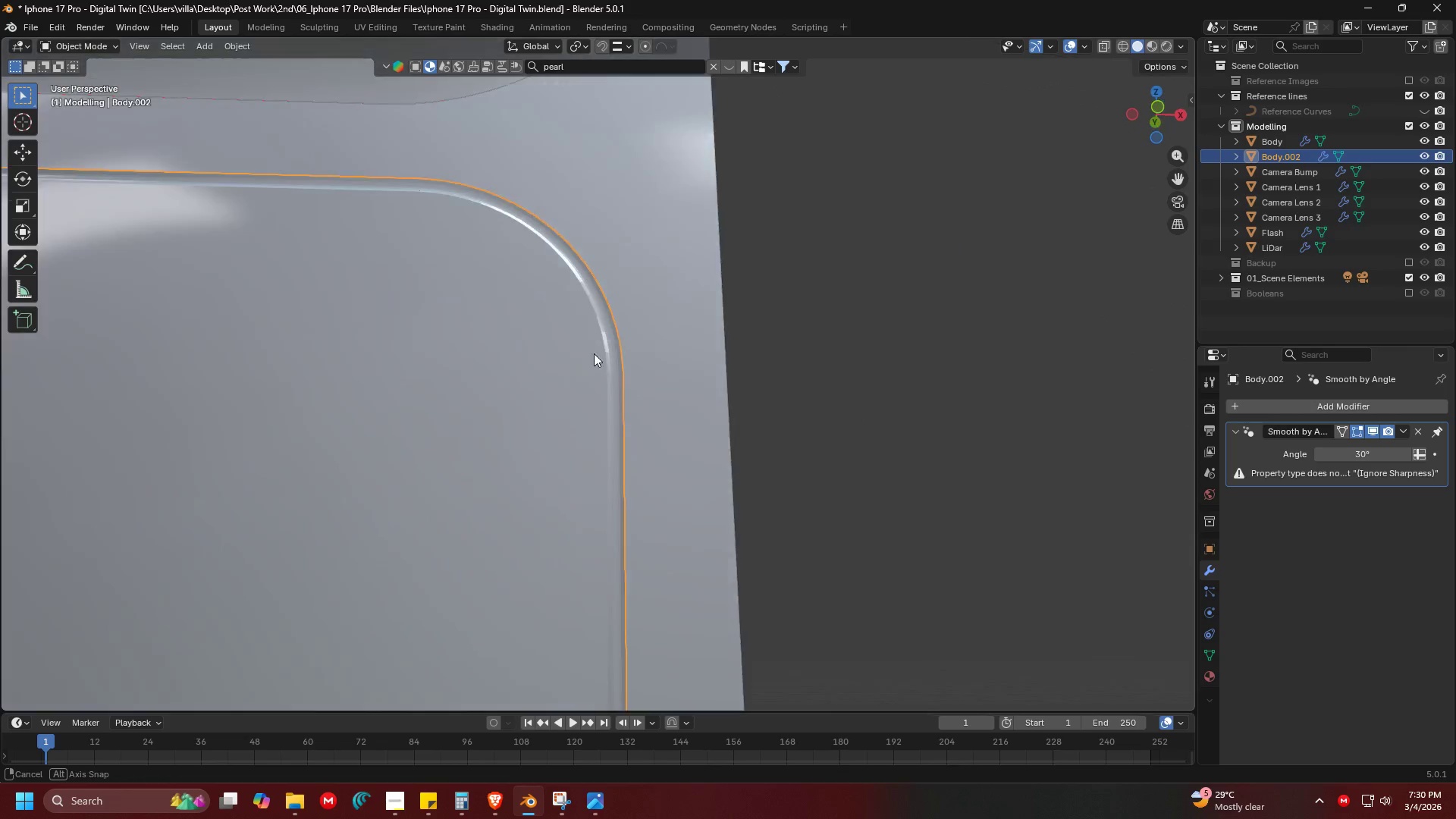 
hold_key(key=ShiftLeft, duration=0.38)
scroll: coordinate [733, 276], scroll_direction: down, amount: 4.0
 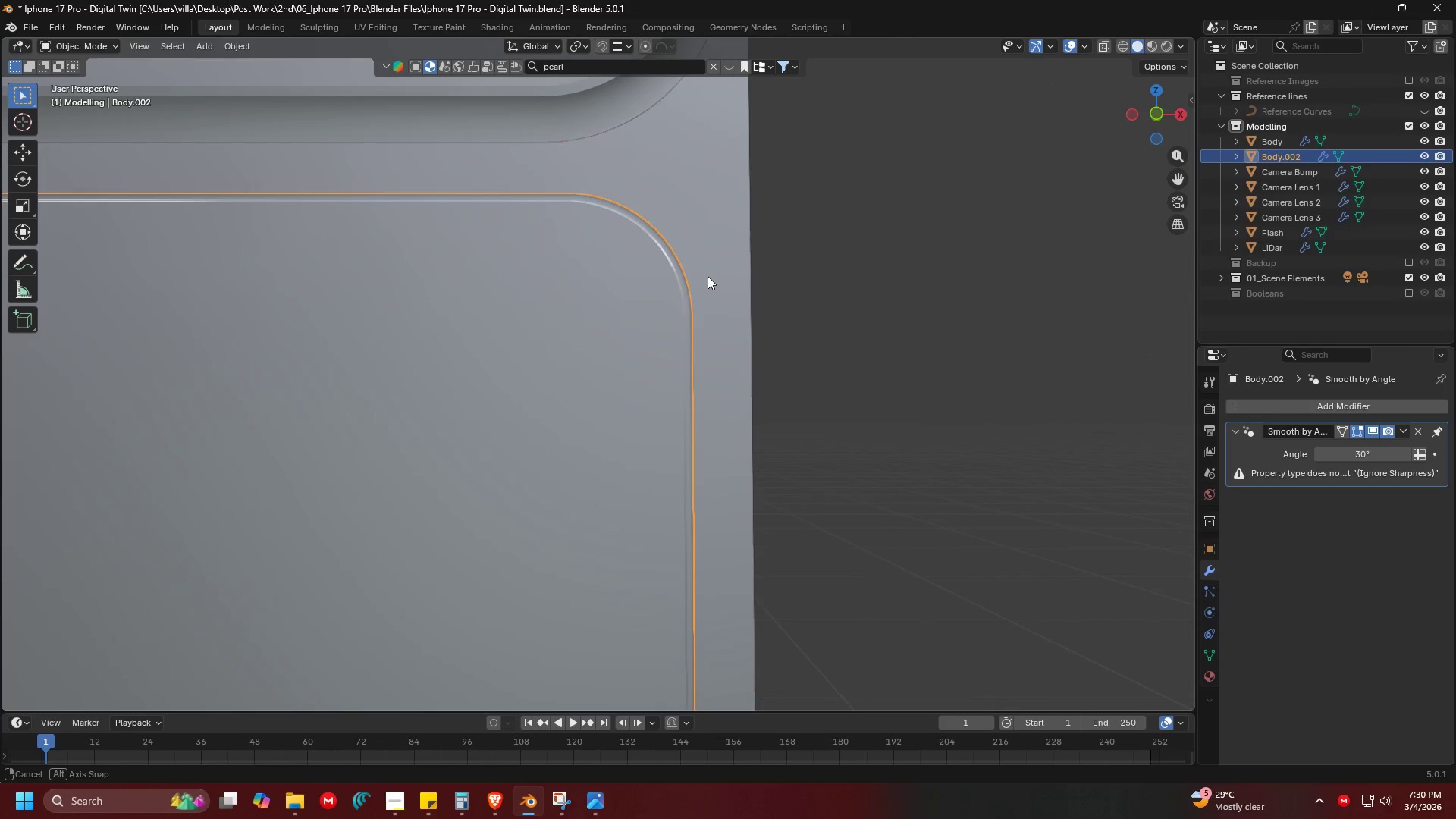 
key(Shift+ShiftLeft)
 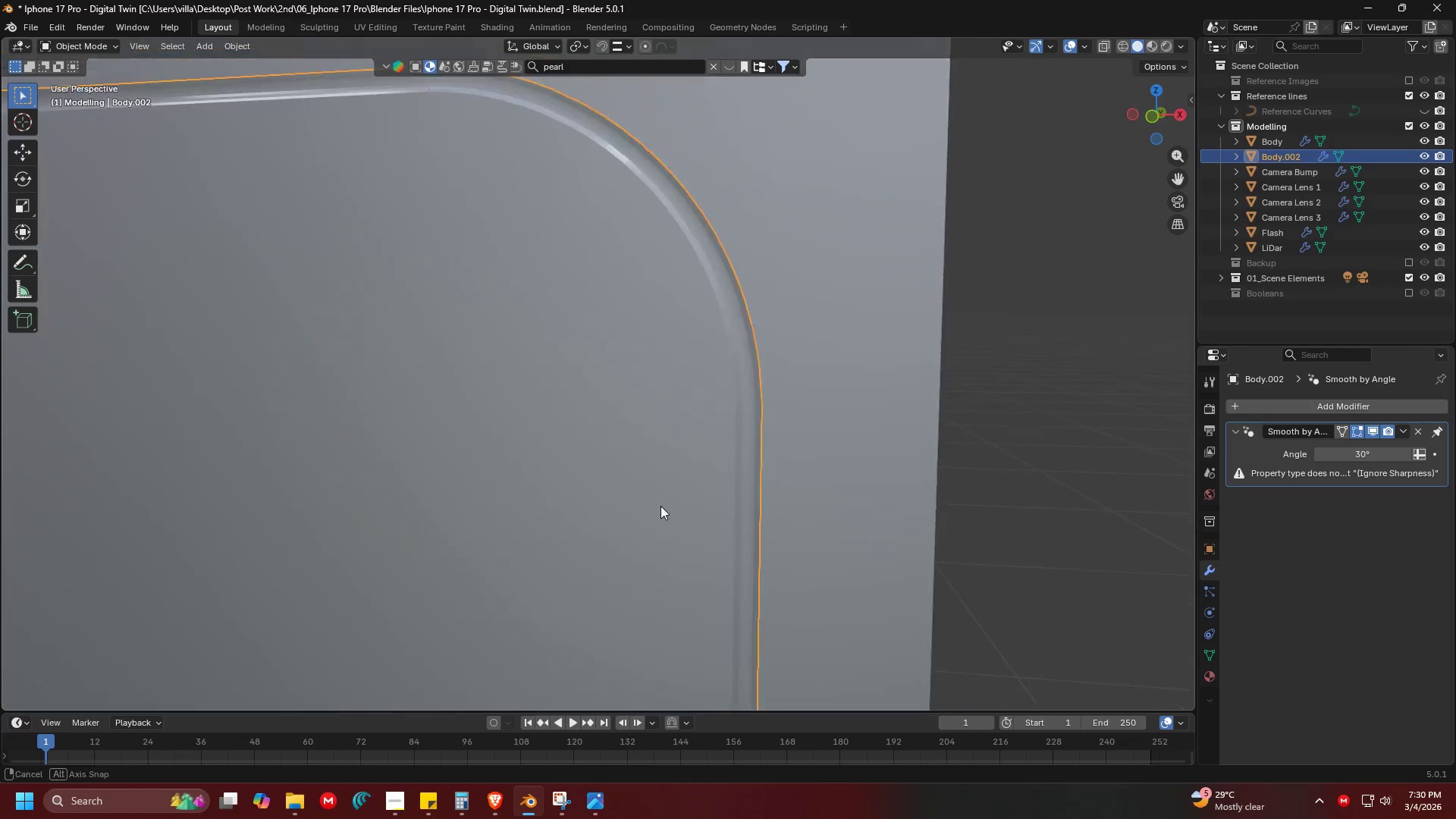 
scroll: coordinate [639, 312], scroll_direction: up, amount: 5.0
 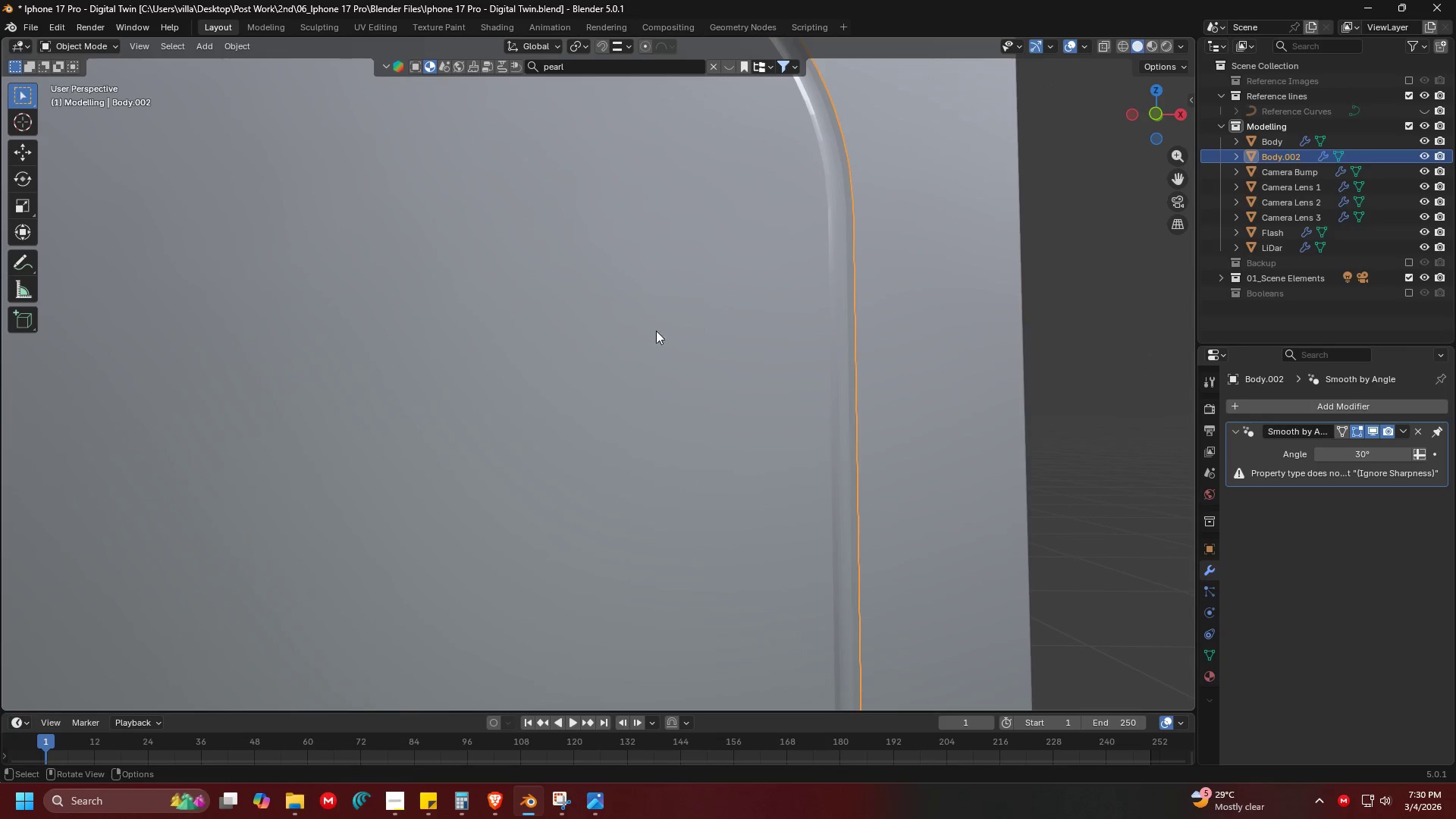 
key(Shift+ShiftLeft)
 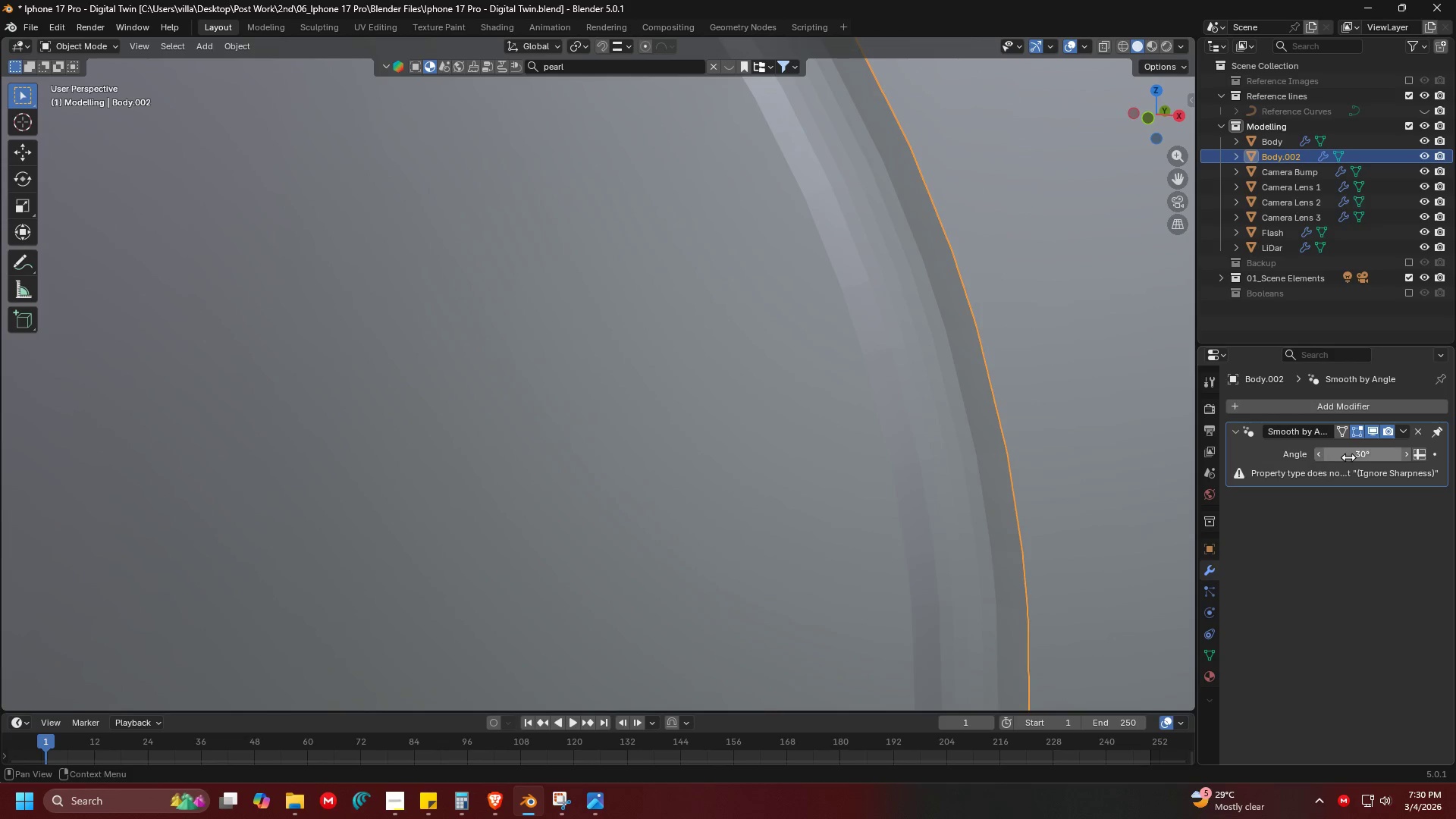 
scroll: coordinate [604, 488], scroll_direction: up, amount: 5.0
 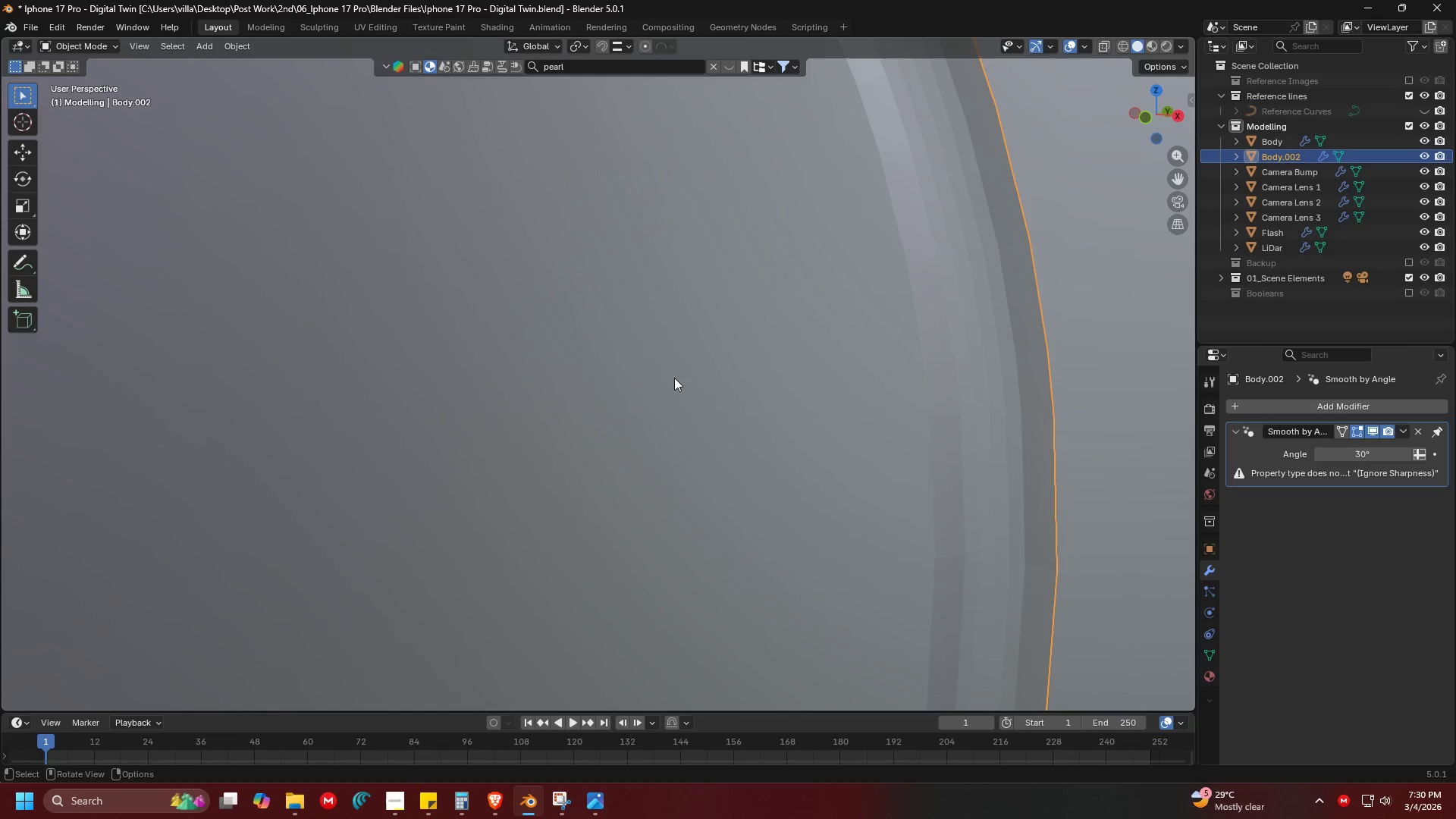 
key(Tab)
 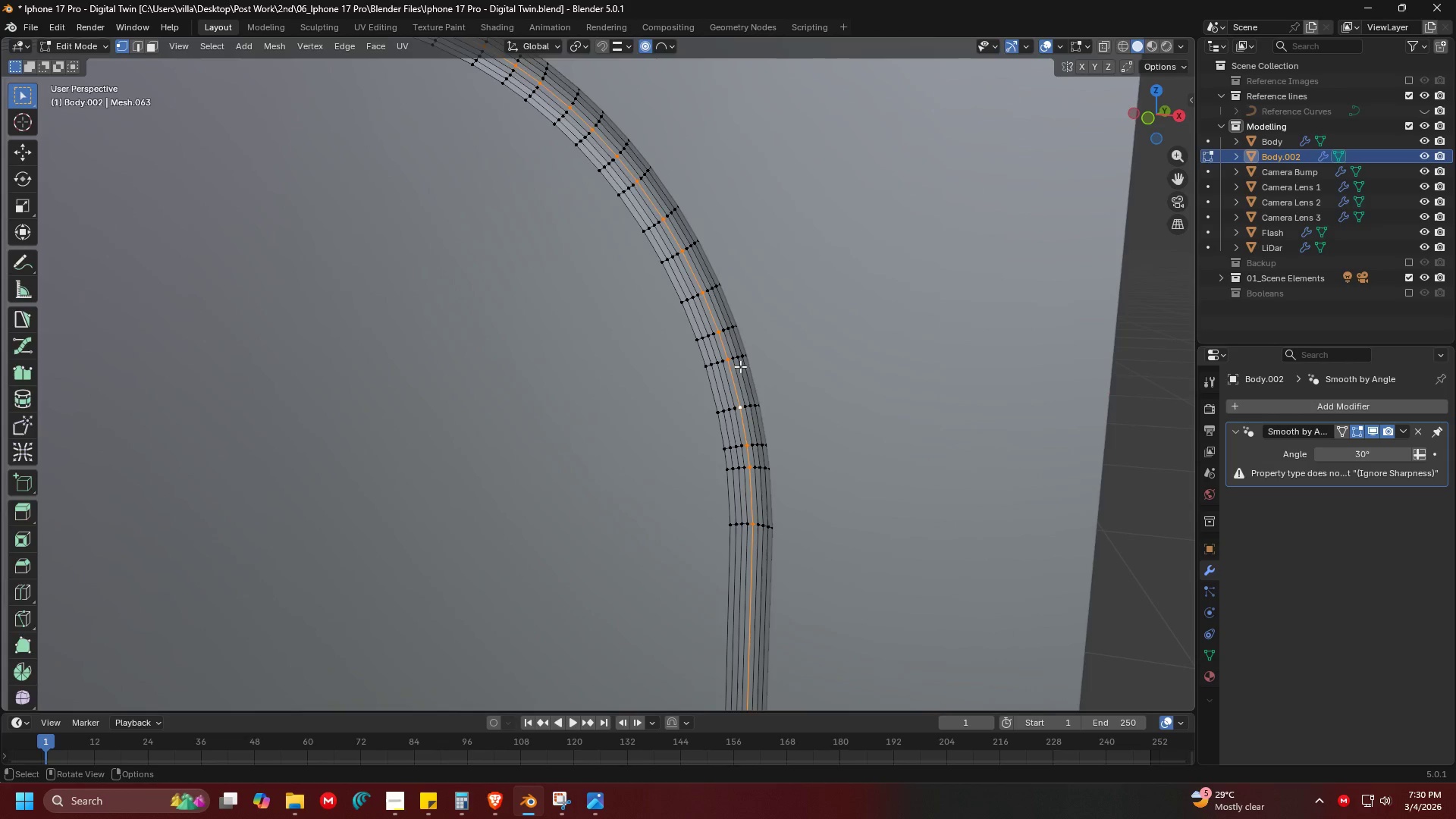 
scroll: coordinate [851, 413], scroll_direction: down, amount: 3.0
 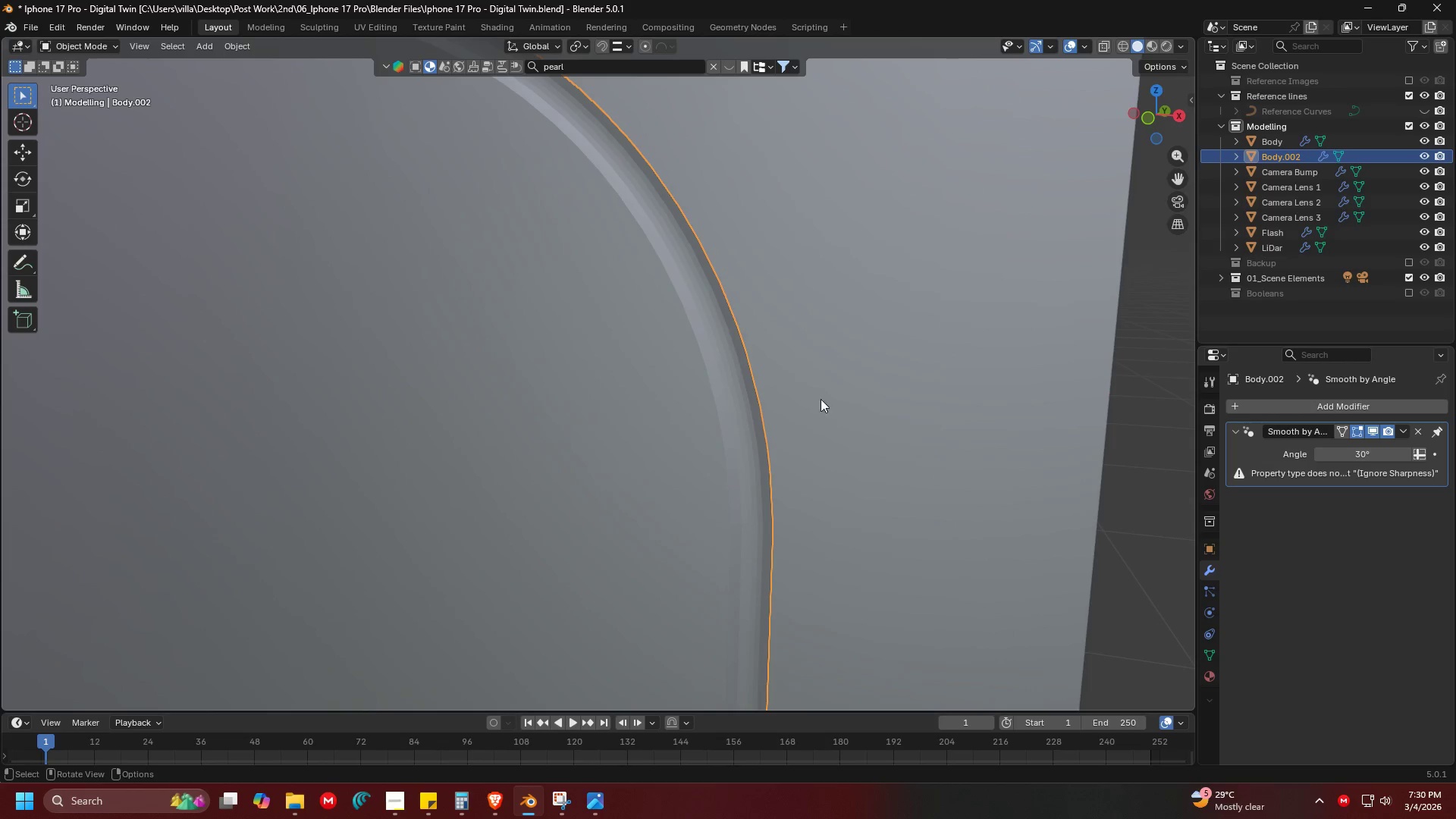 
key(Tab)
 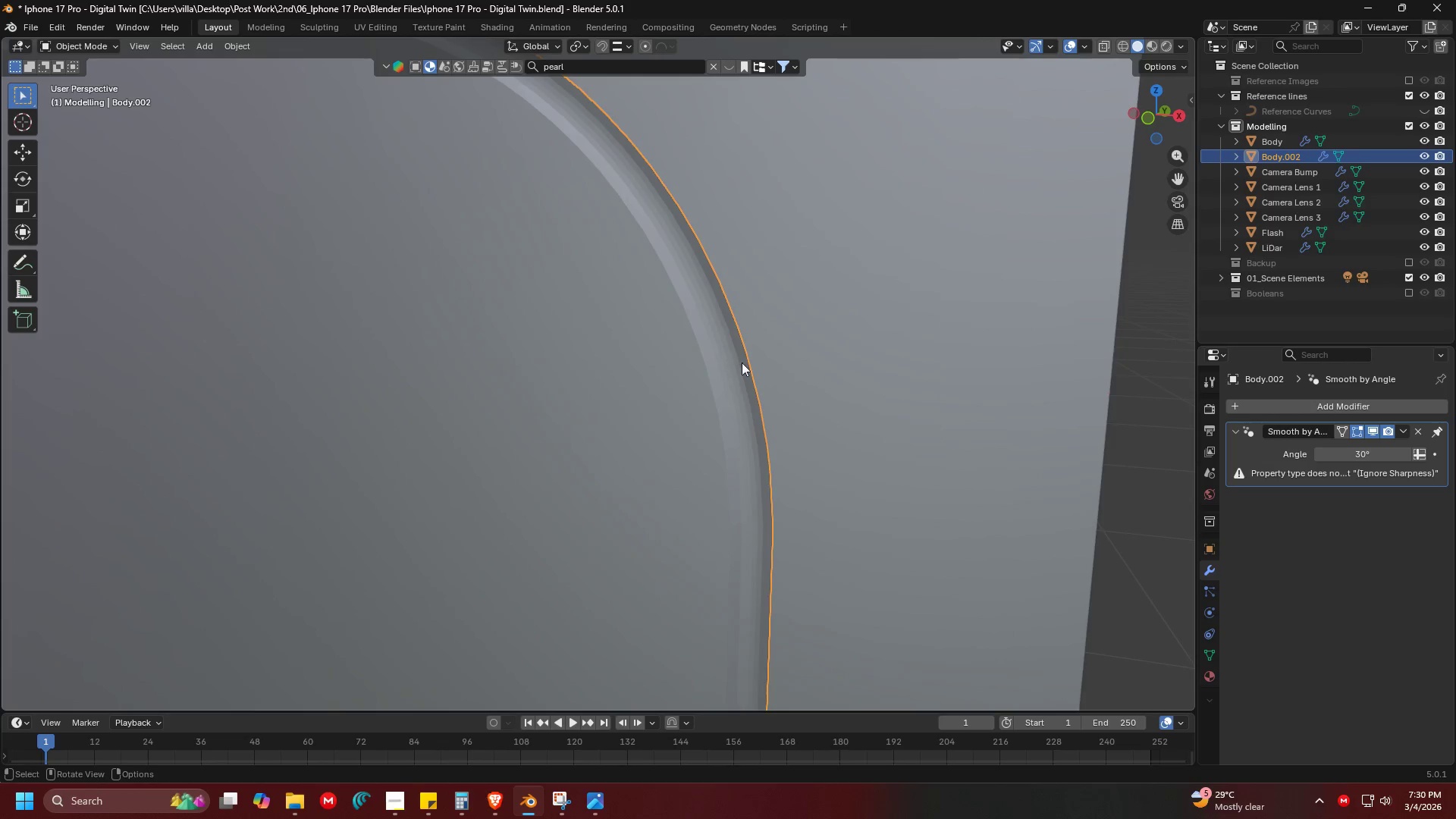 
scroll: coordinate [764, 369], scroll_direction: down, amount: 1.0
 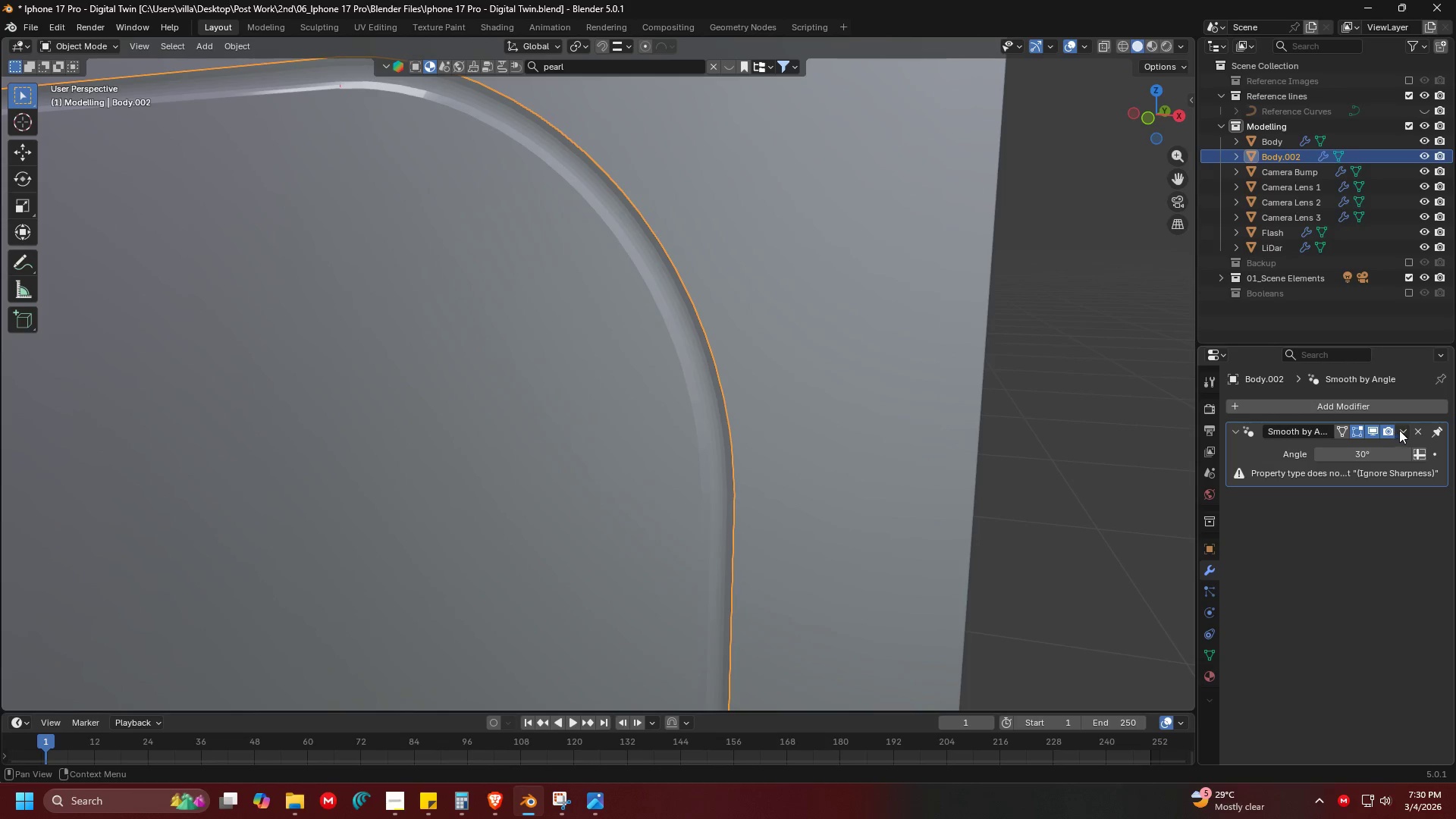 
left_click([1422, 428])
 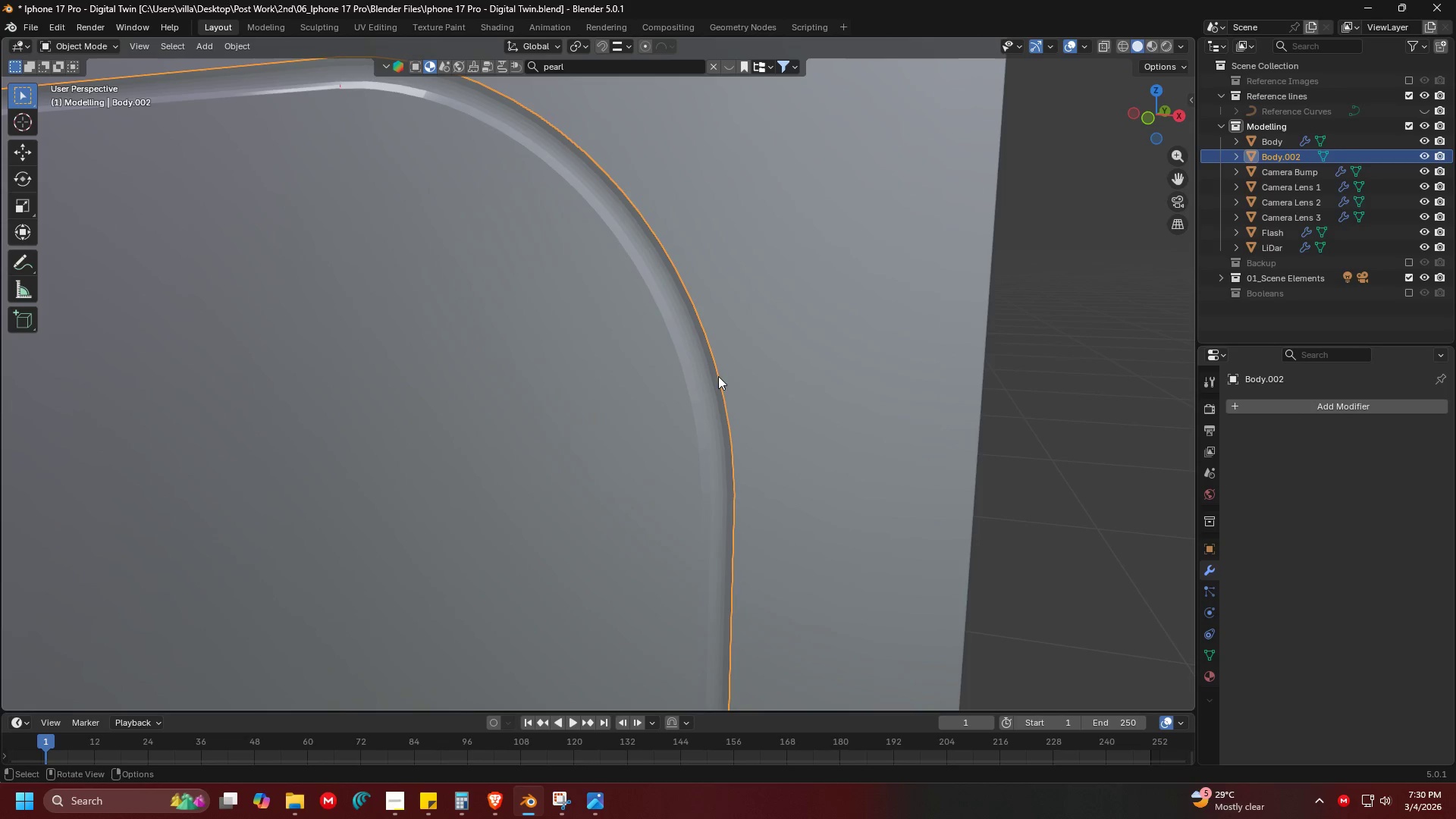 
right_click([638, 347])
 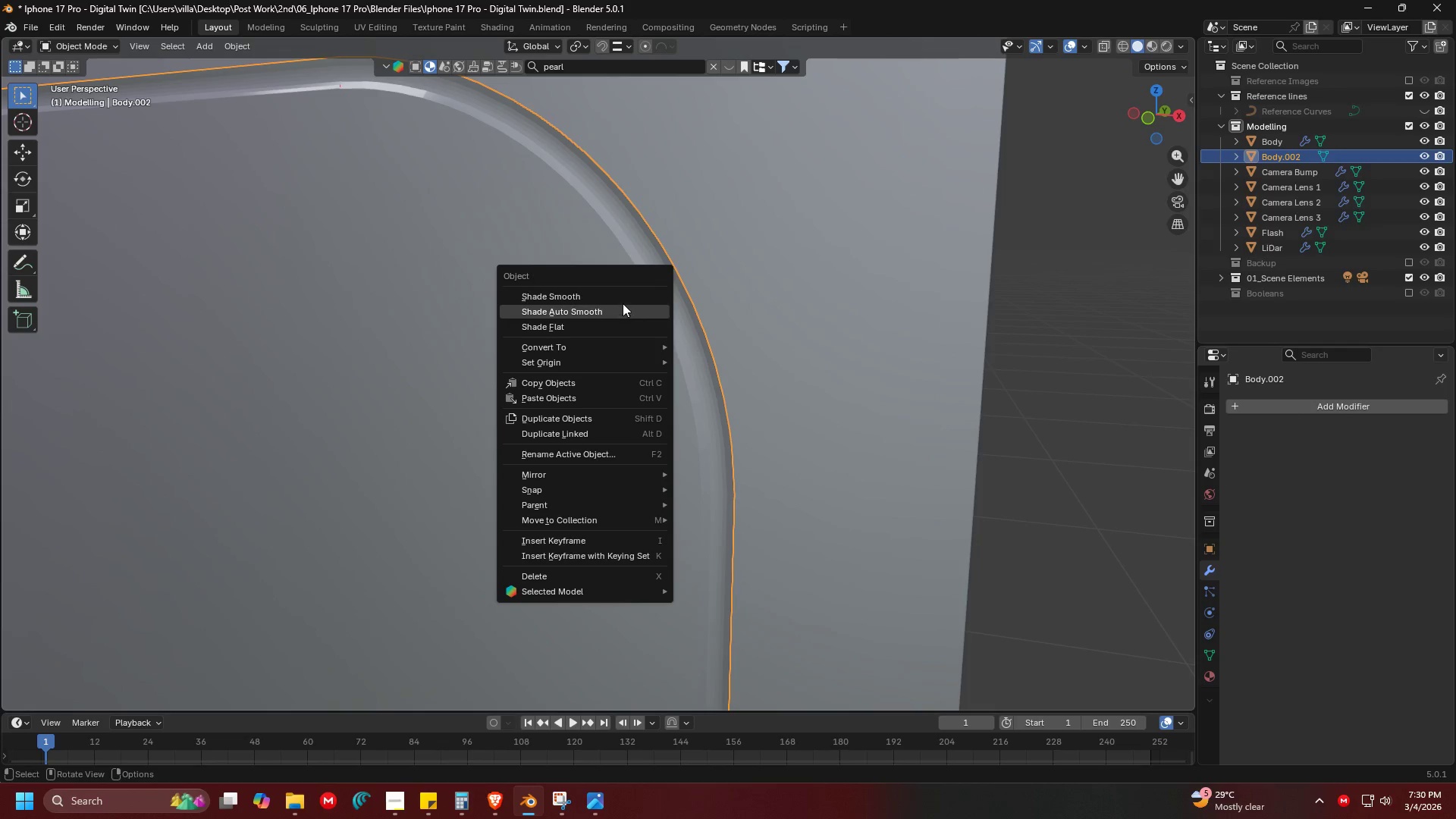 
left_click([621, 301])
 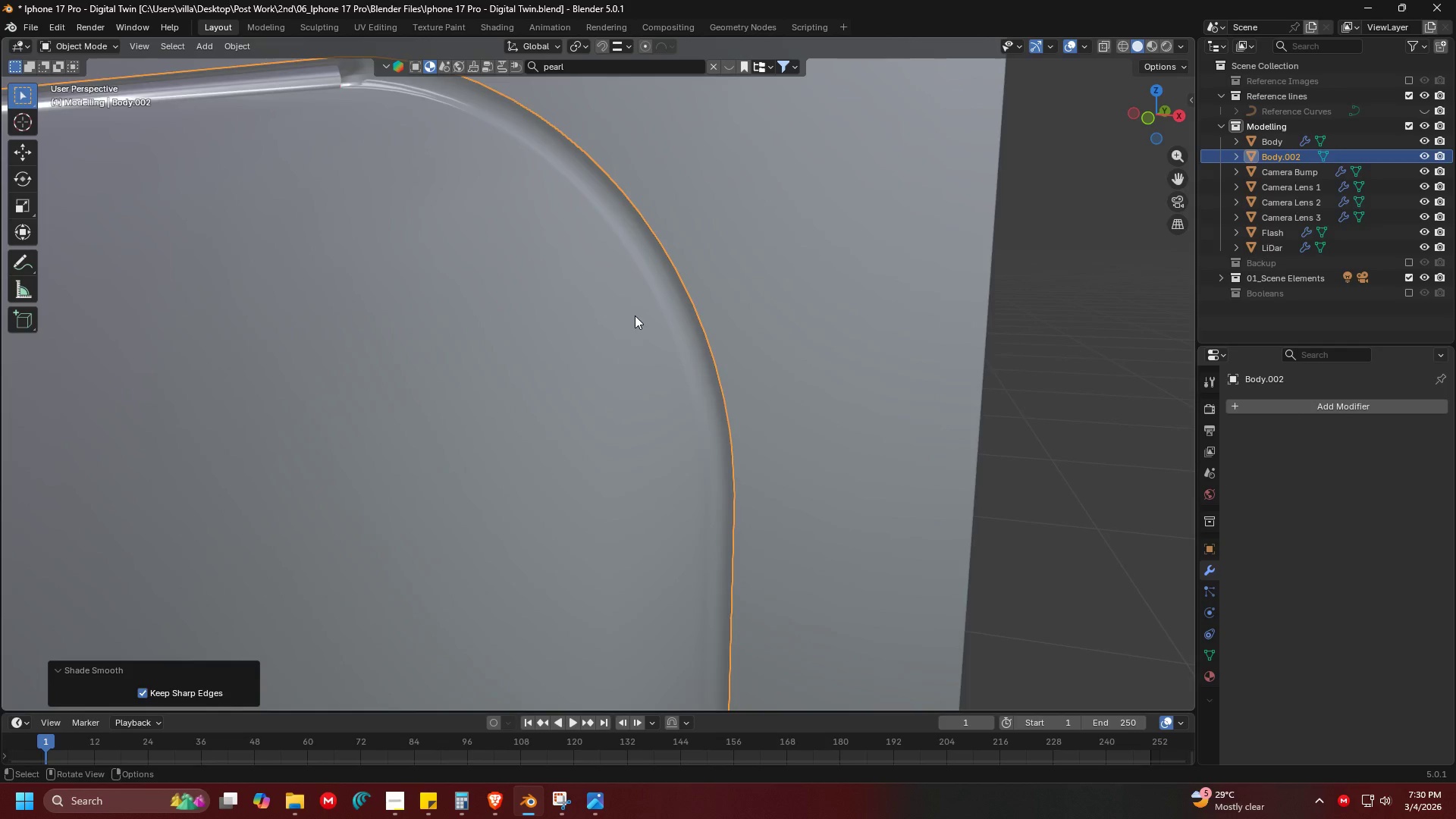 
scroll: coordinate [679, 300], scroll_direction: up, amount: 2.0
 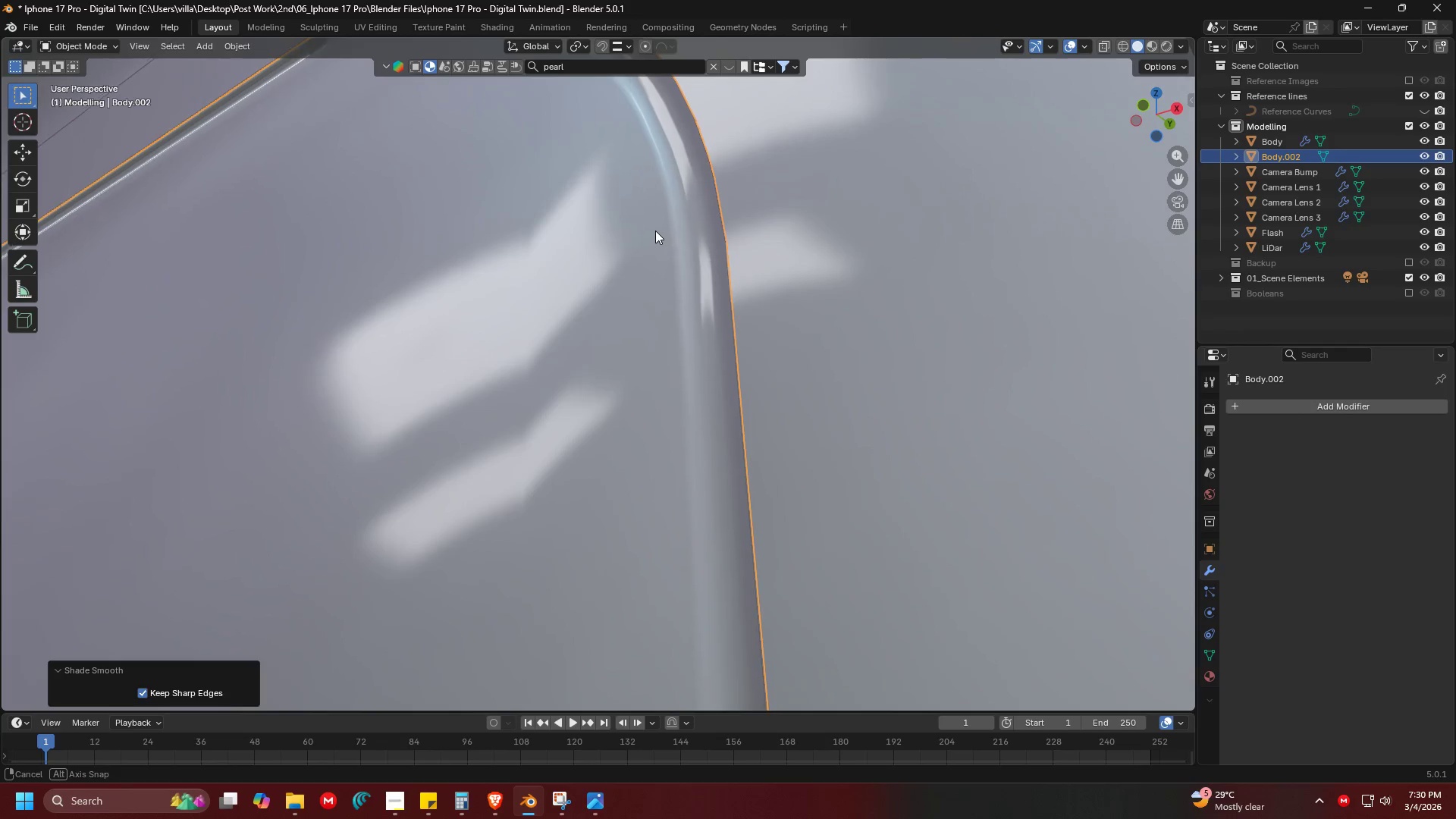 
right_click([654, 226])
 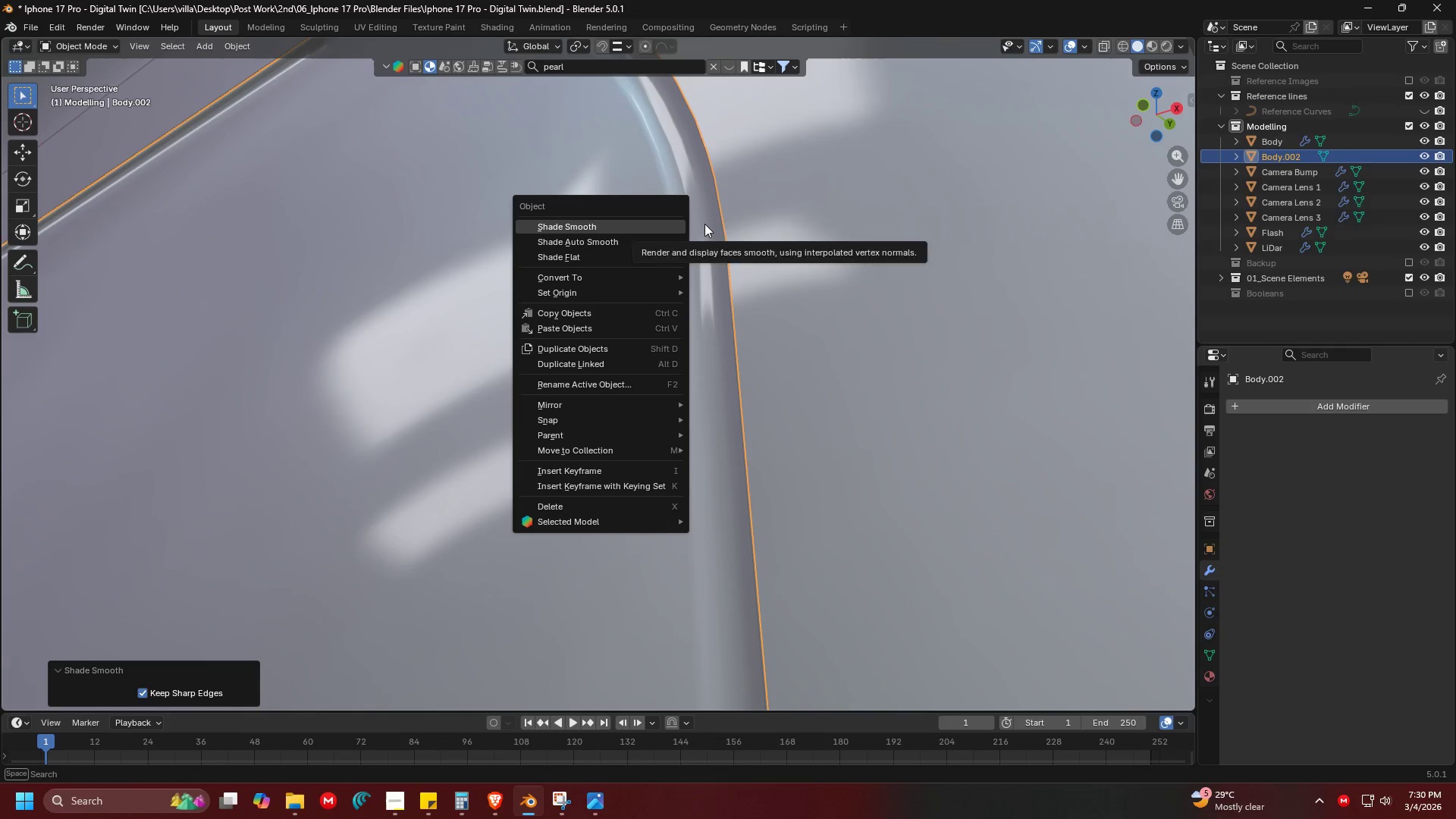 
left_click([890, 226])
 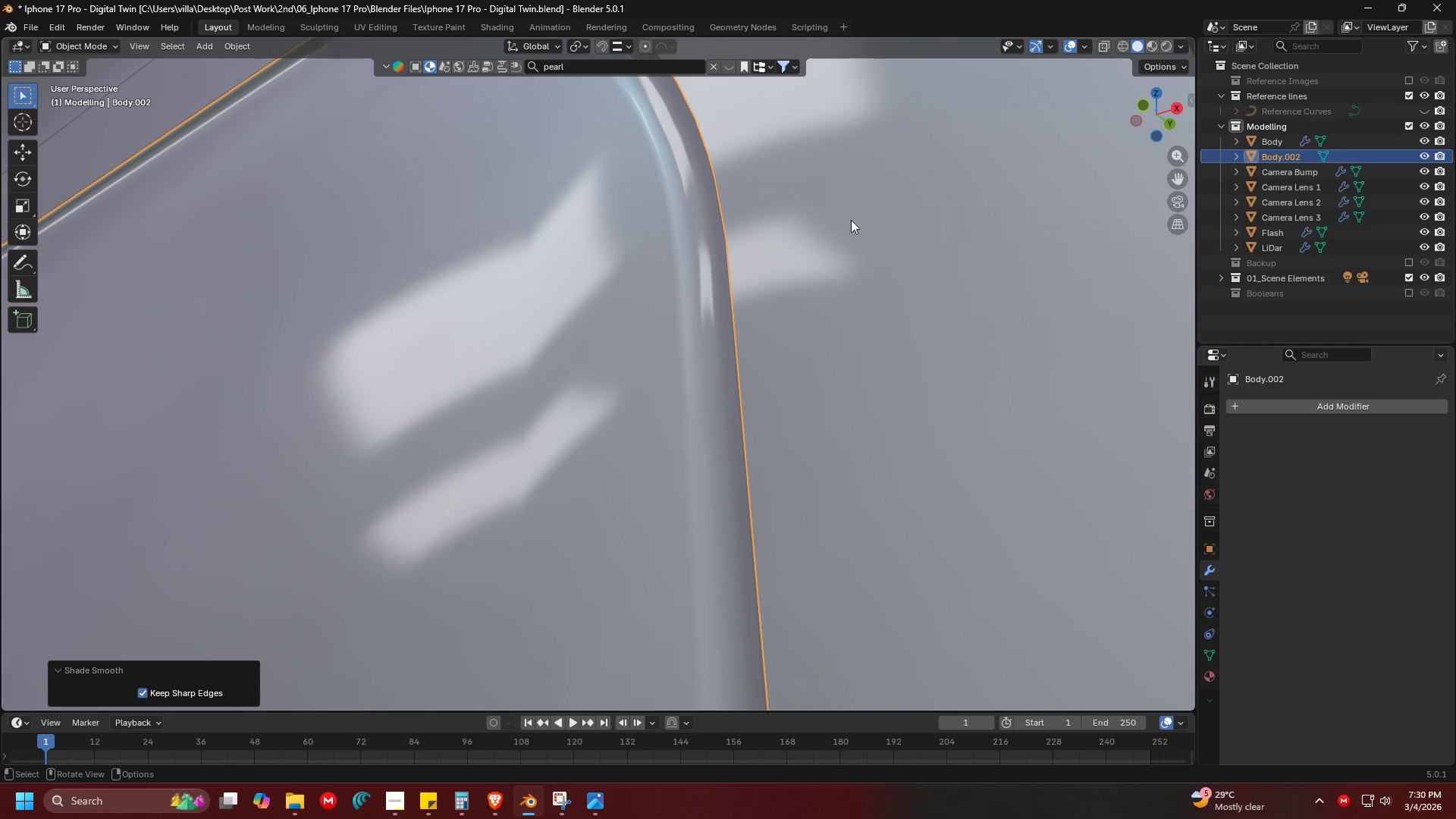 
key(Shift+ShiftLeft)
 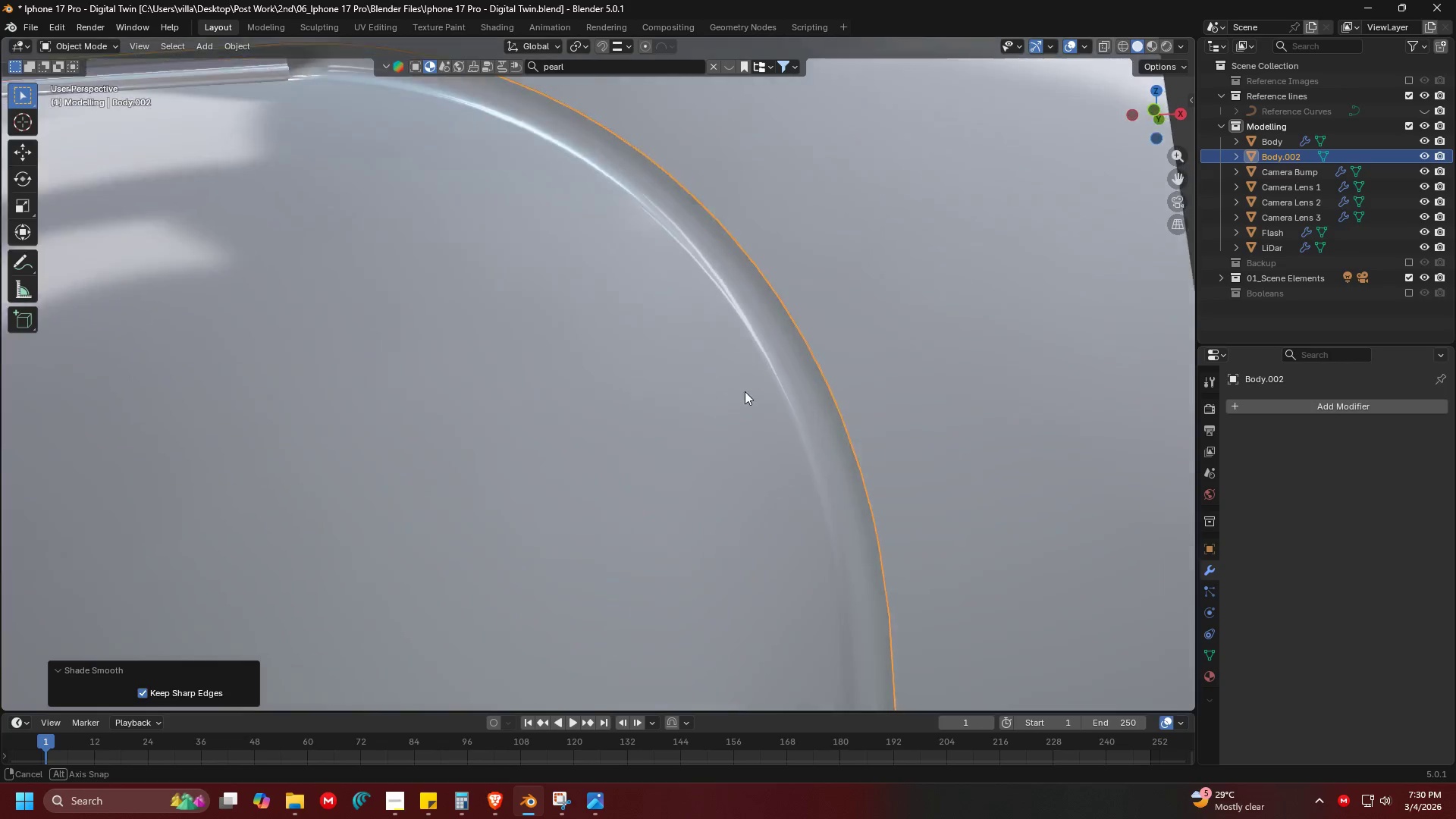 
key(Shift+ShiftLeft)
 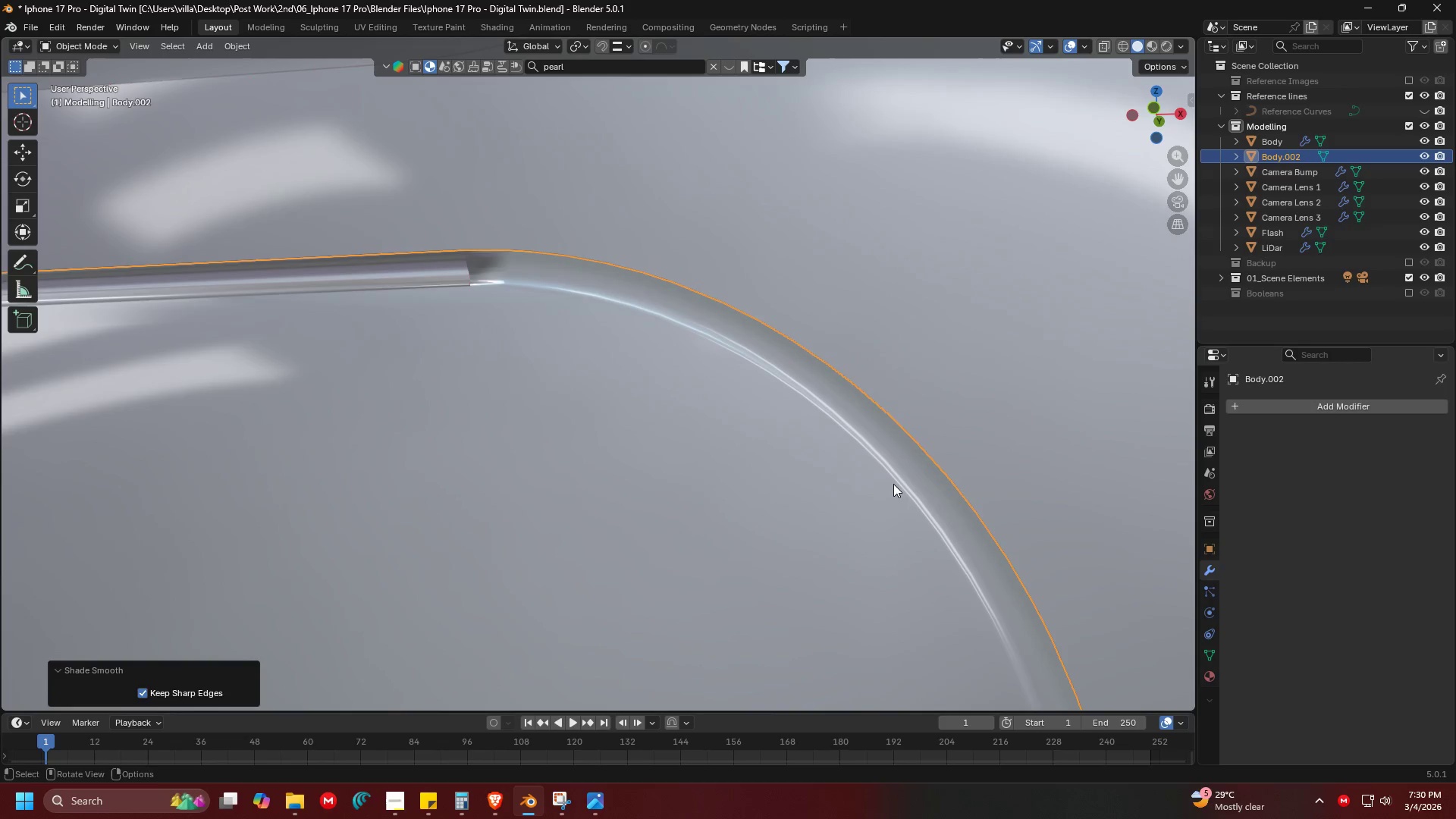 
key(Control+ControlLeft)
 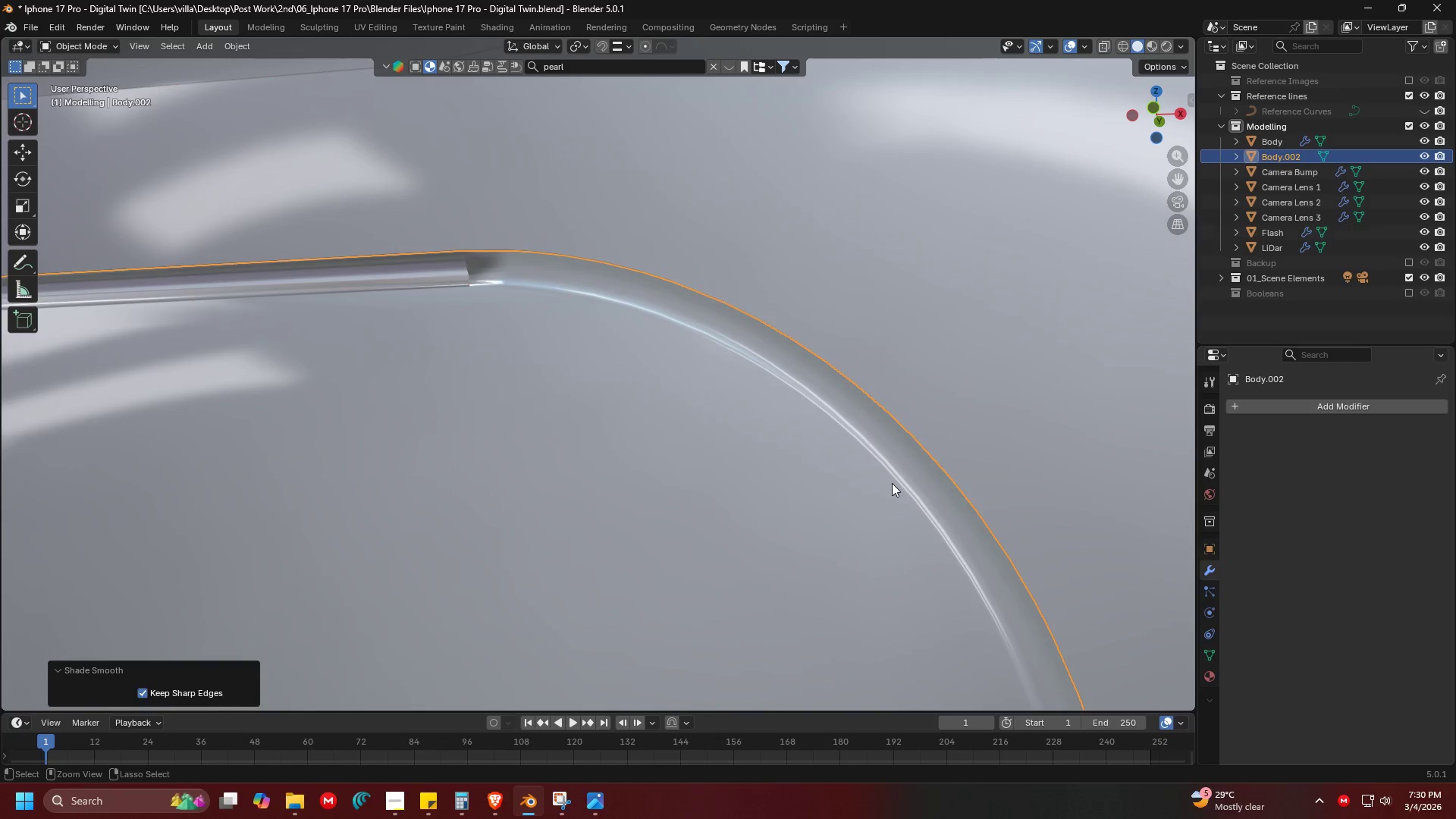 
key(Control+Z)
 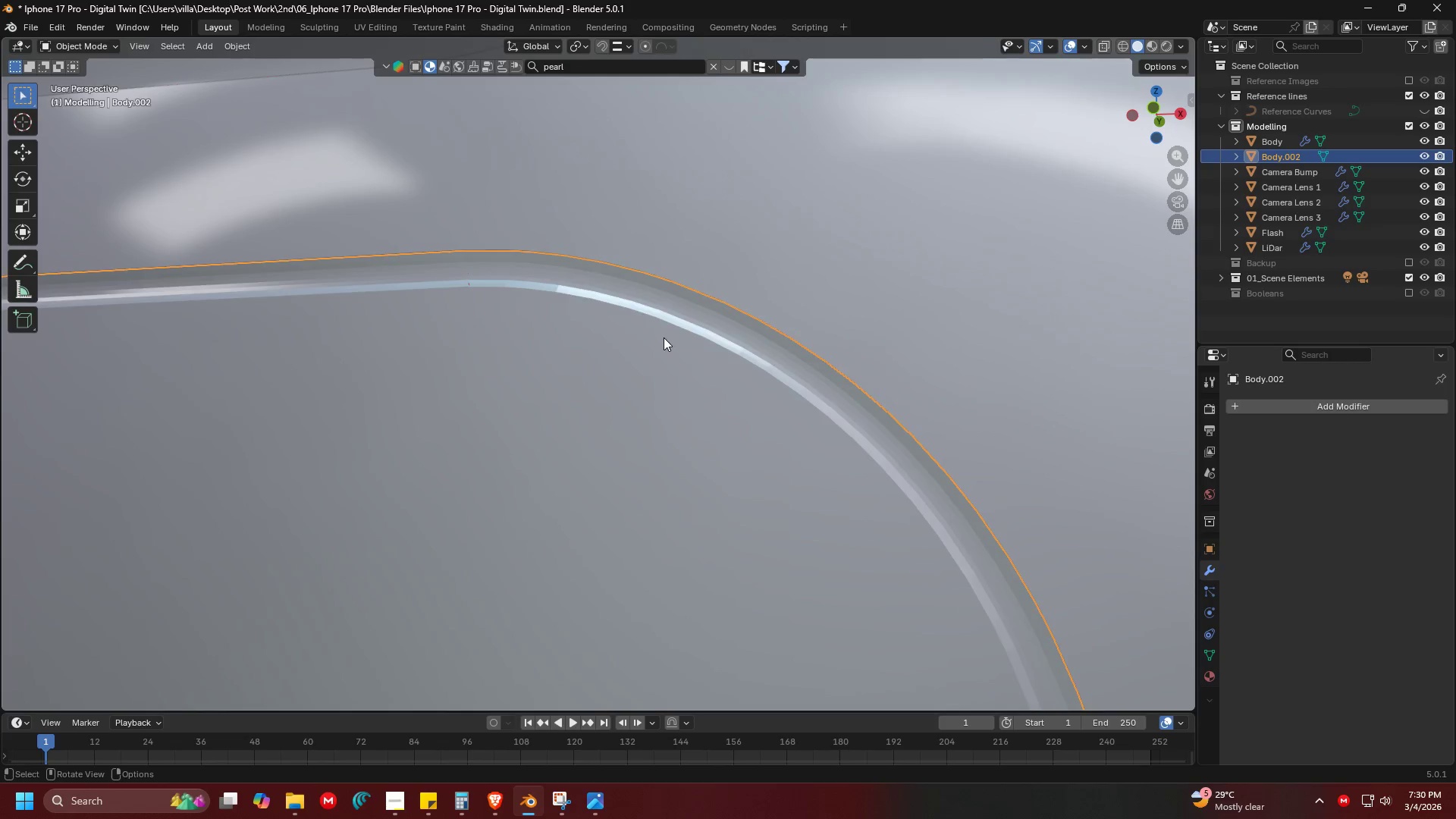 
key(Tab)
 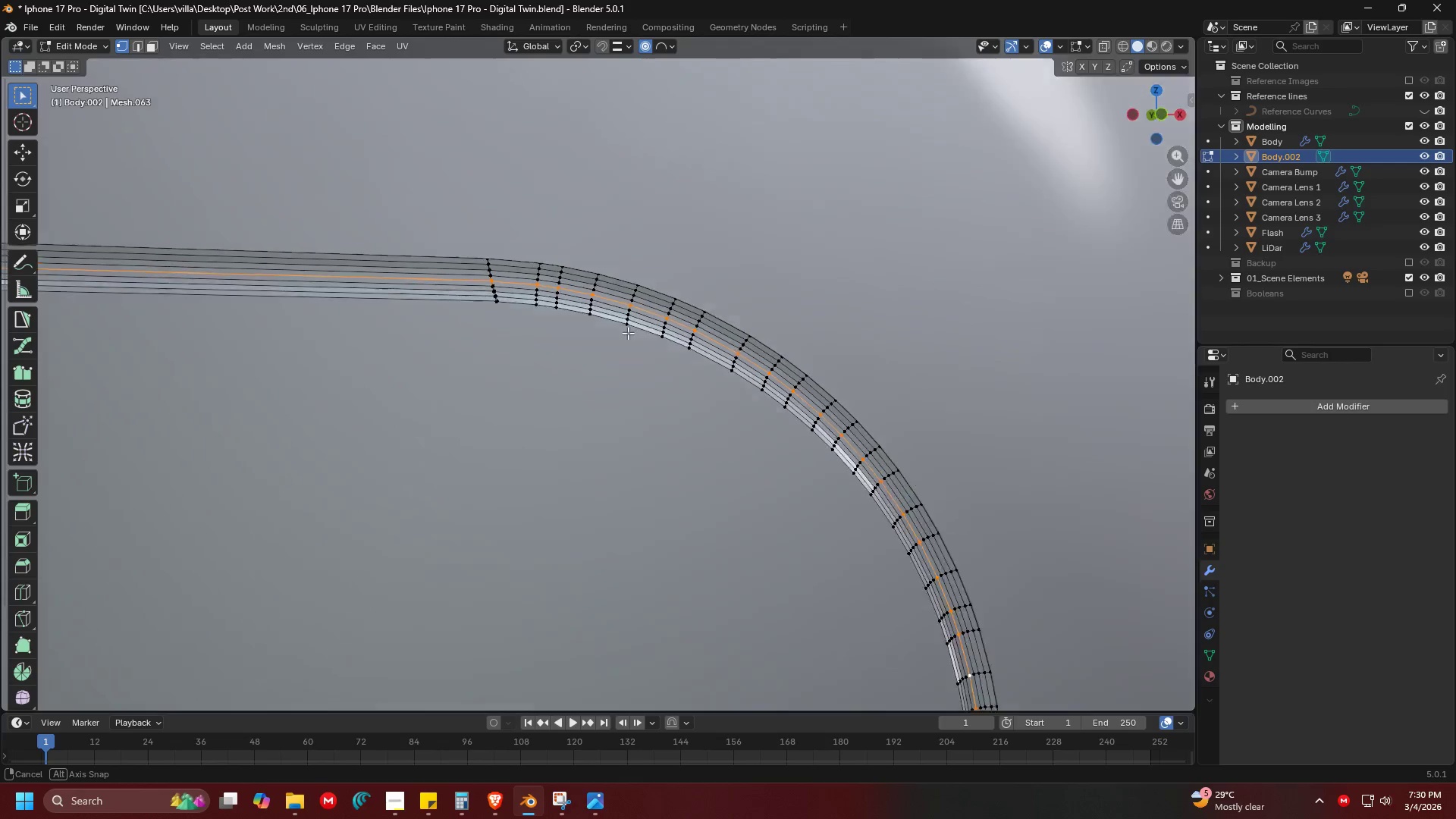 
key(Shift+ShiftLeft)
 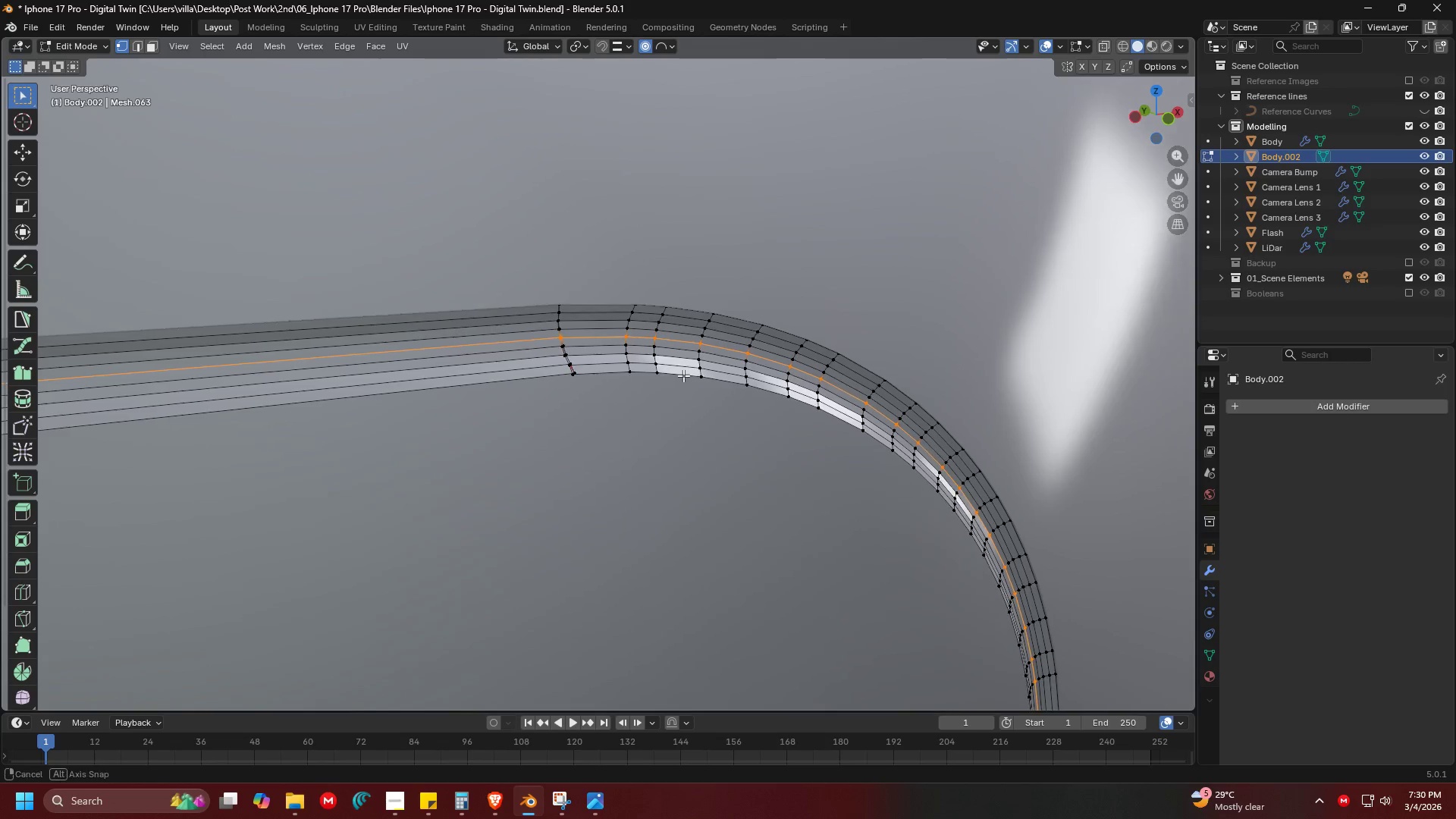 
scroll: coordinate [665, 358], scroll_direction: up, amount: 3.0
 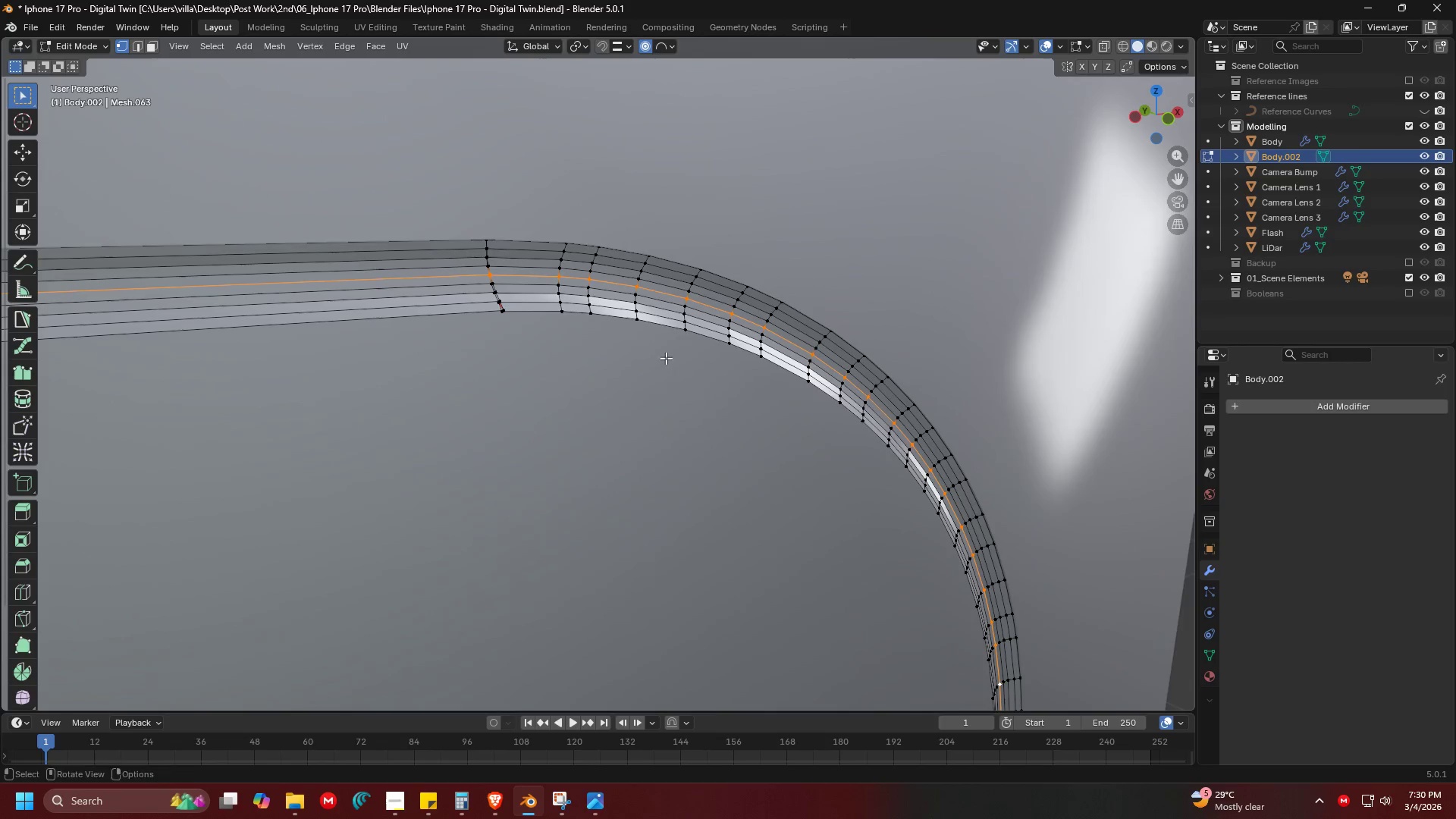 
key(A)
 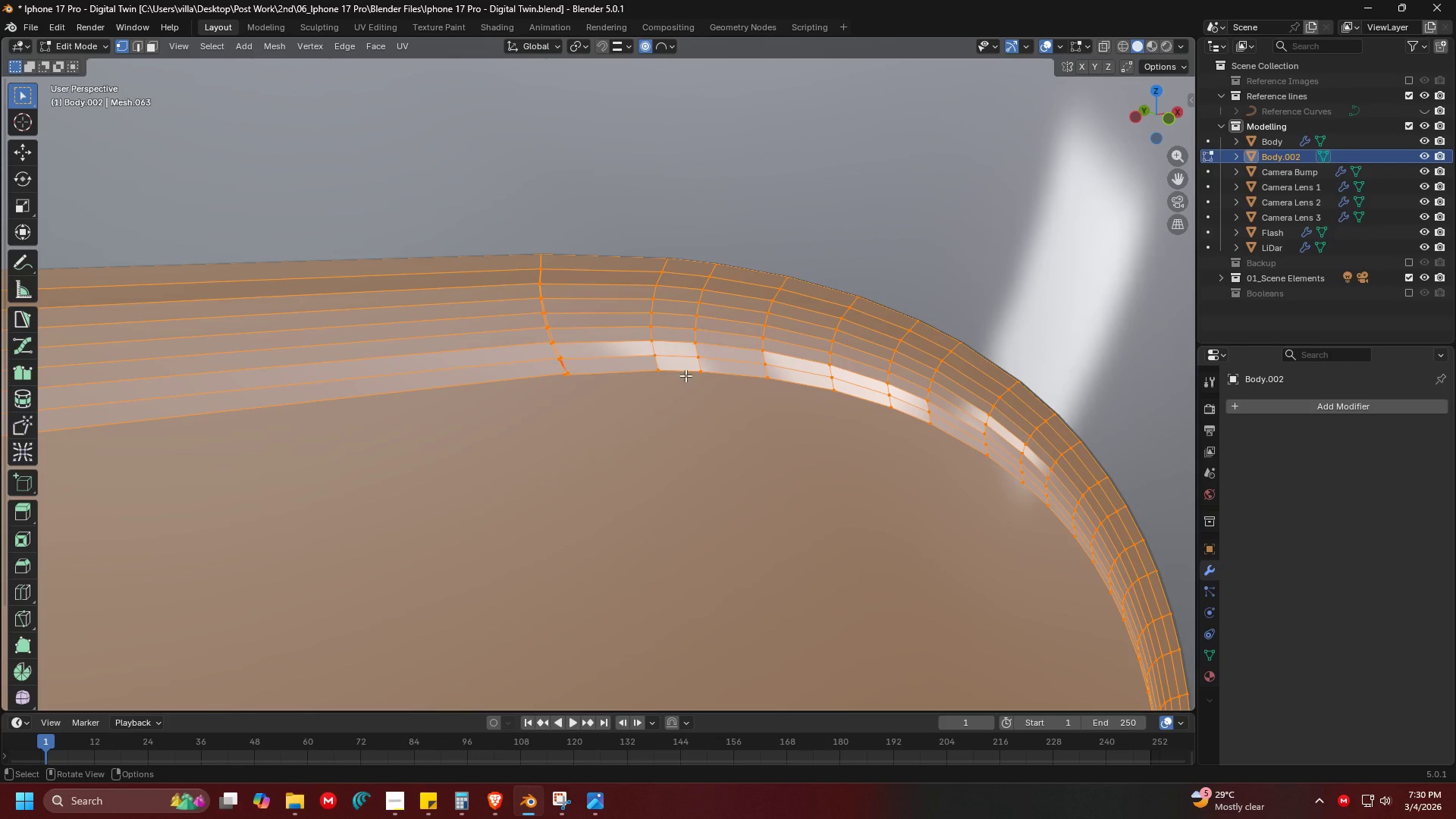 
scroll: coordinate [686, 375], scroll_direction: up, amount: 3.0
 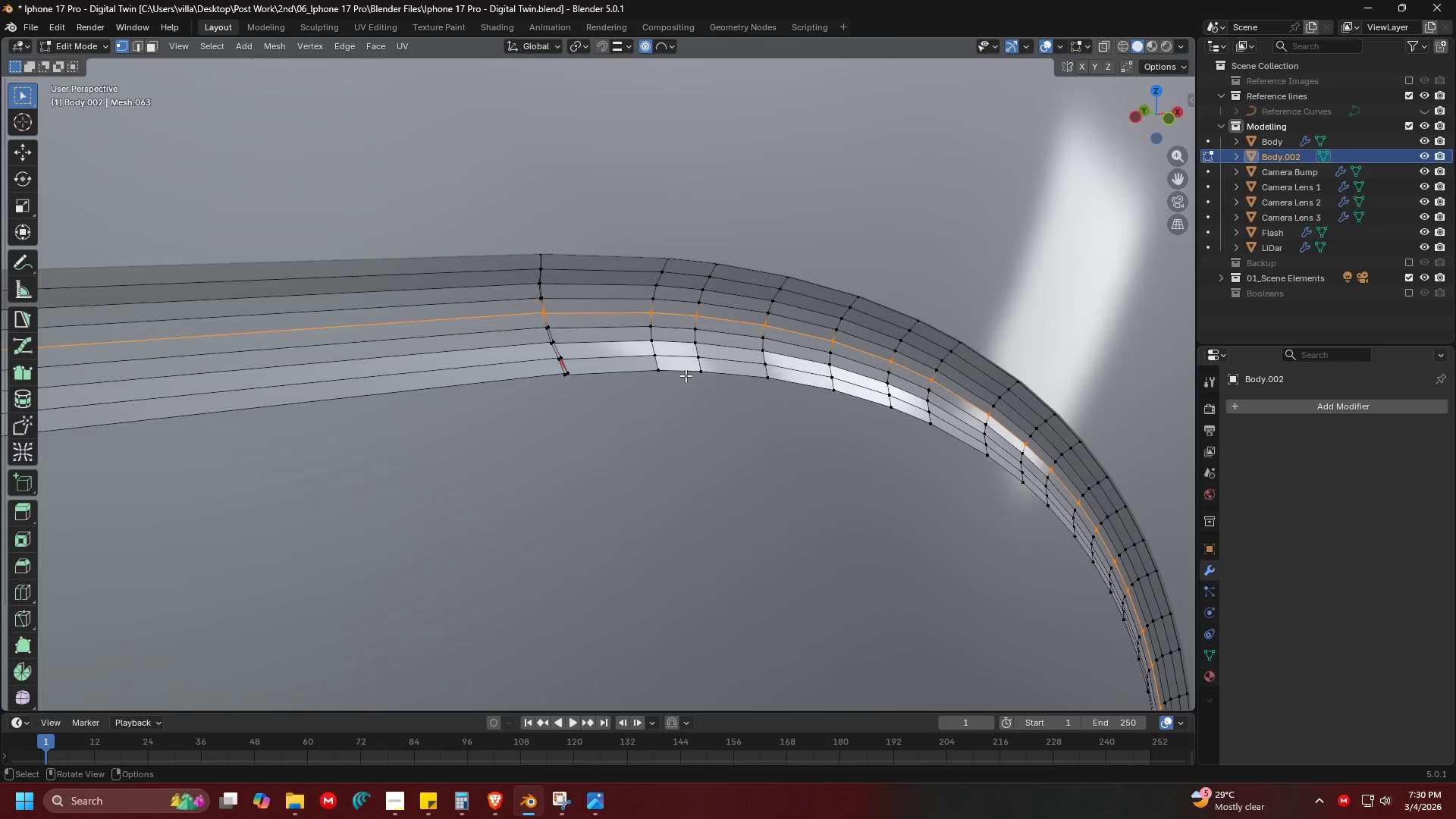 
key(Shift+ShiftLeft)
 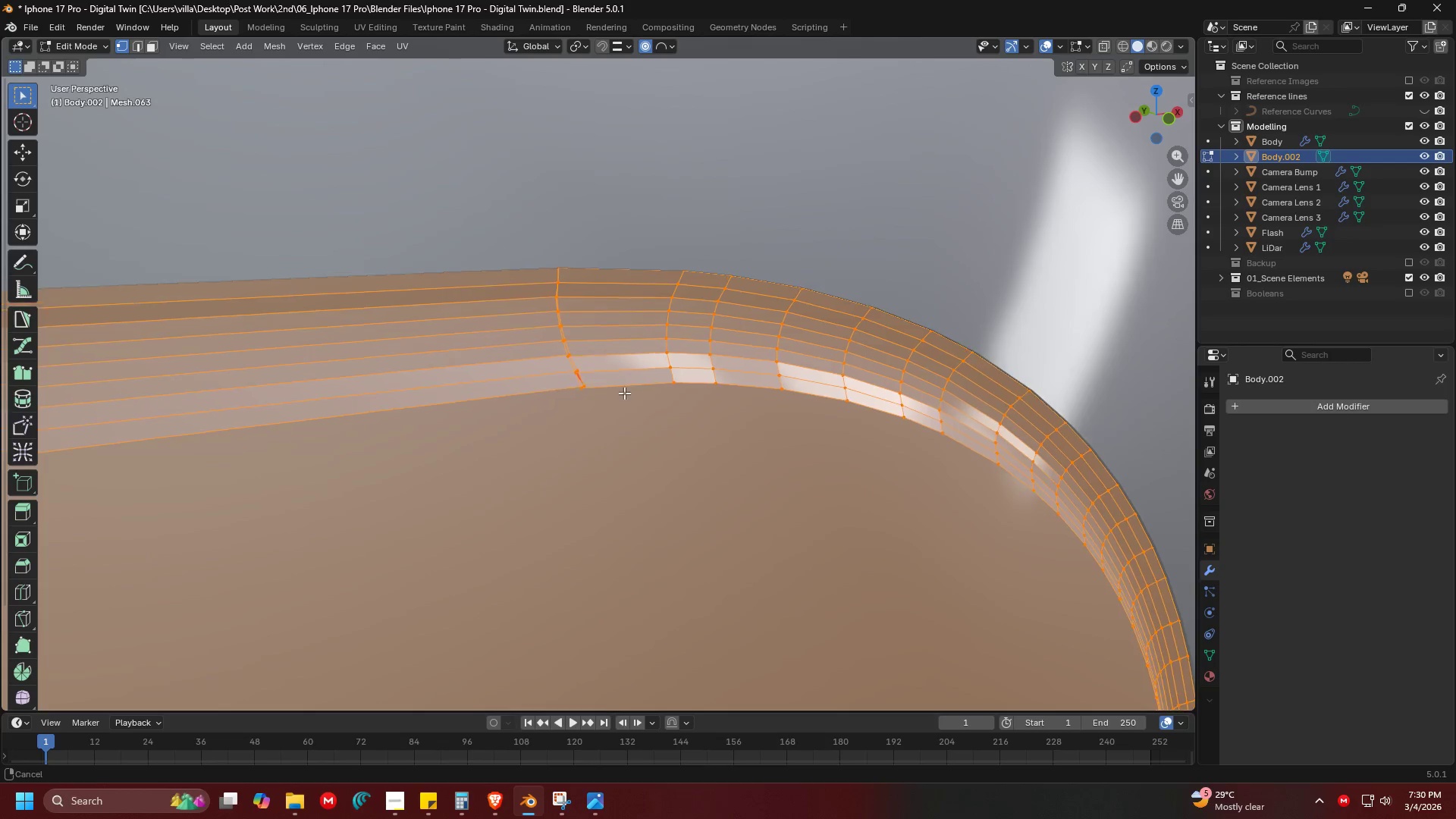 
scroll: coordinate [624, 393], scroll_direction: up, amount: 3.0
 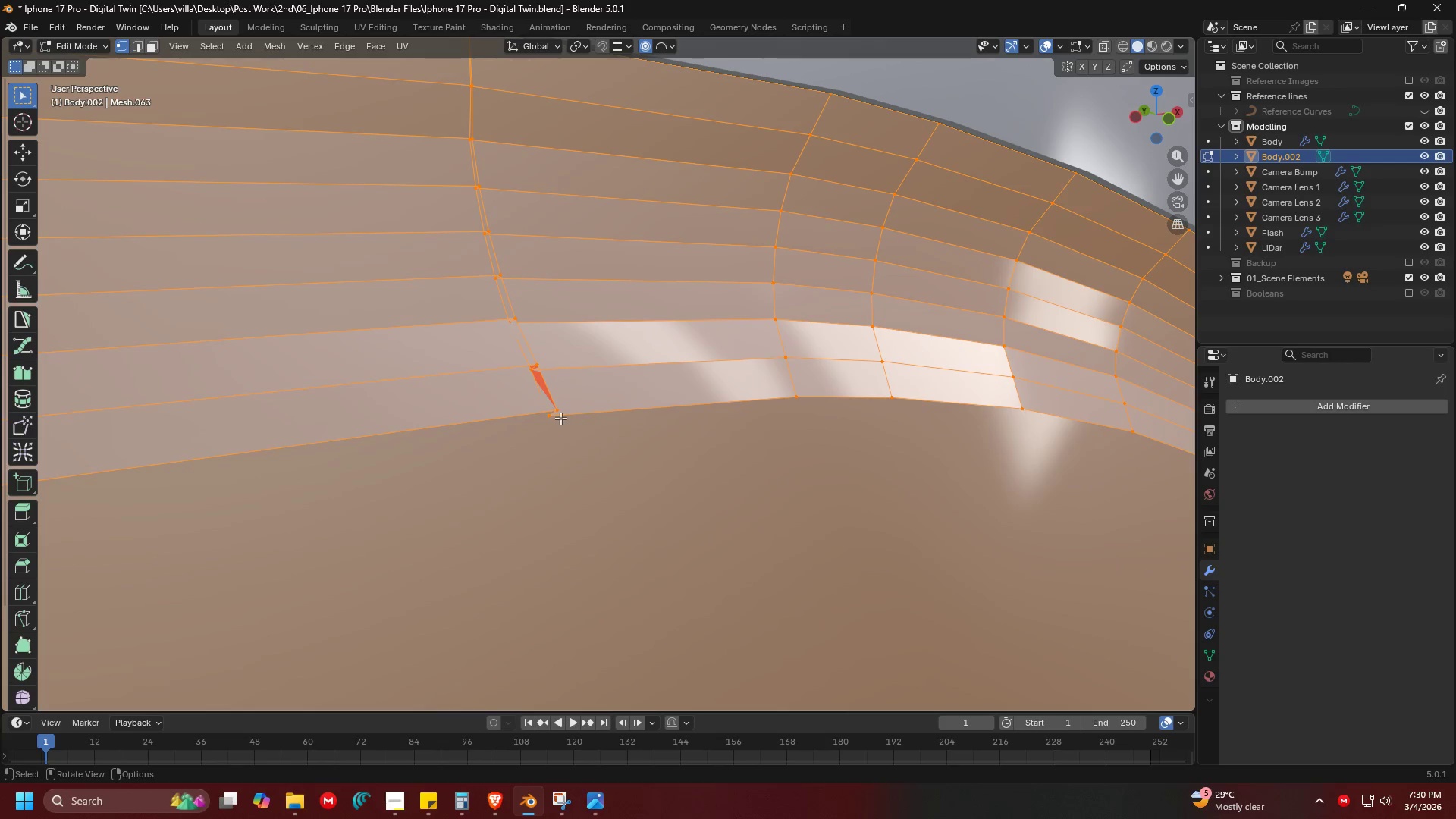 
left_click([558, 410])
 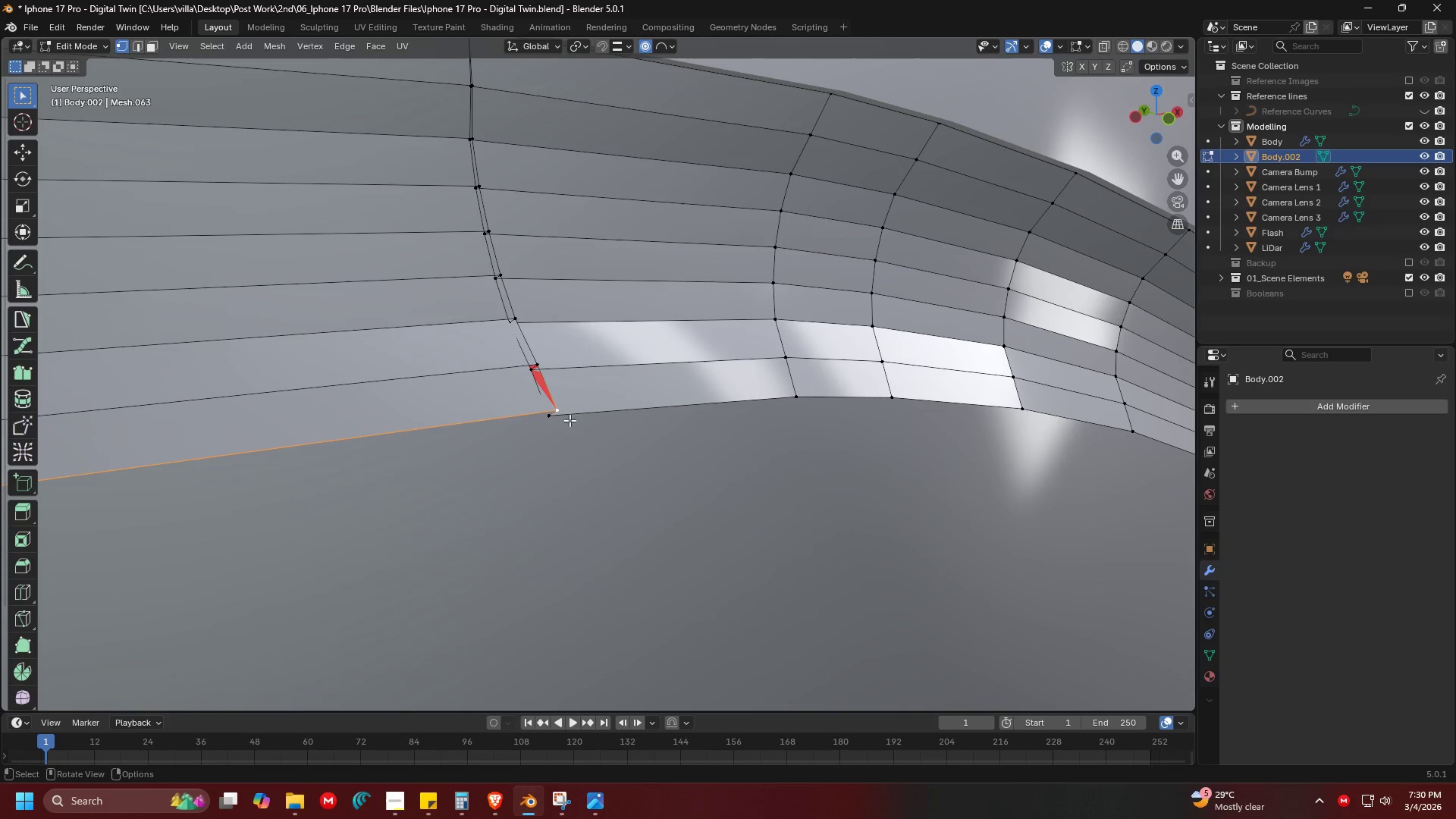 
hold_key(key=ShiftLeft, duration=0.38)
 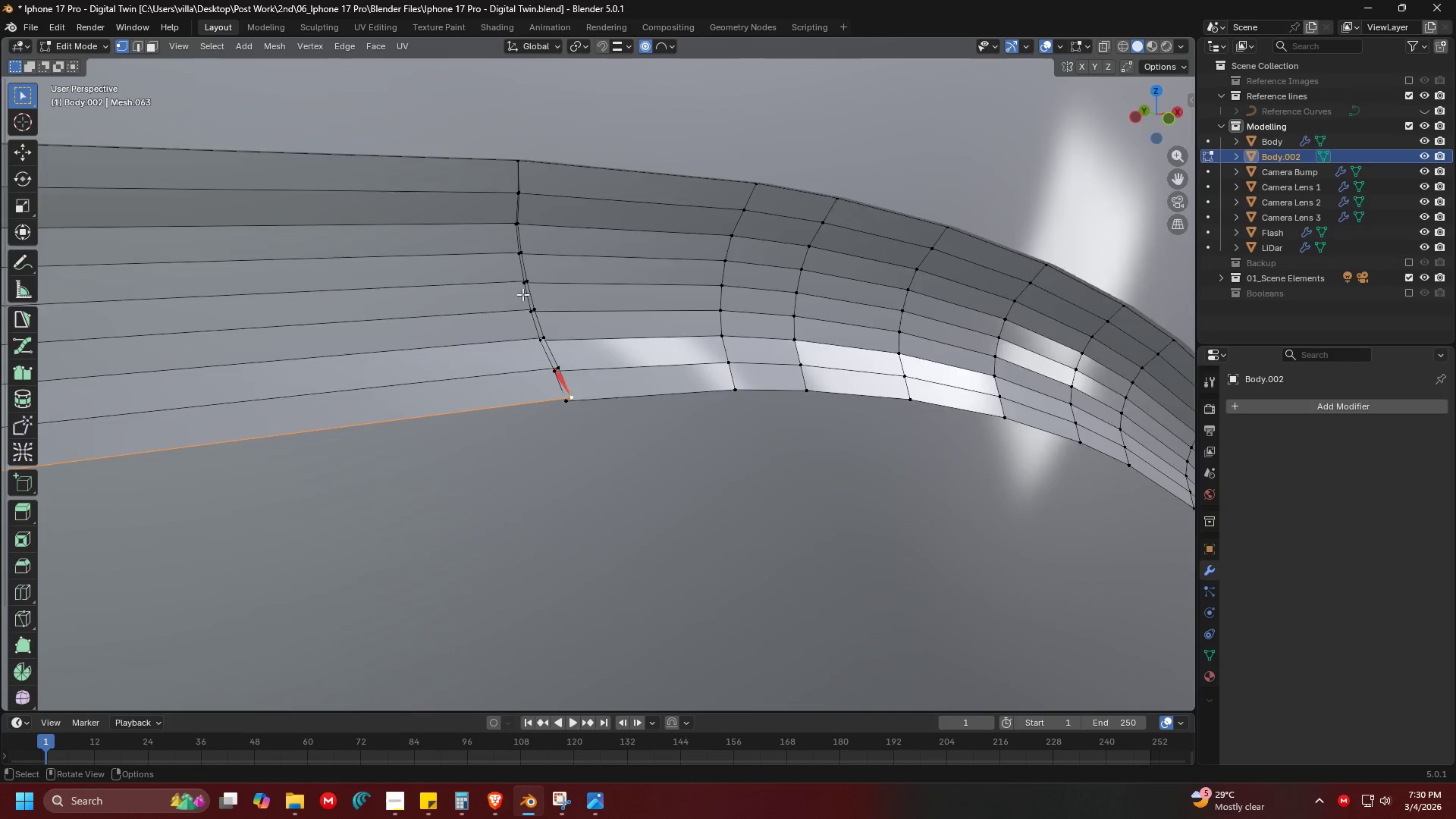 
key(Shift+ShiftLeft)
 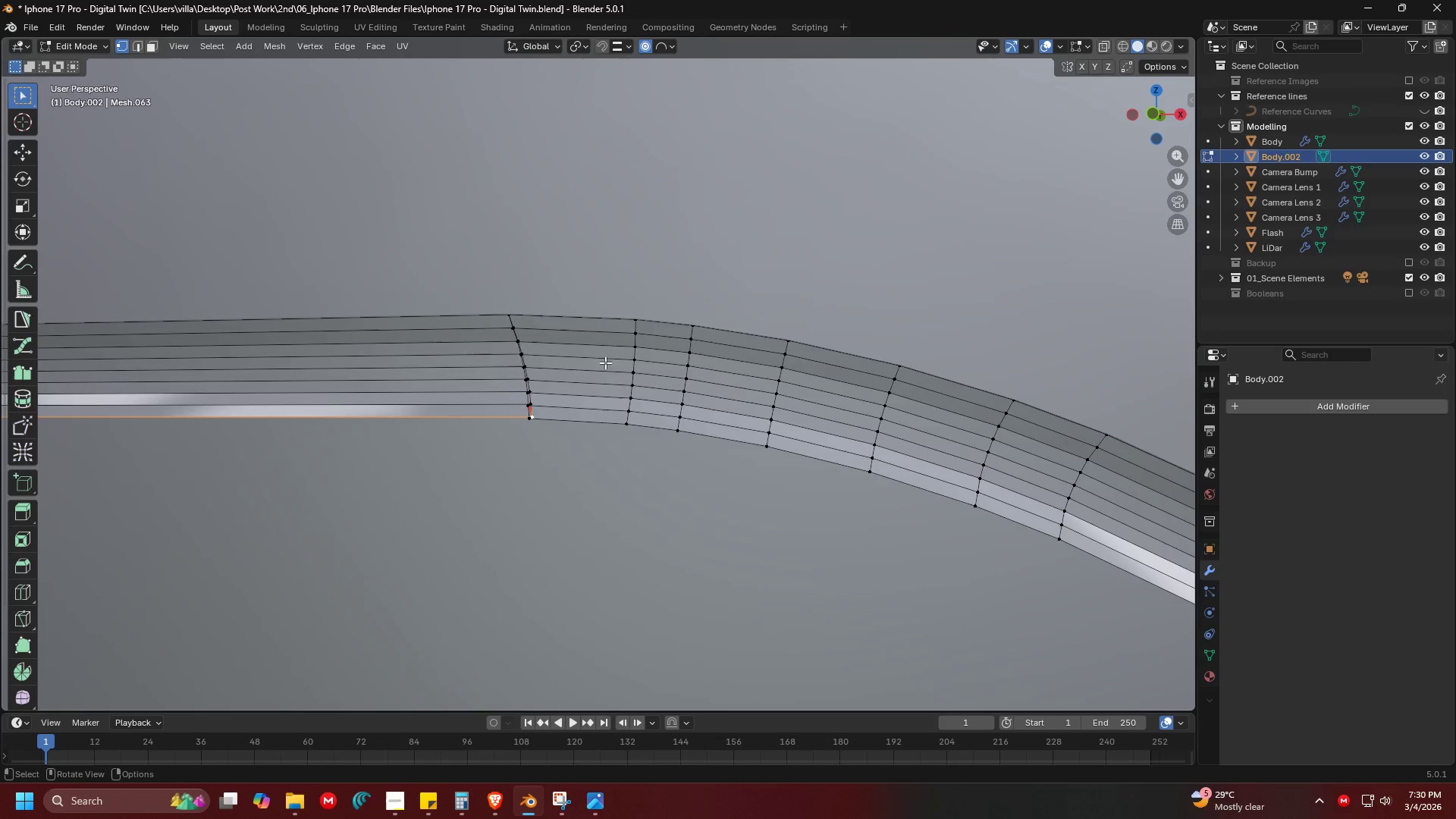 
scroll: coordinate [522, 294], scroll_direction: down, amount: 3.0
 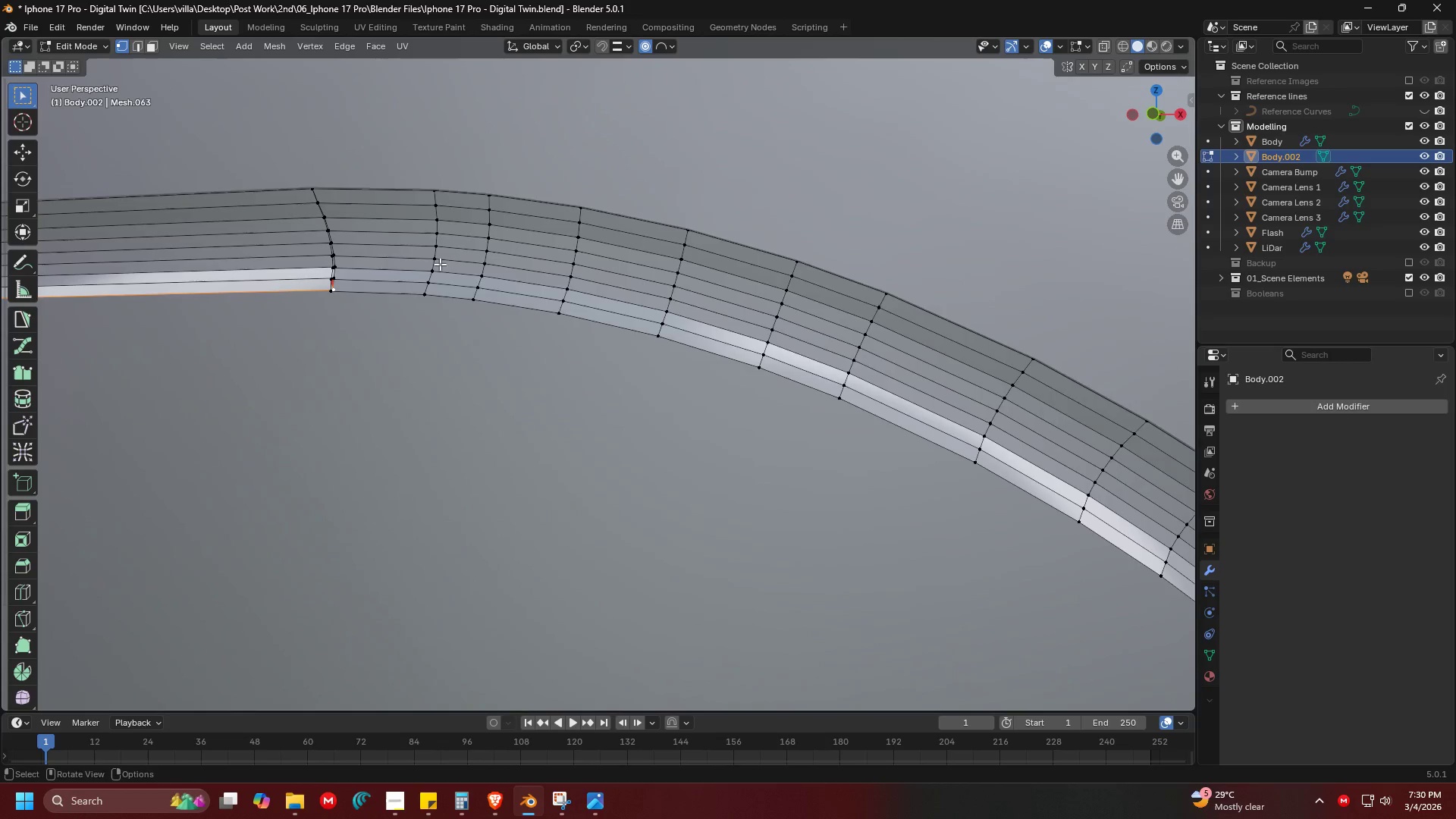 
key(Shift+ShiftLeft)
 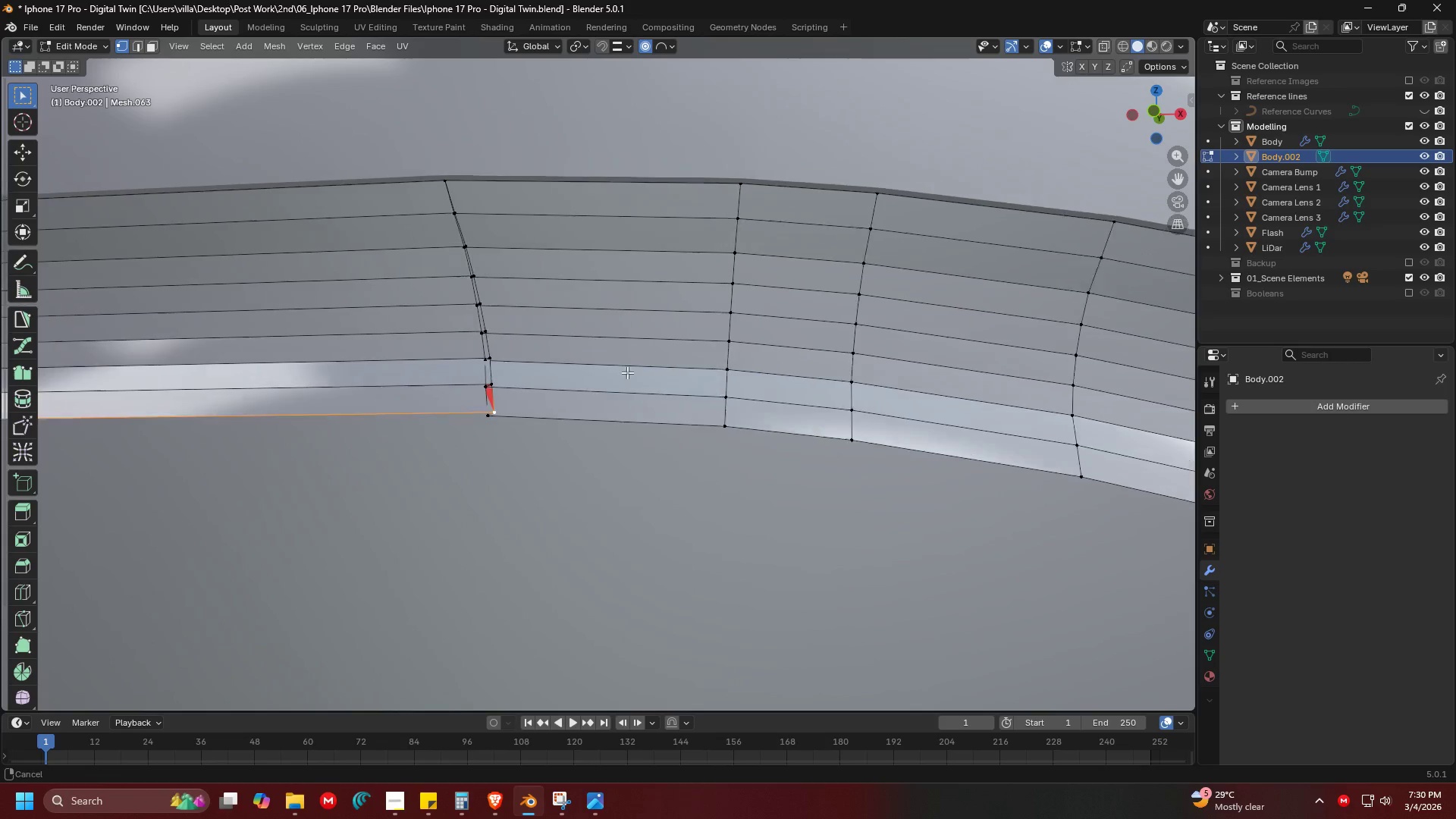 
scroll: coordinate [609, 330], scroll_direction: up, amount: 3.0
 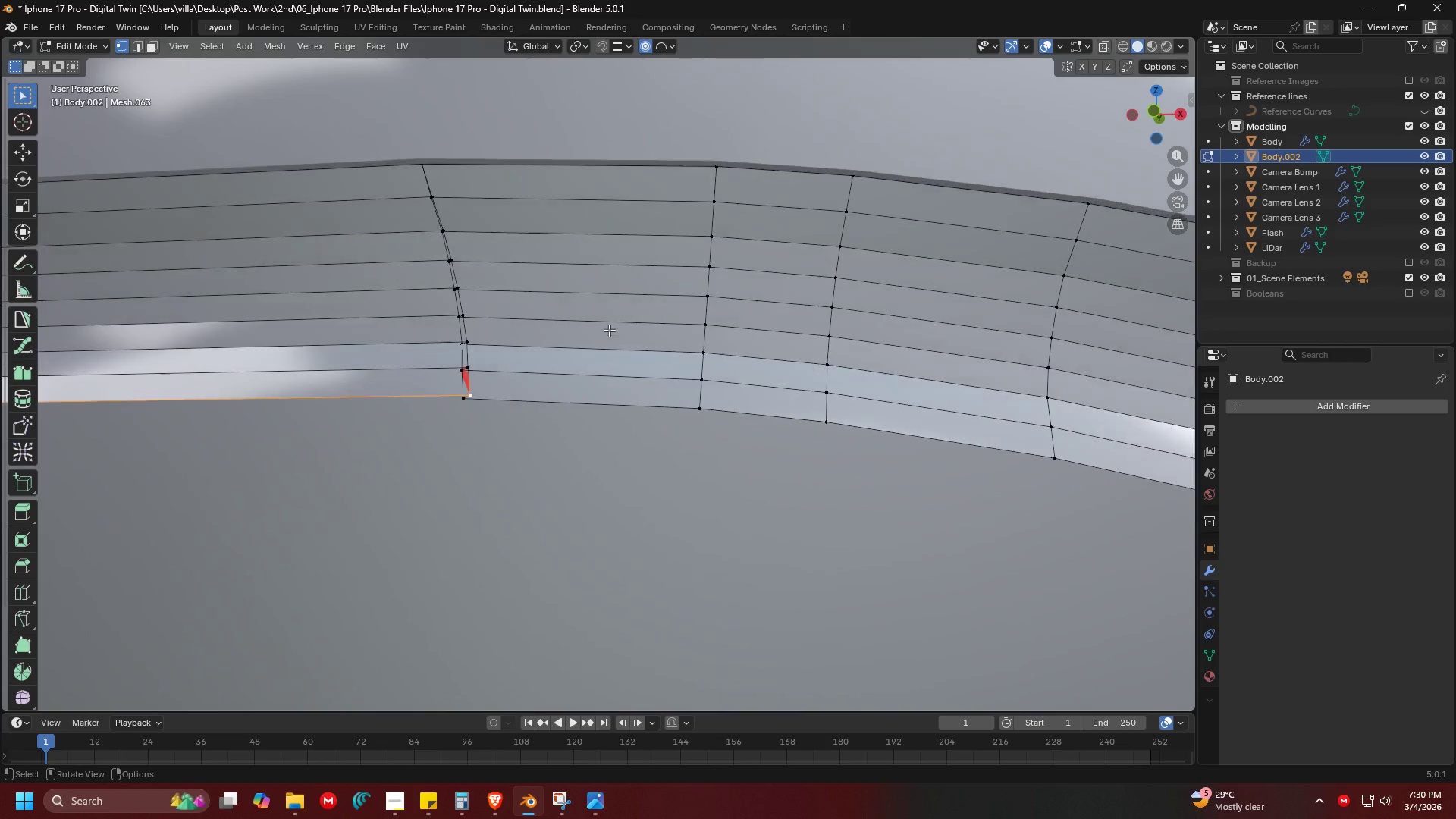 
key(Shift+ShiftLeft)
 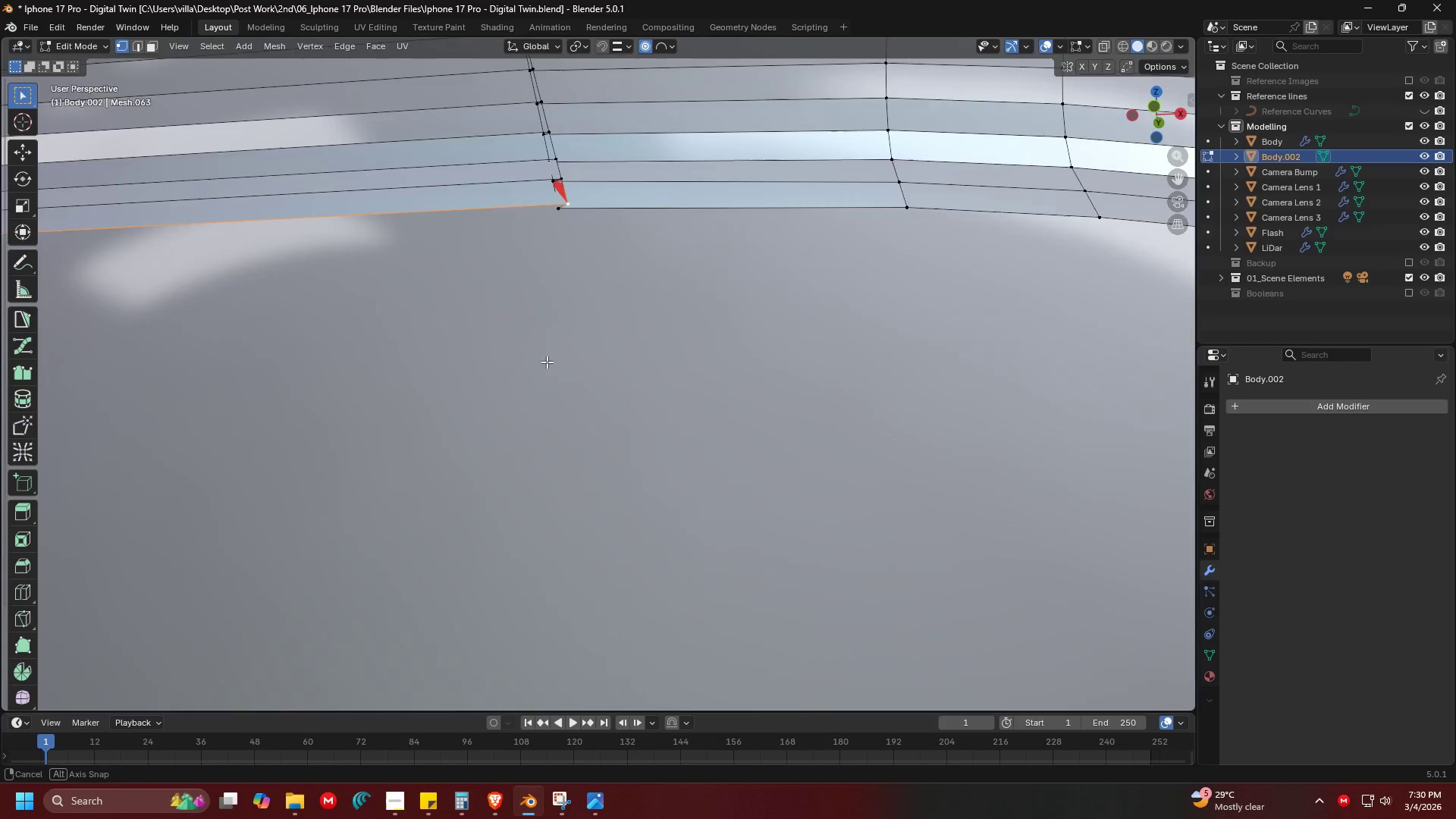 
scroll: coordinate [669, 375], scroll_direction: up, amount: 1.0
 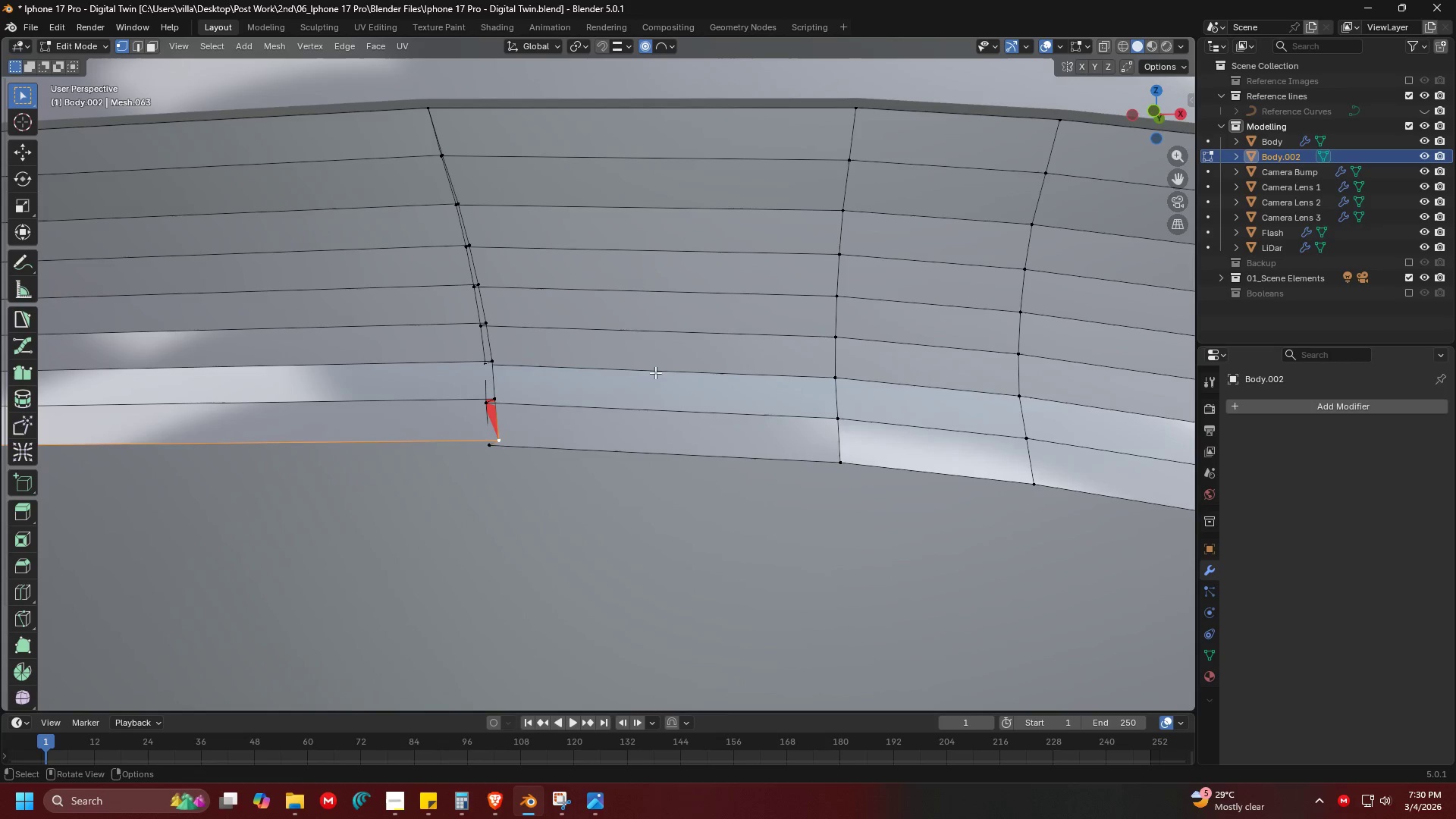 
key(Shift+ShiftLeft)
 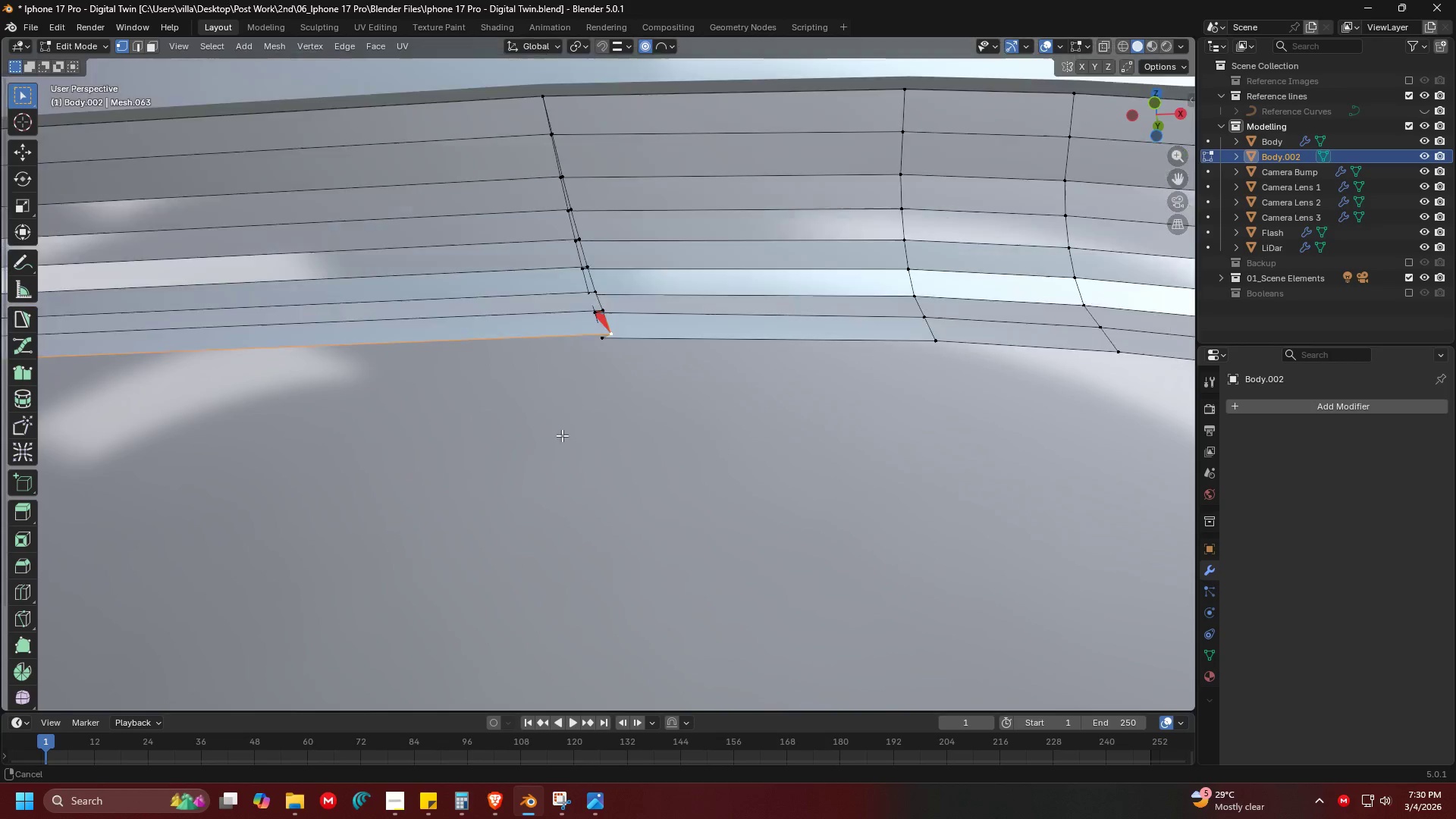 
scroll: coordinate [562, 436], scroll_direction: up, amount: 1.0
 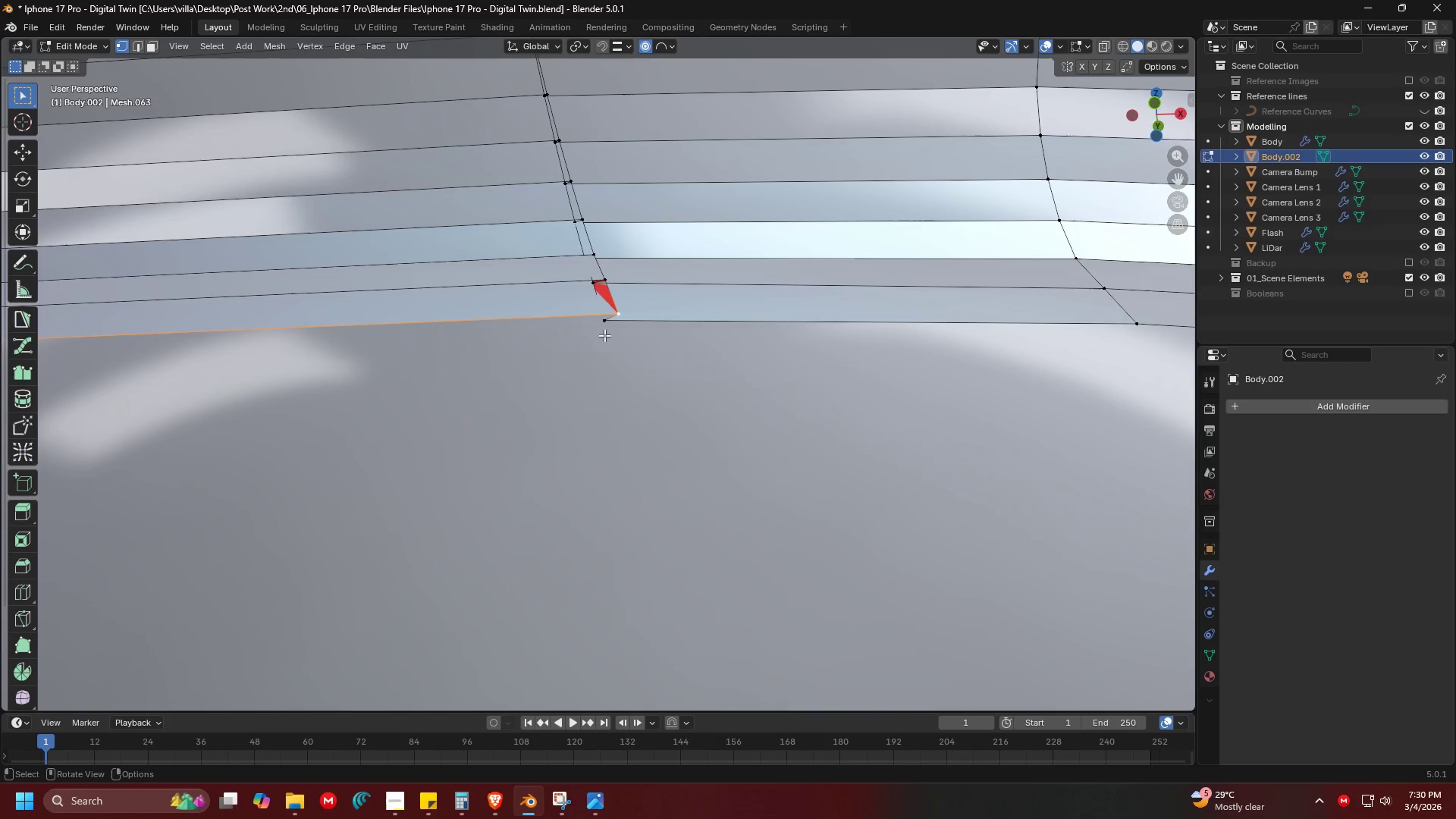 
left_click([602, 325])
 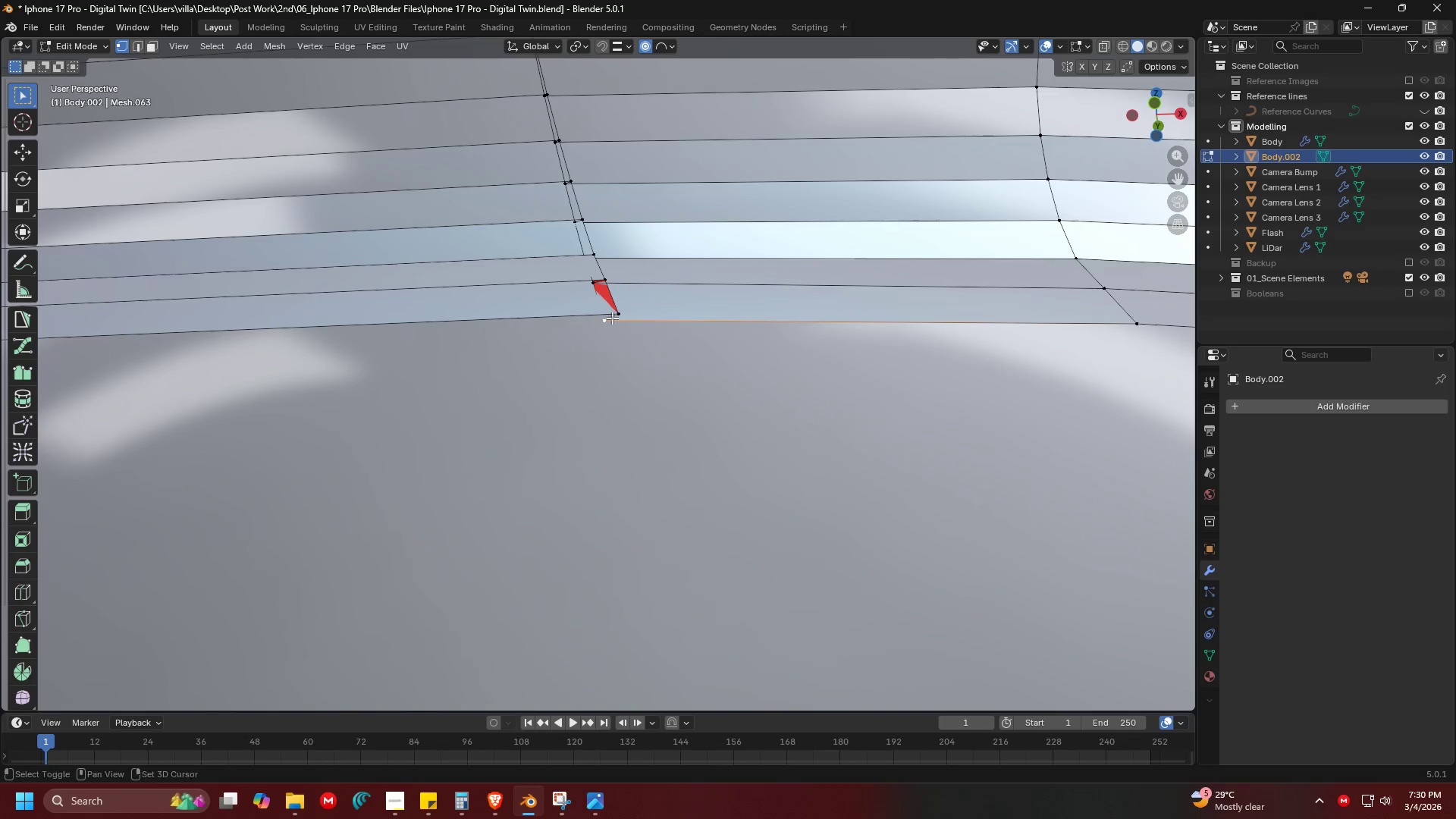 
hold_key(key=ShiftLeft, duration=0.33)
double_click([623, 312])
 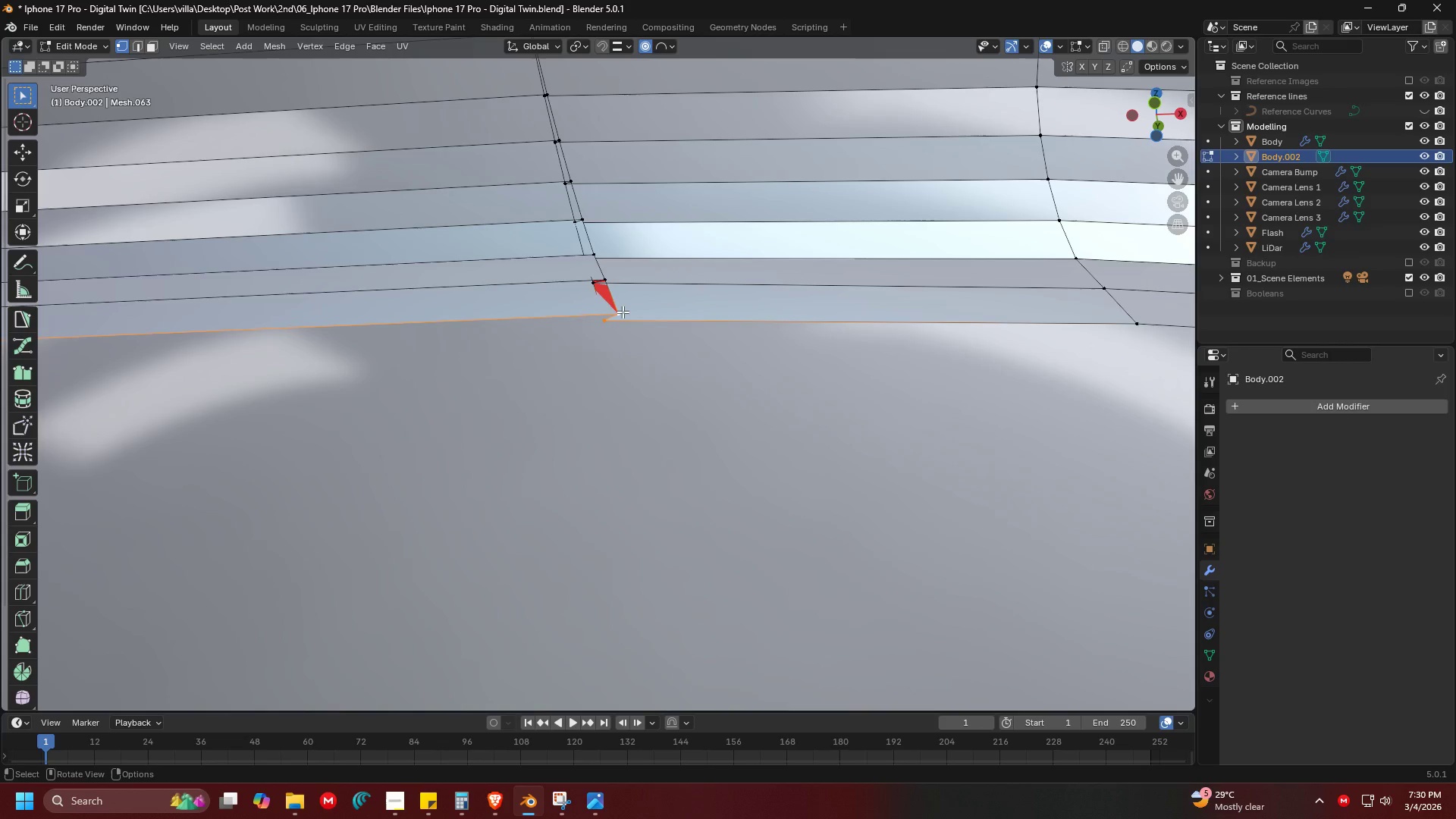 
key(M)
 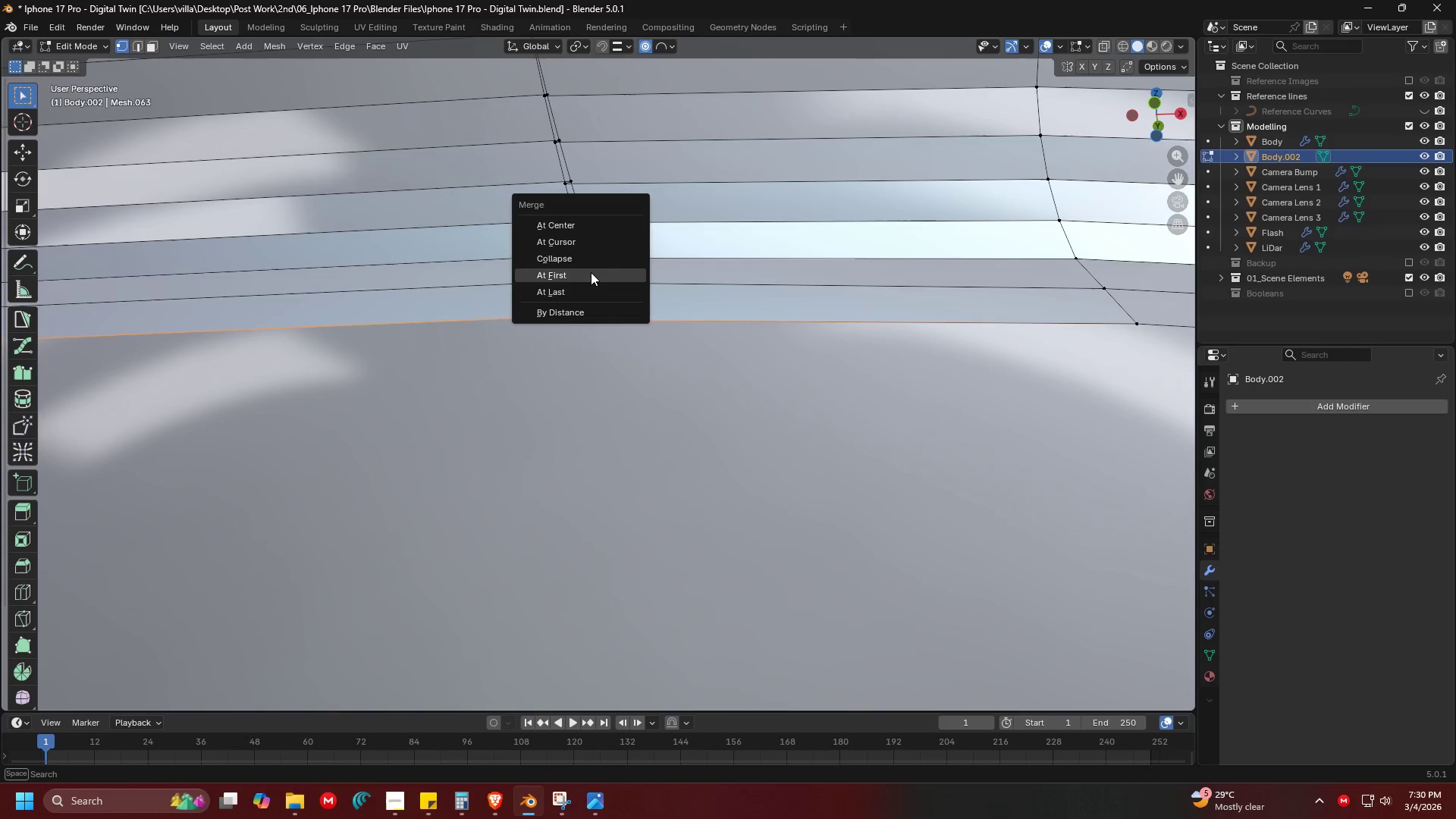 
left_click([588, 287])
 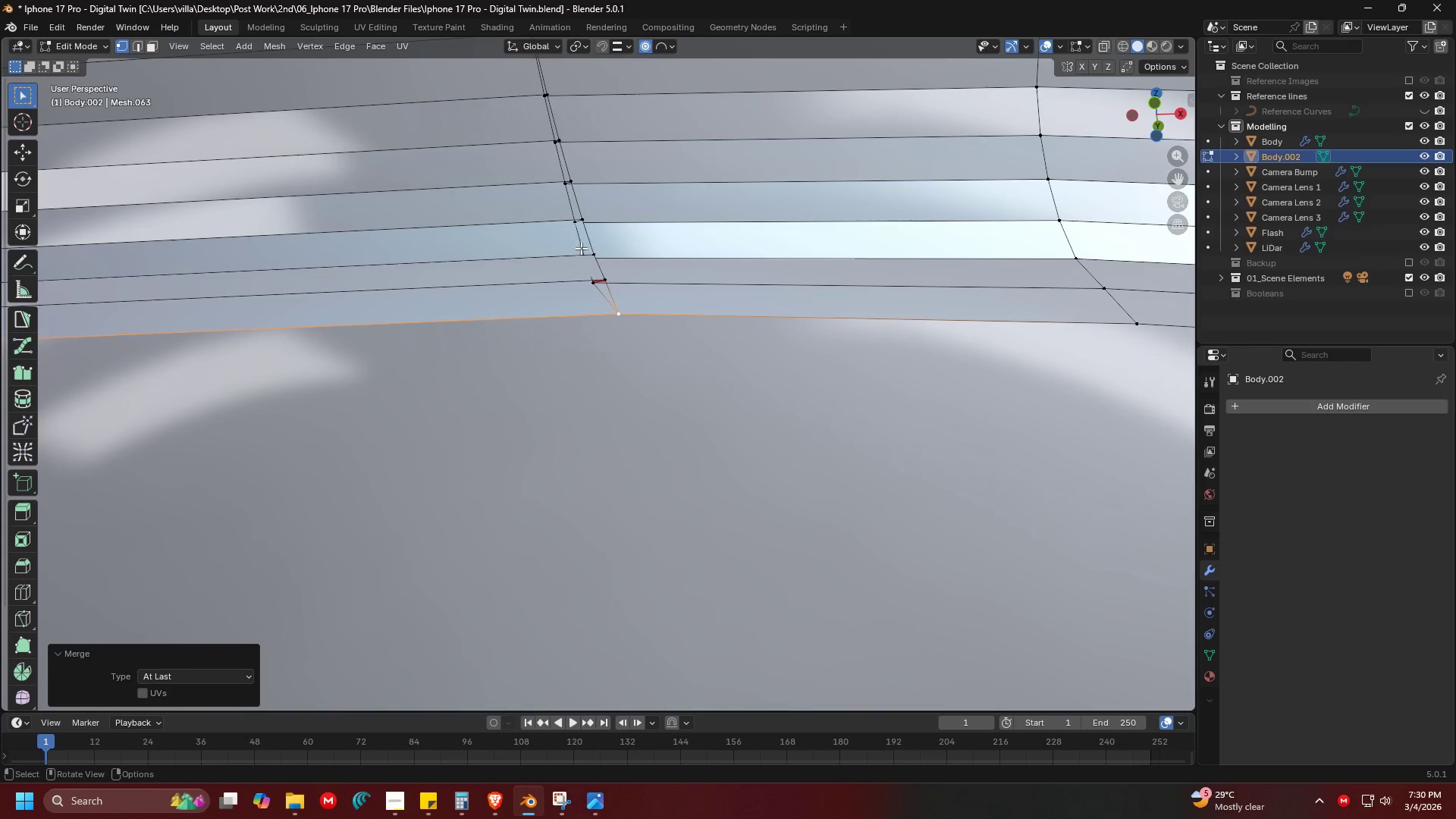 
key(Shift+ShiftLeft)
 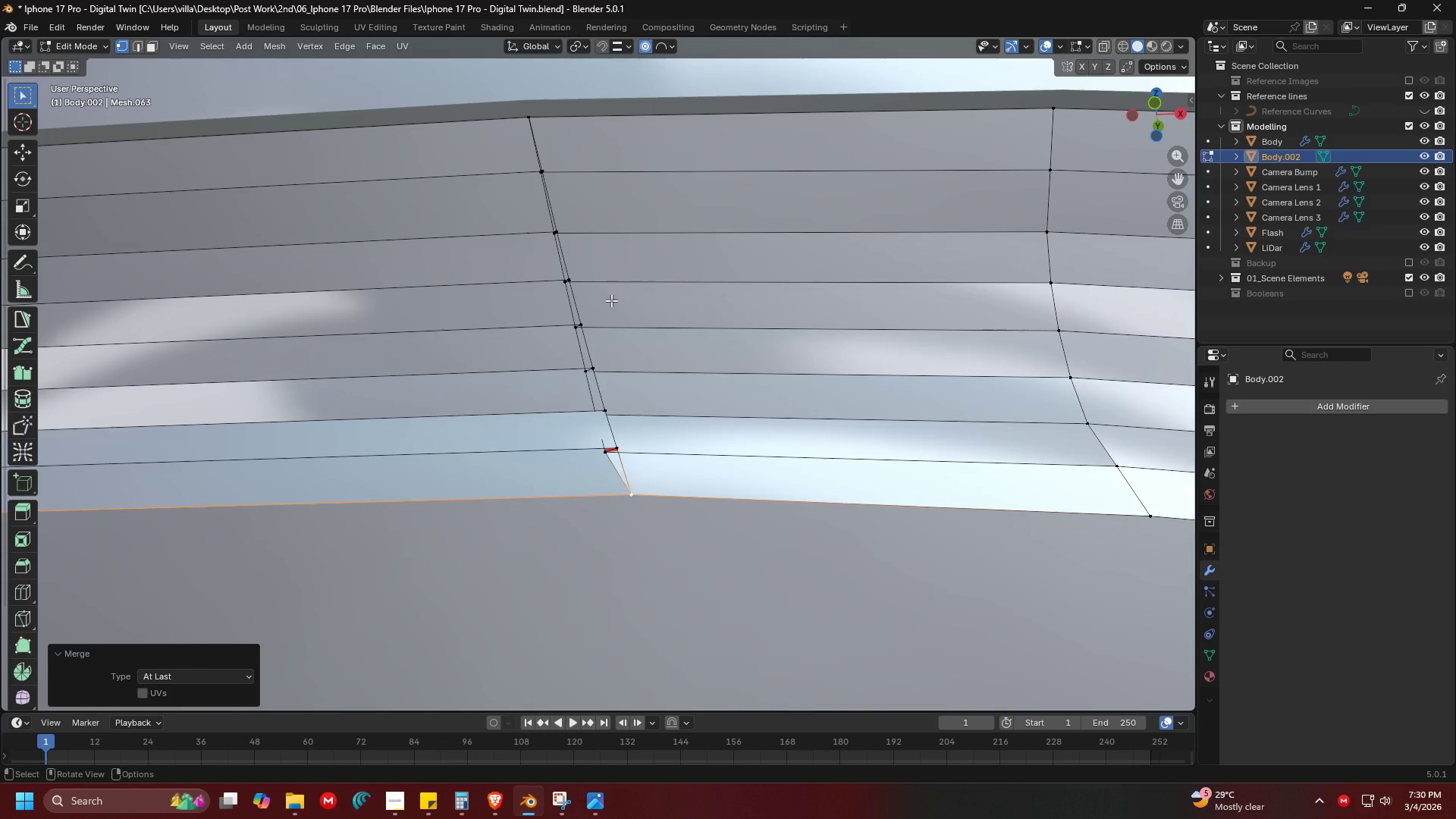 
scroll: coordinate [611, 300], scroll_direction: down, amount: 1.0
 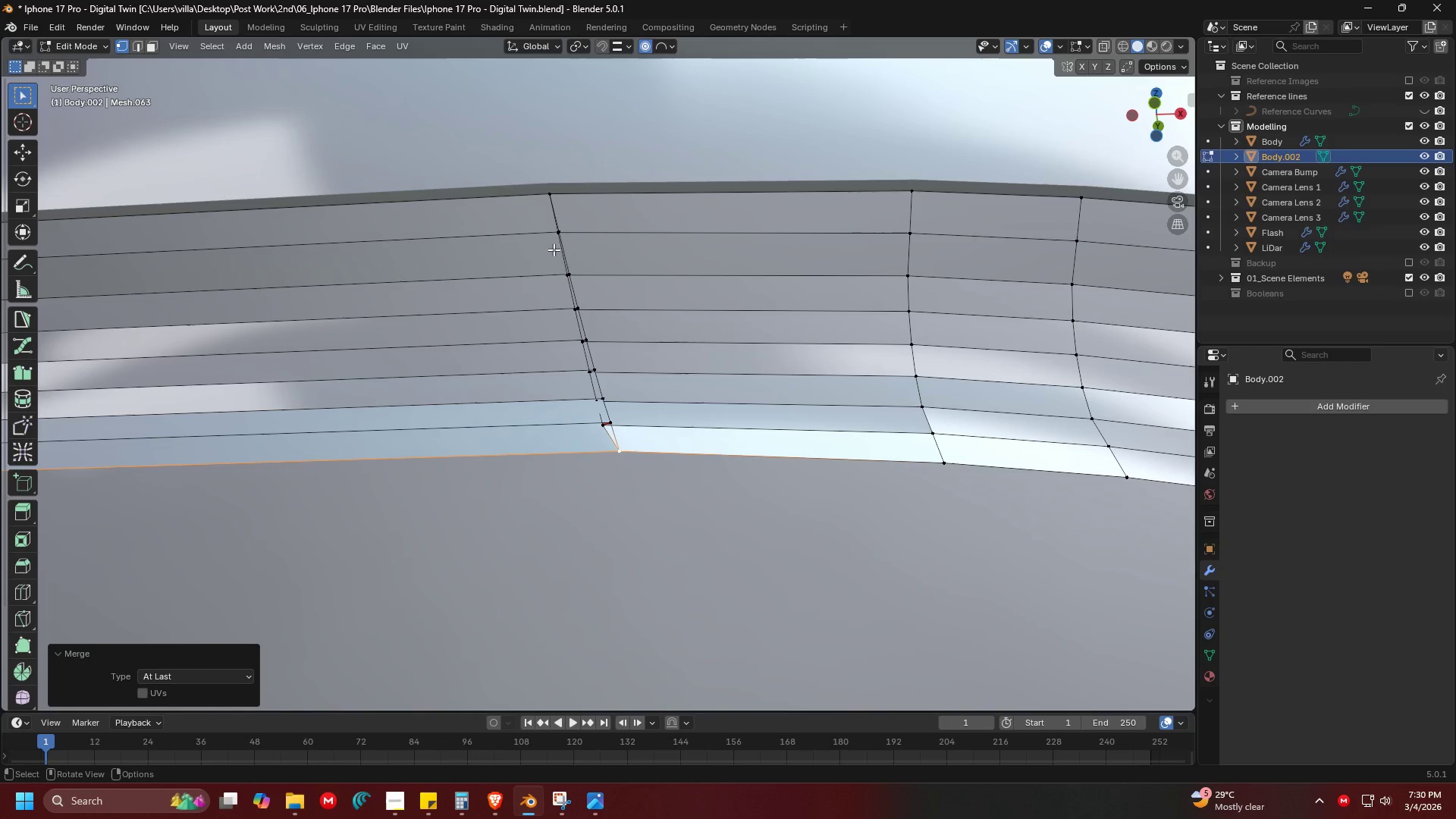 
left_click_drag(start_coordinate=[546, 227], to_coordinate=[579, 245])
 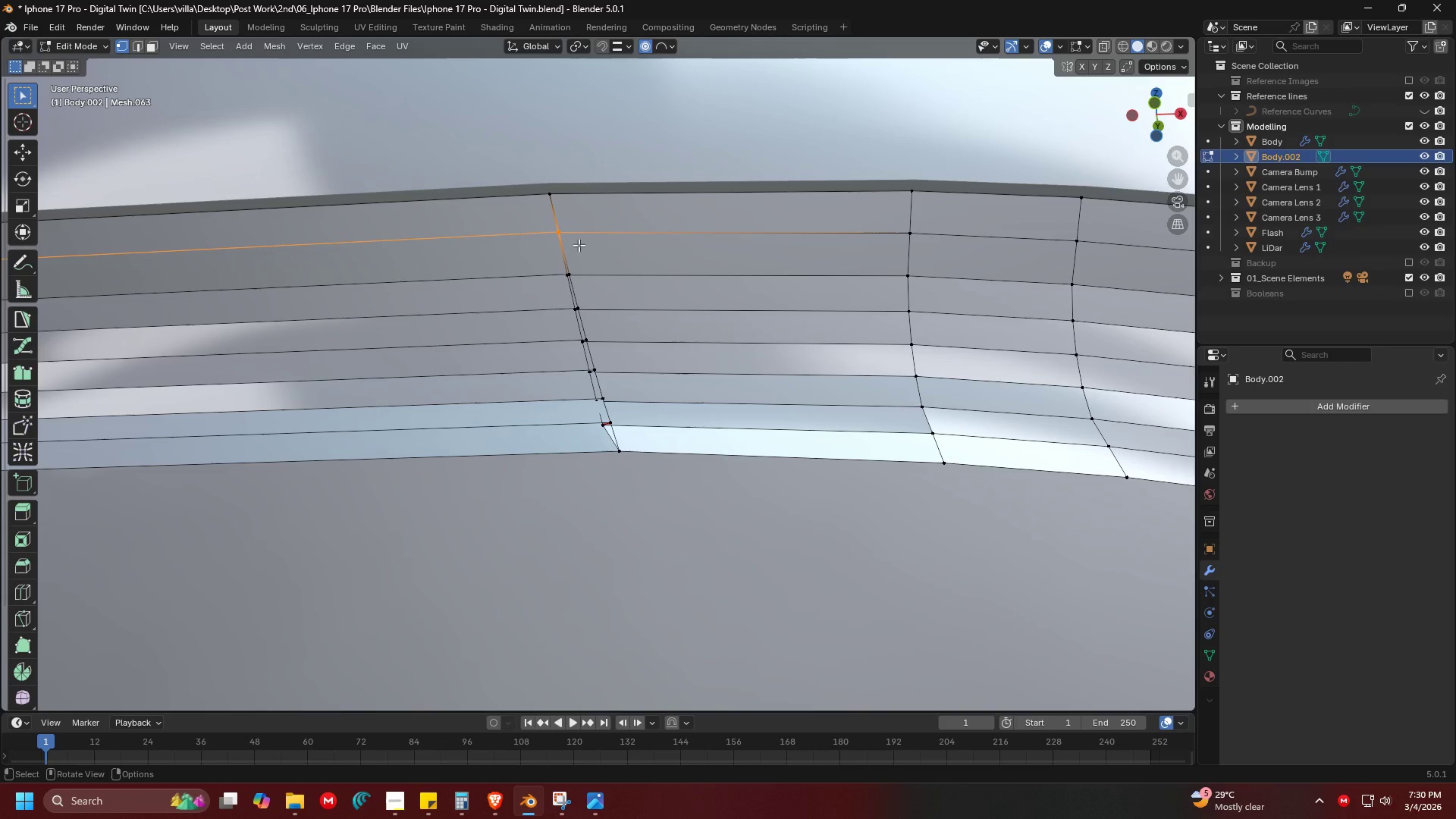 
key(M)
 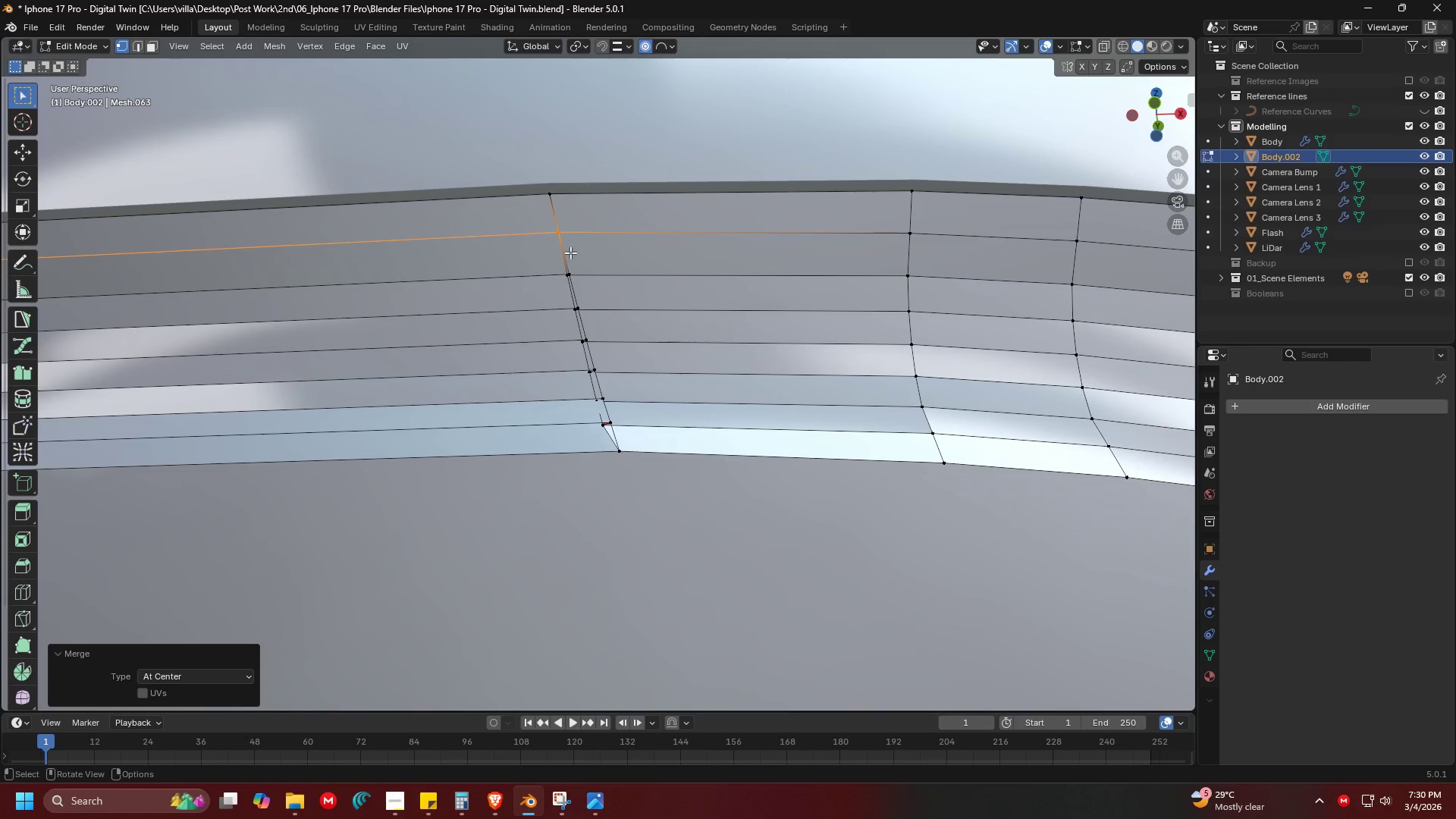 
left_click_drag(start_coordinate=[557, 256], to_coordinate=[583, 291])
 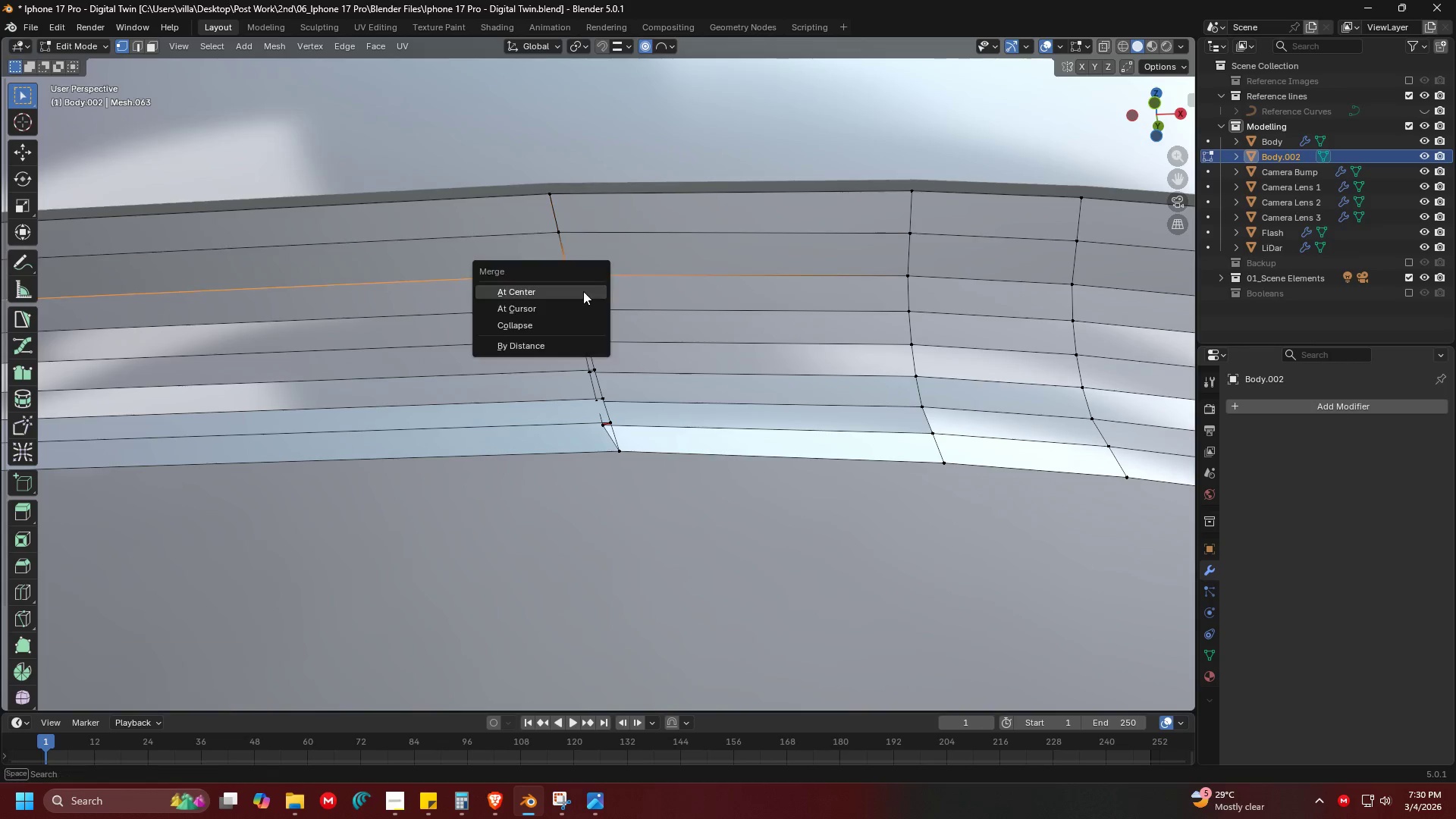 
key(M)
 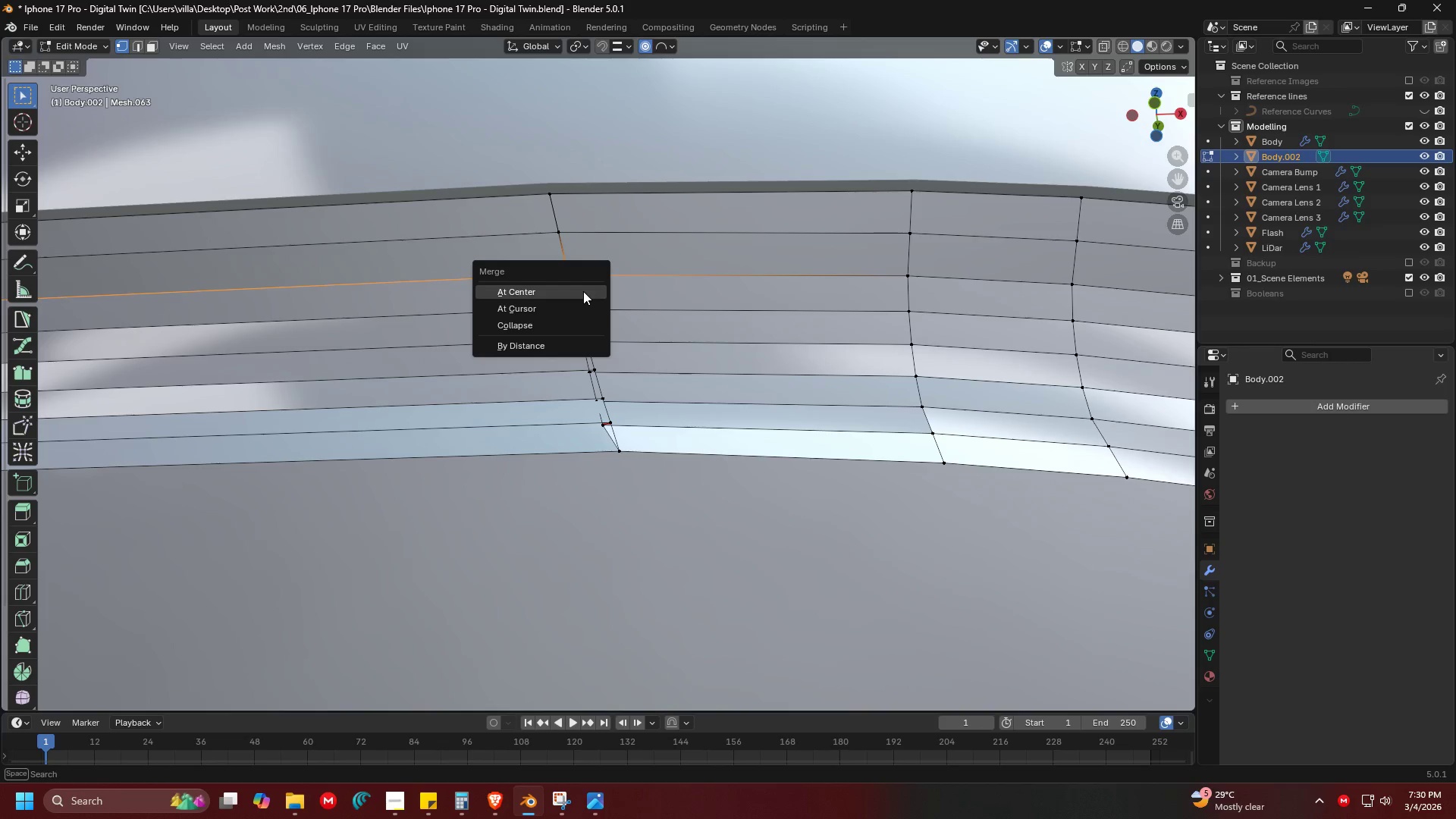 
triple_click([583, 291])
 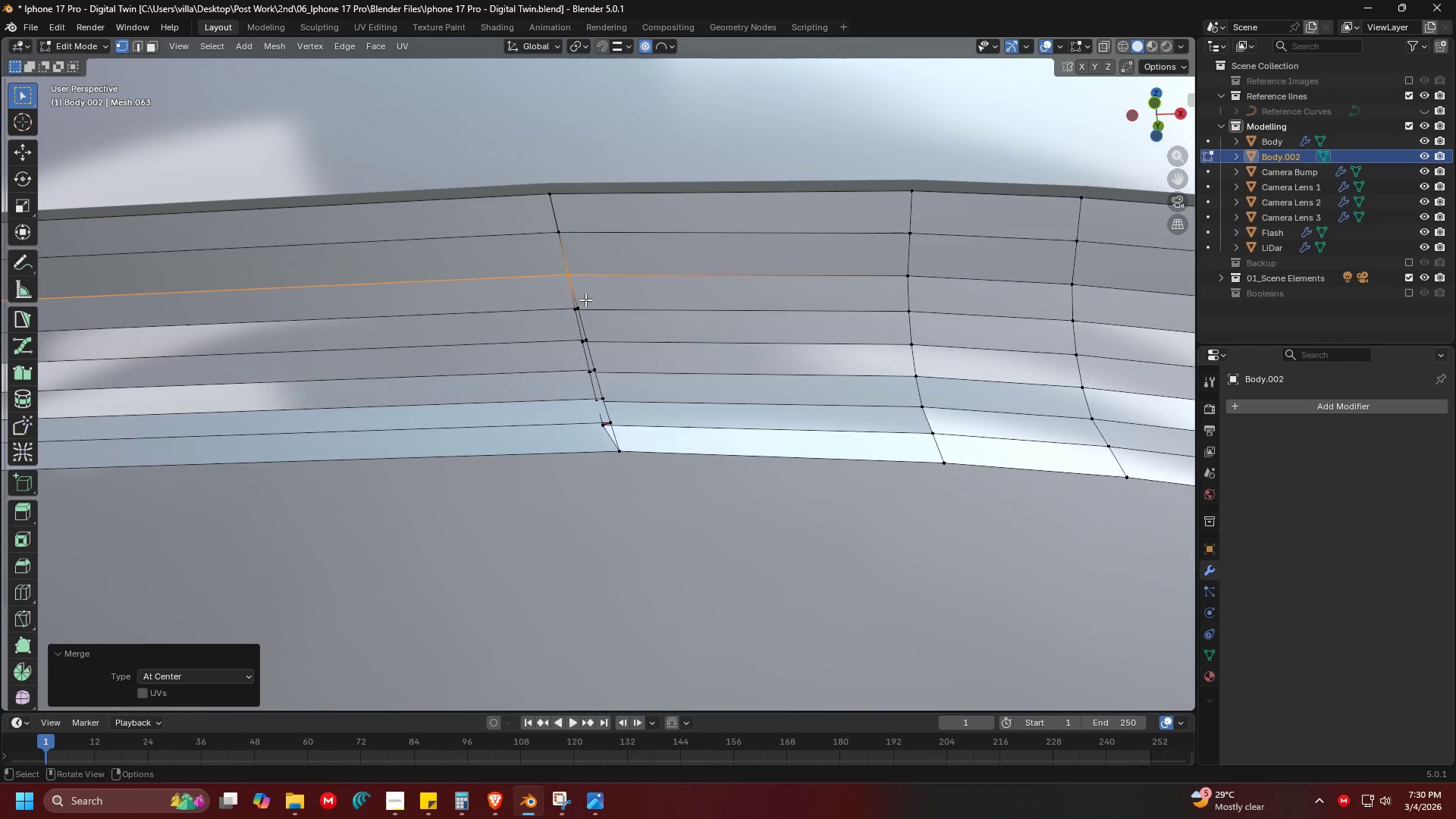 
key(M)
 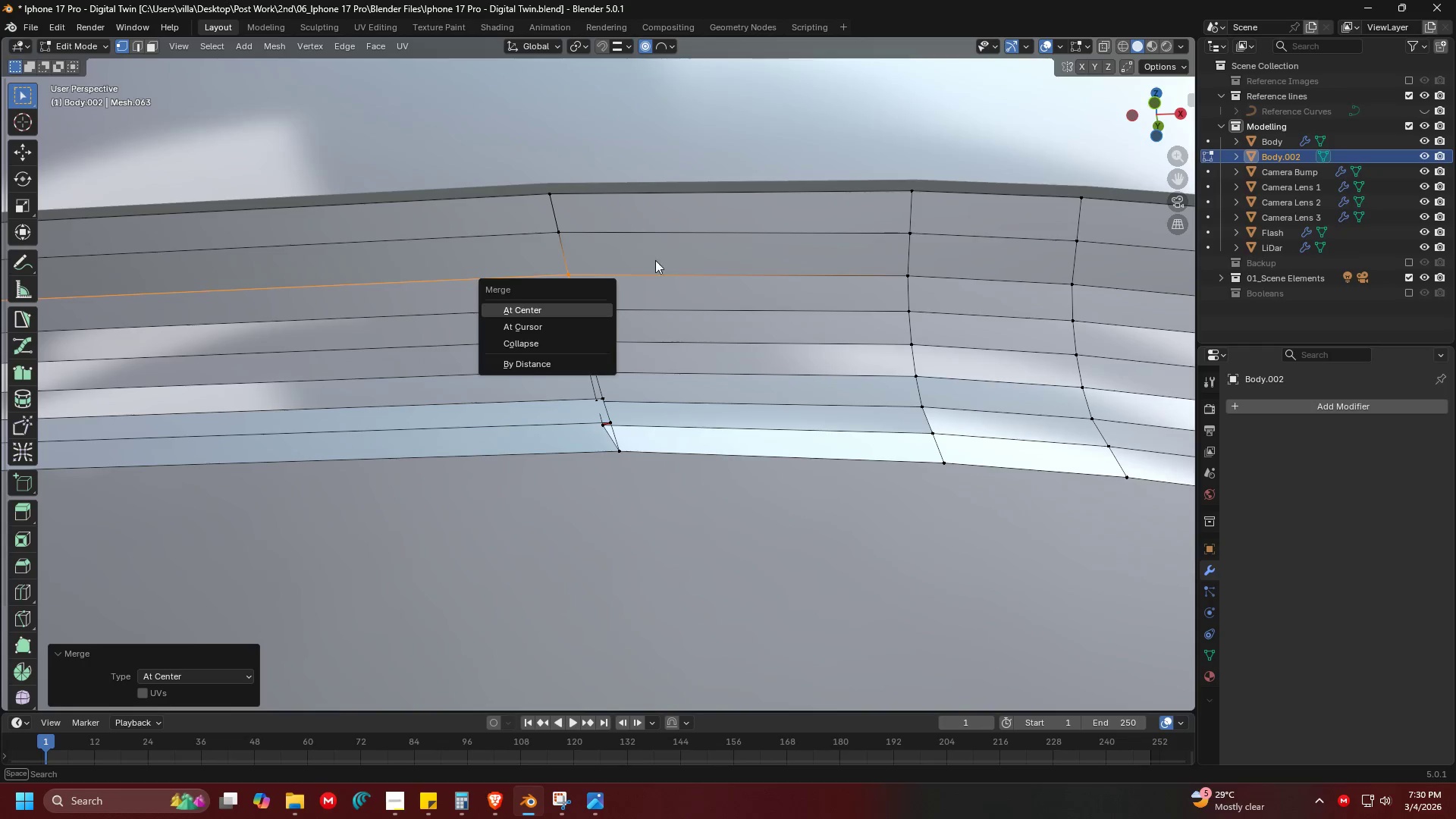 
left_click([664, 254])
 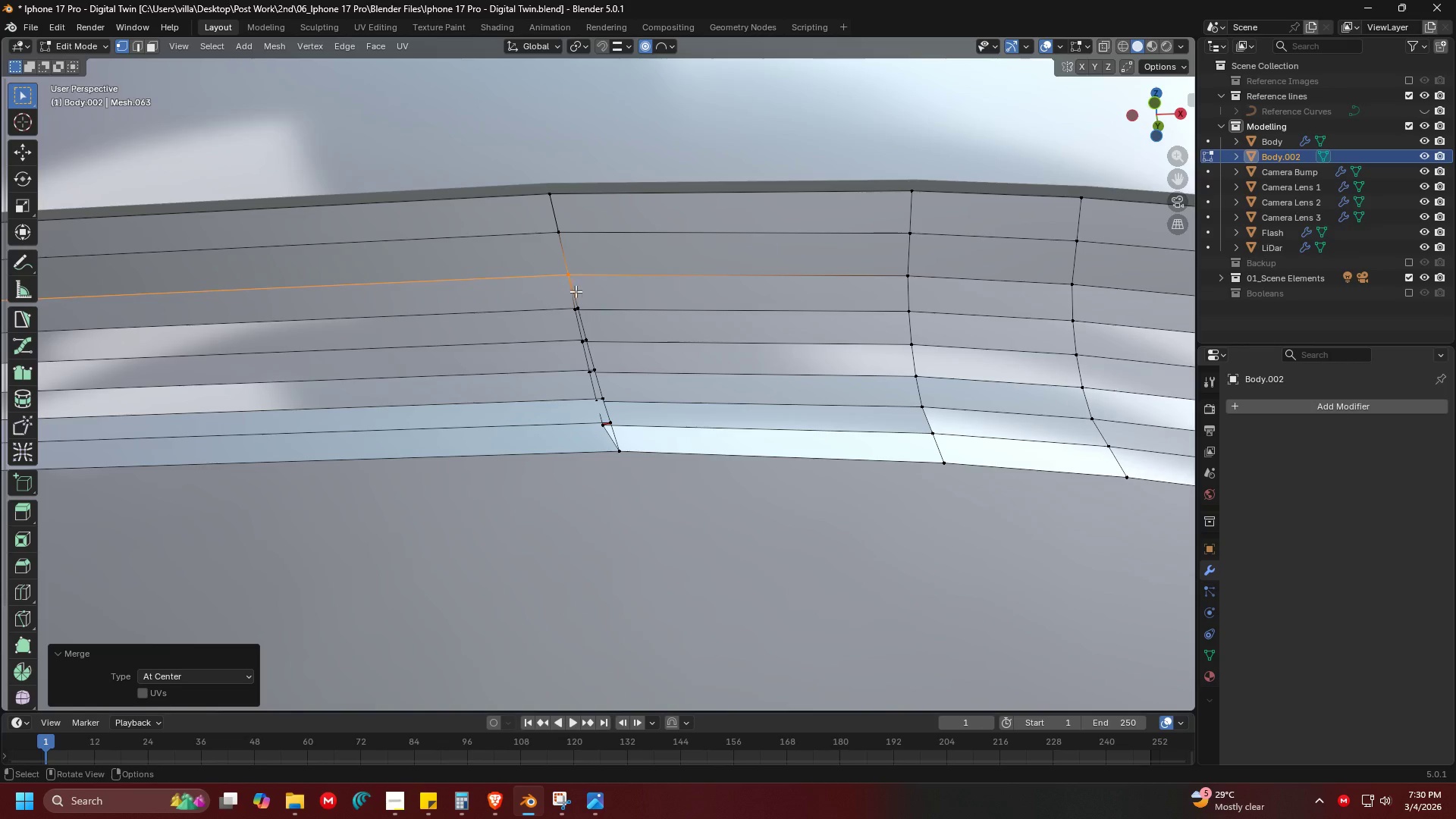 
left_click_drag(start_coordinate=[576, 291], to_coordinate=[601, 323])
 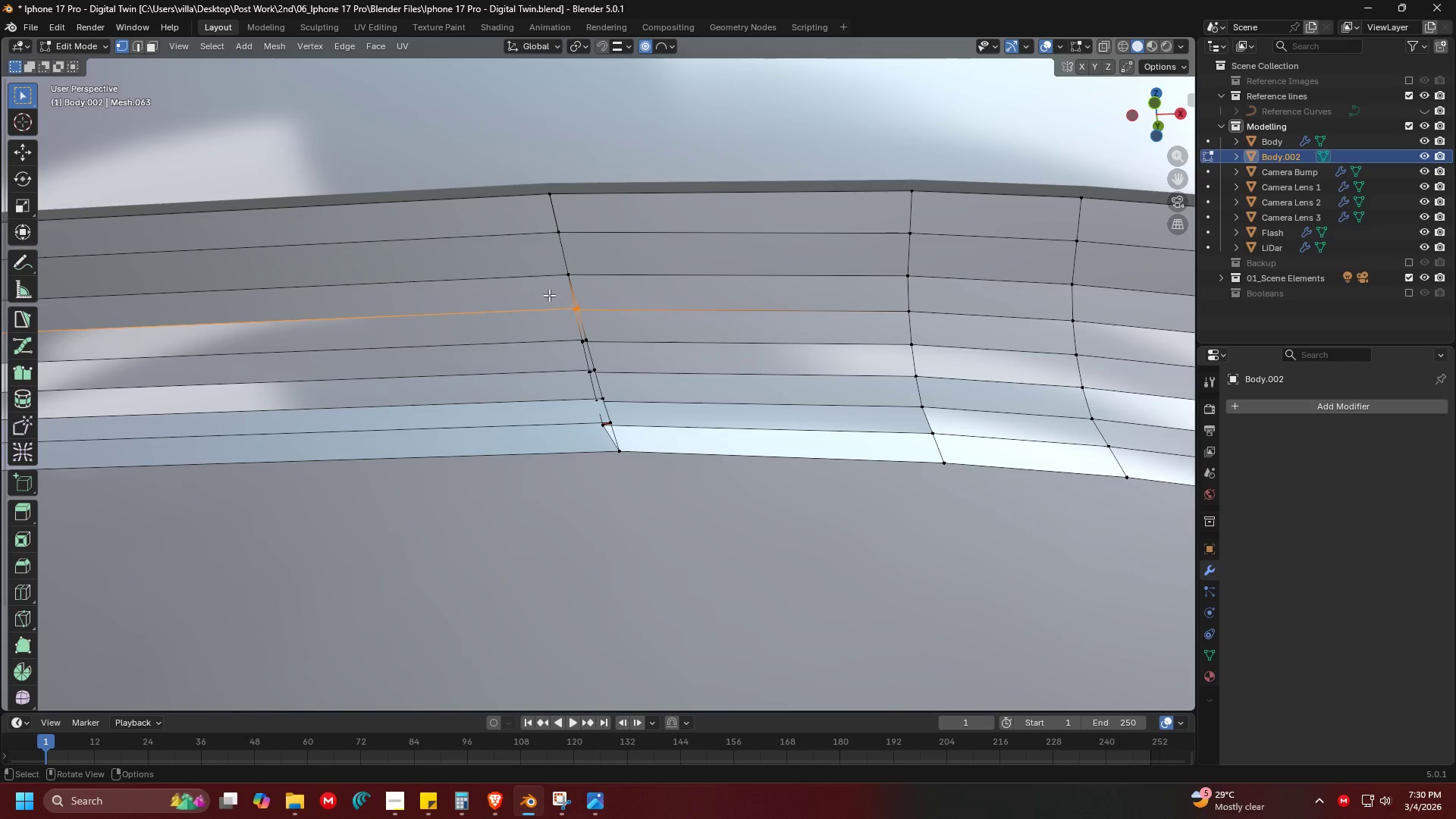 
left_click_drag(start_coordinate=[548, 294], to_coordinate=[607, 328])
 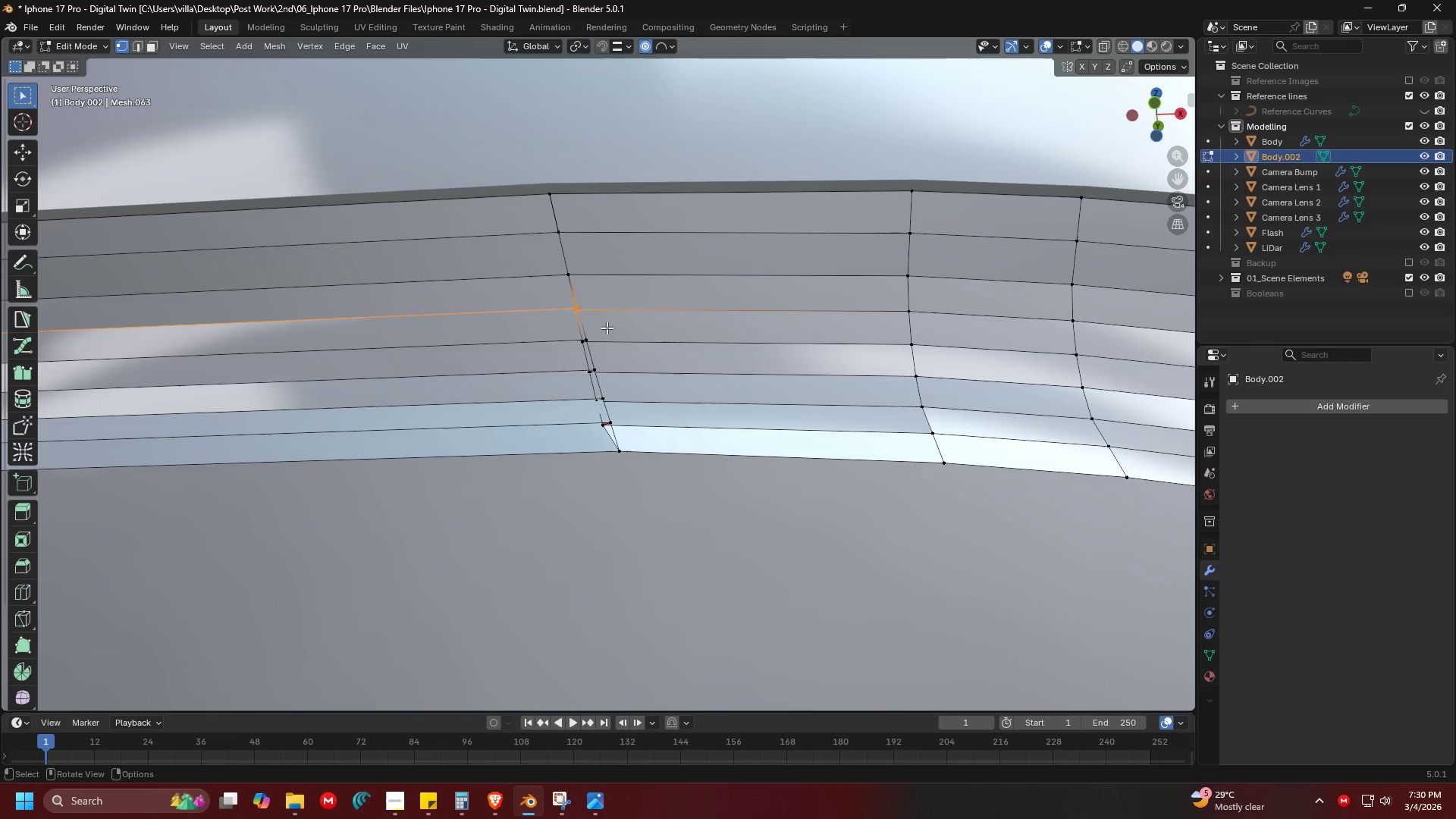 
key(M)
 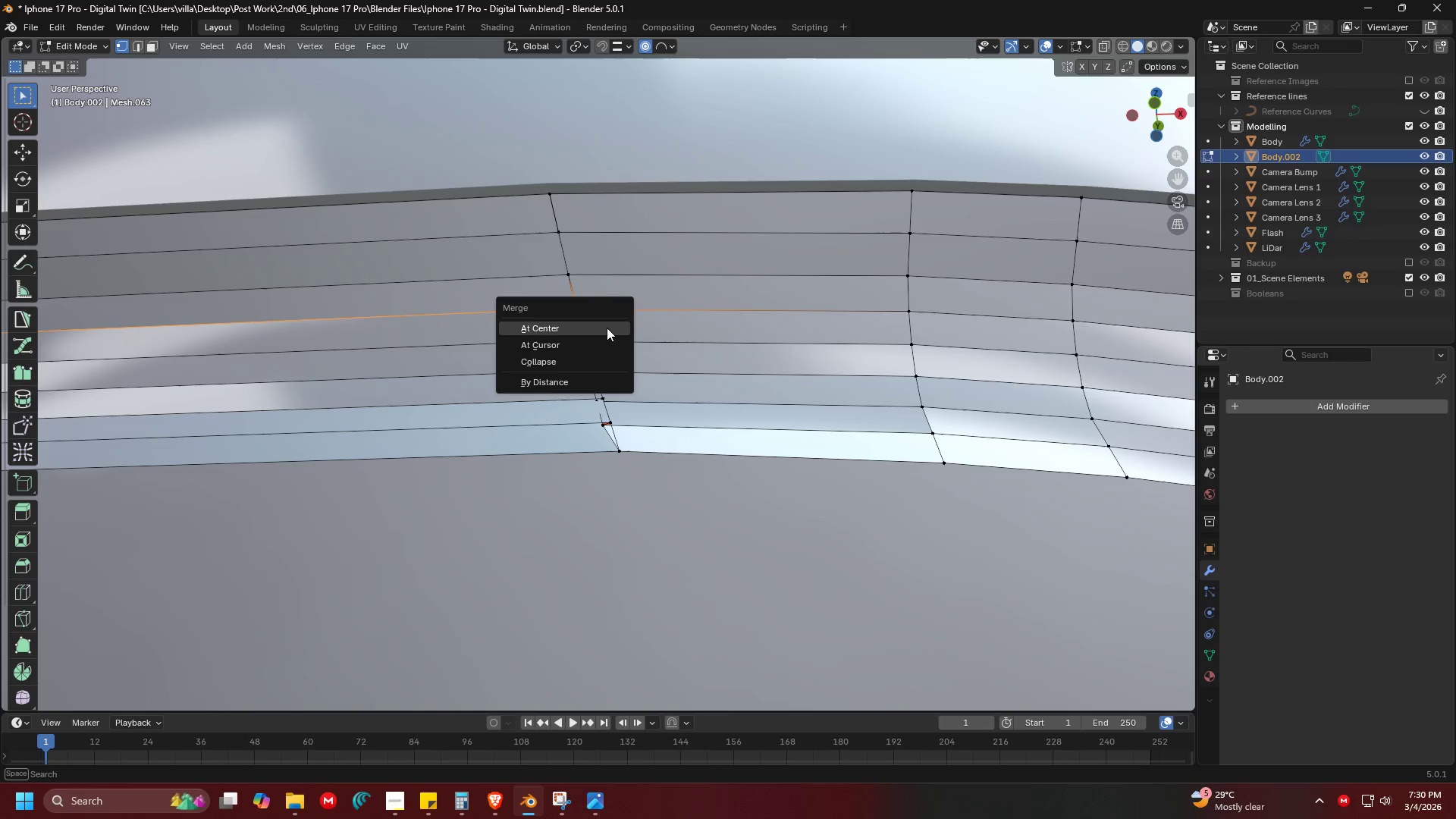 
left_click([607, 328])
 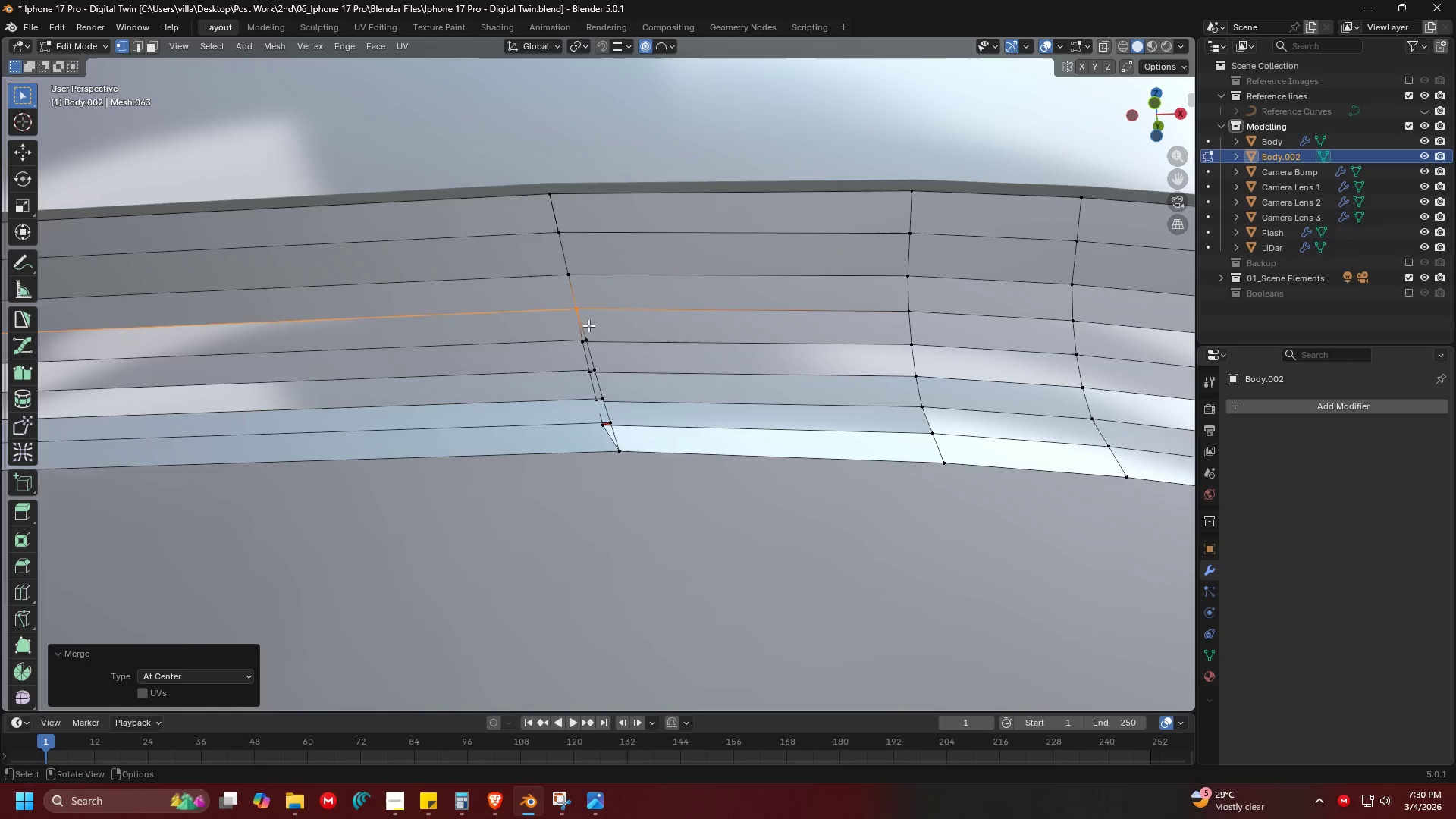 
left_click_drag(start_coordinate=[573, 321], to_coordinate=[602, 356])
 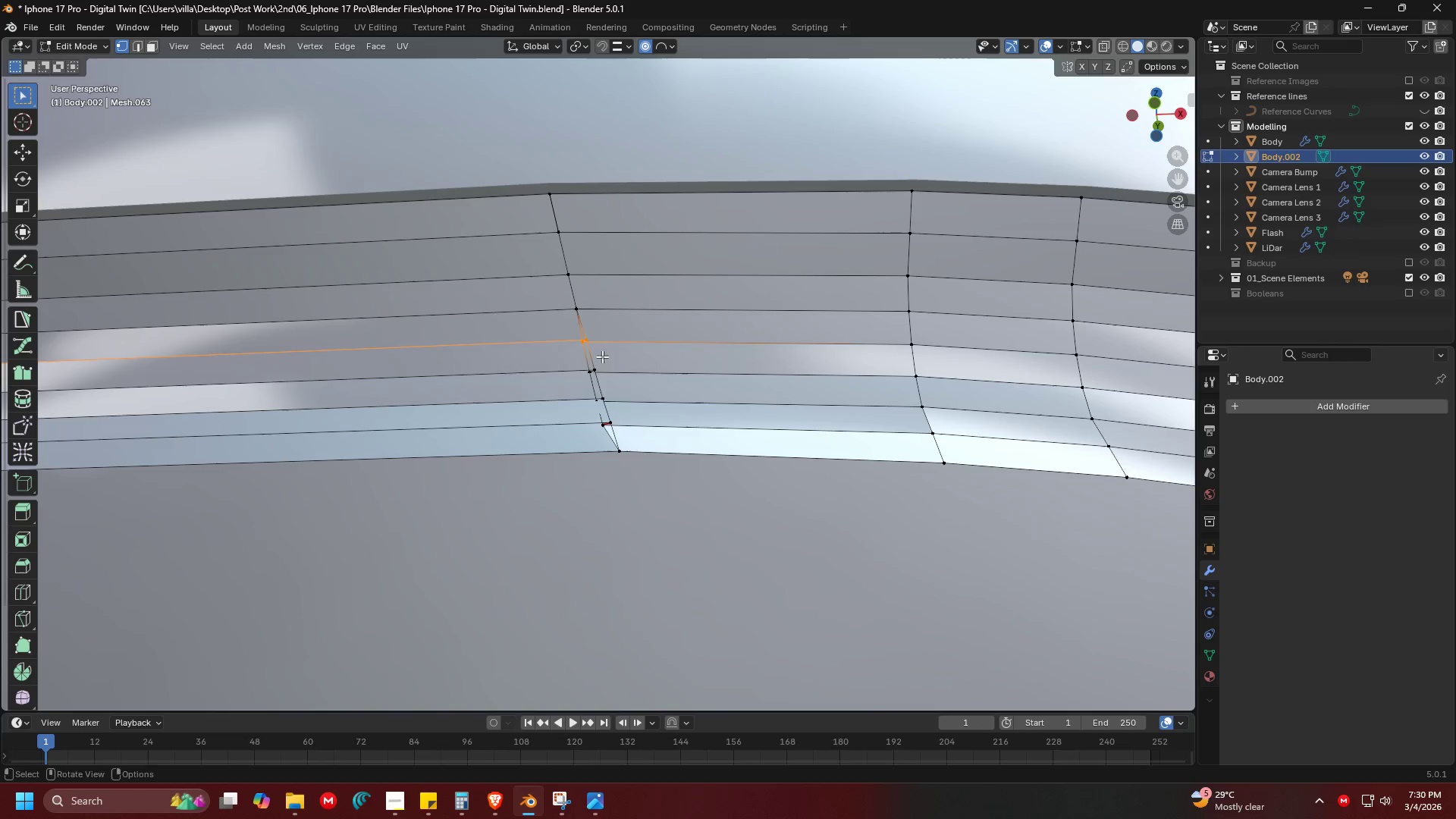 
key(M)
 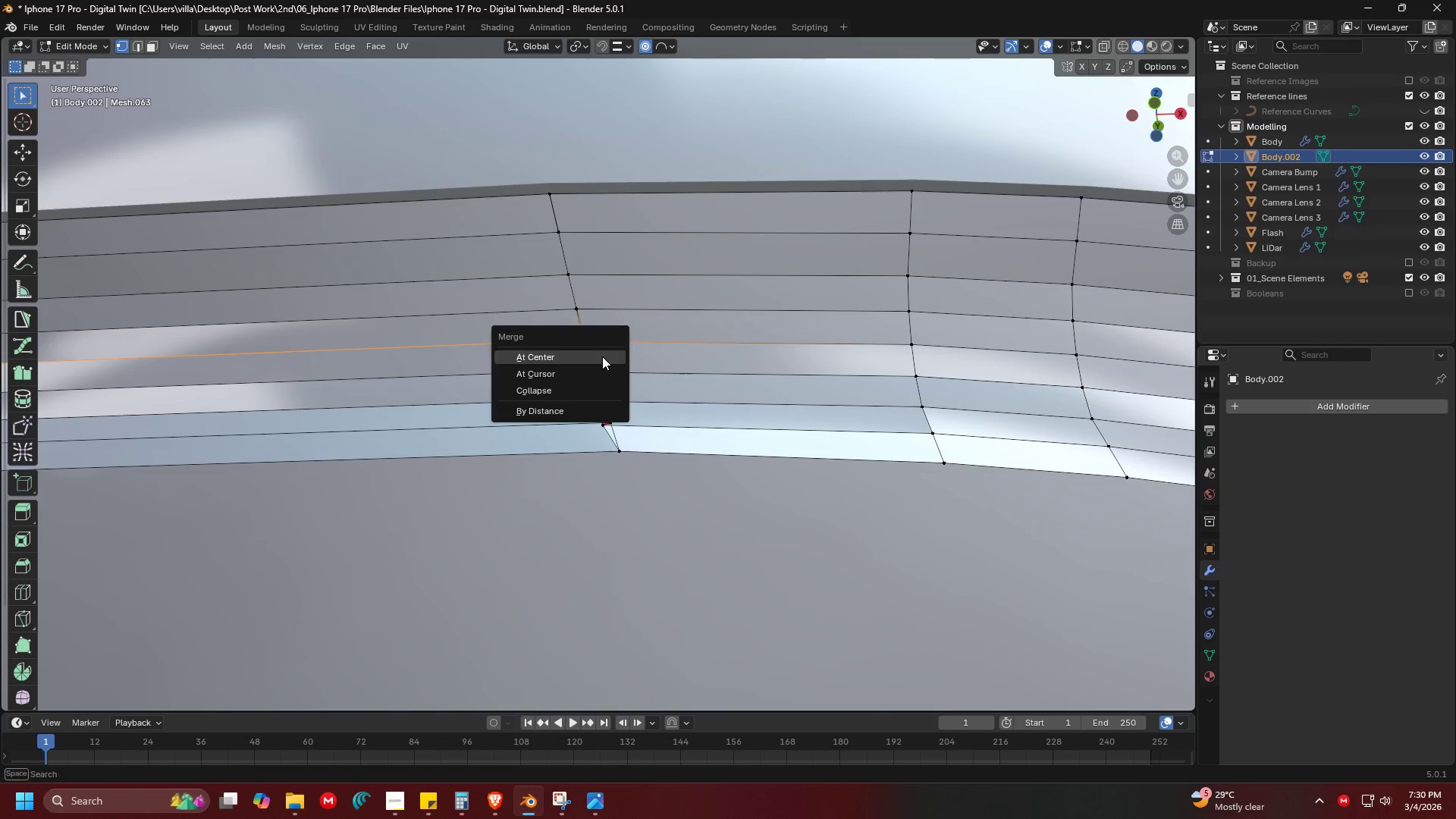 
triple_click([602, 356])
 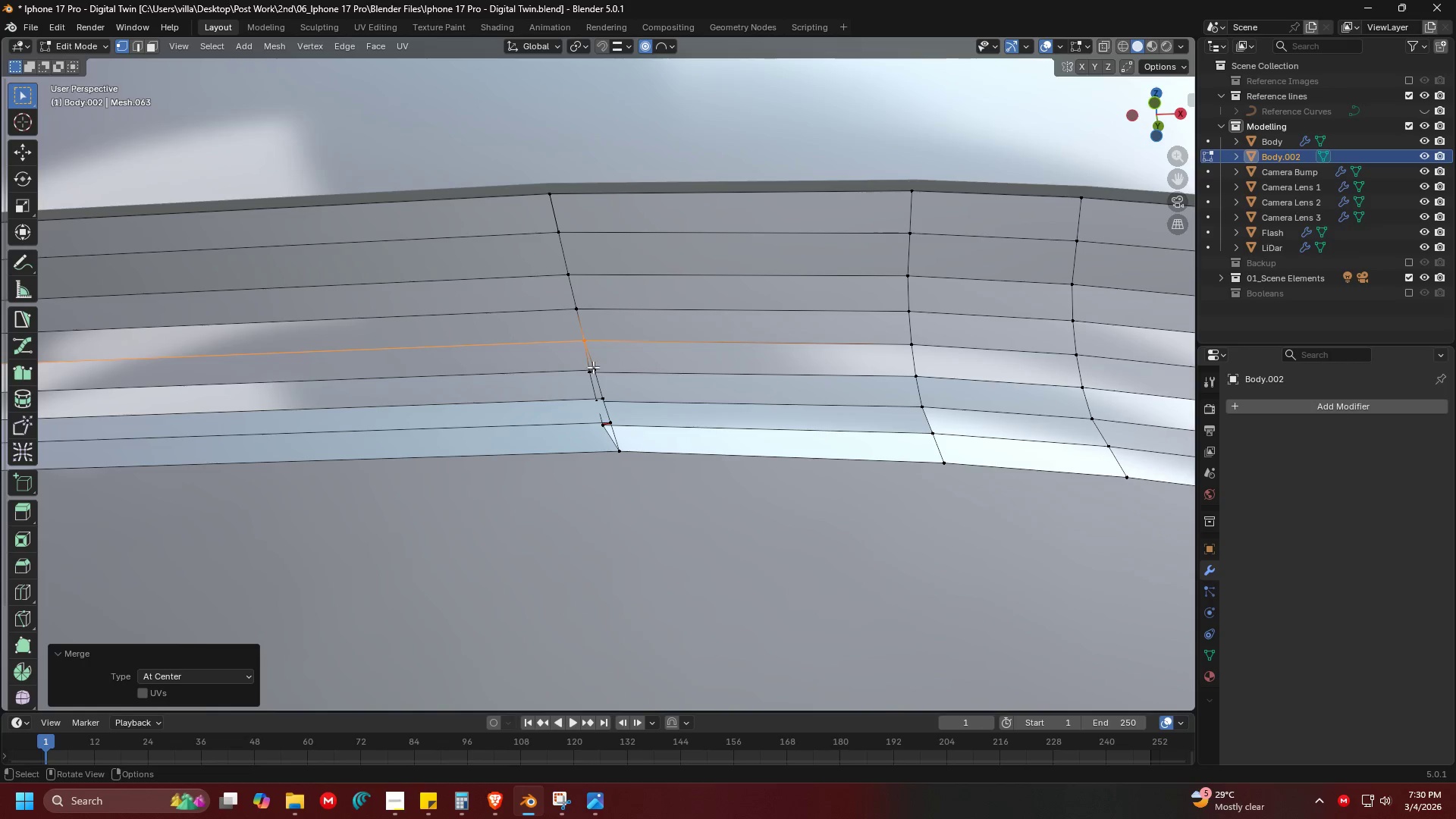 
left_click_drag(start_coordinate=[550, 353], to_coordinate=[616, 395])
 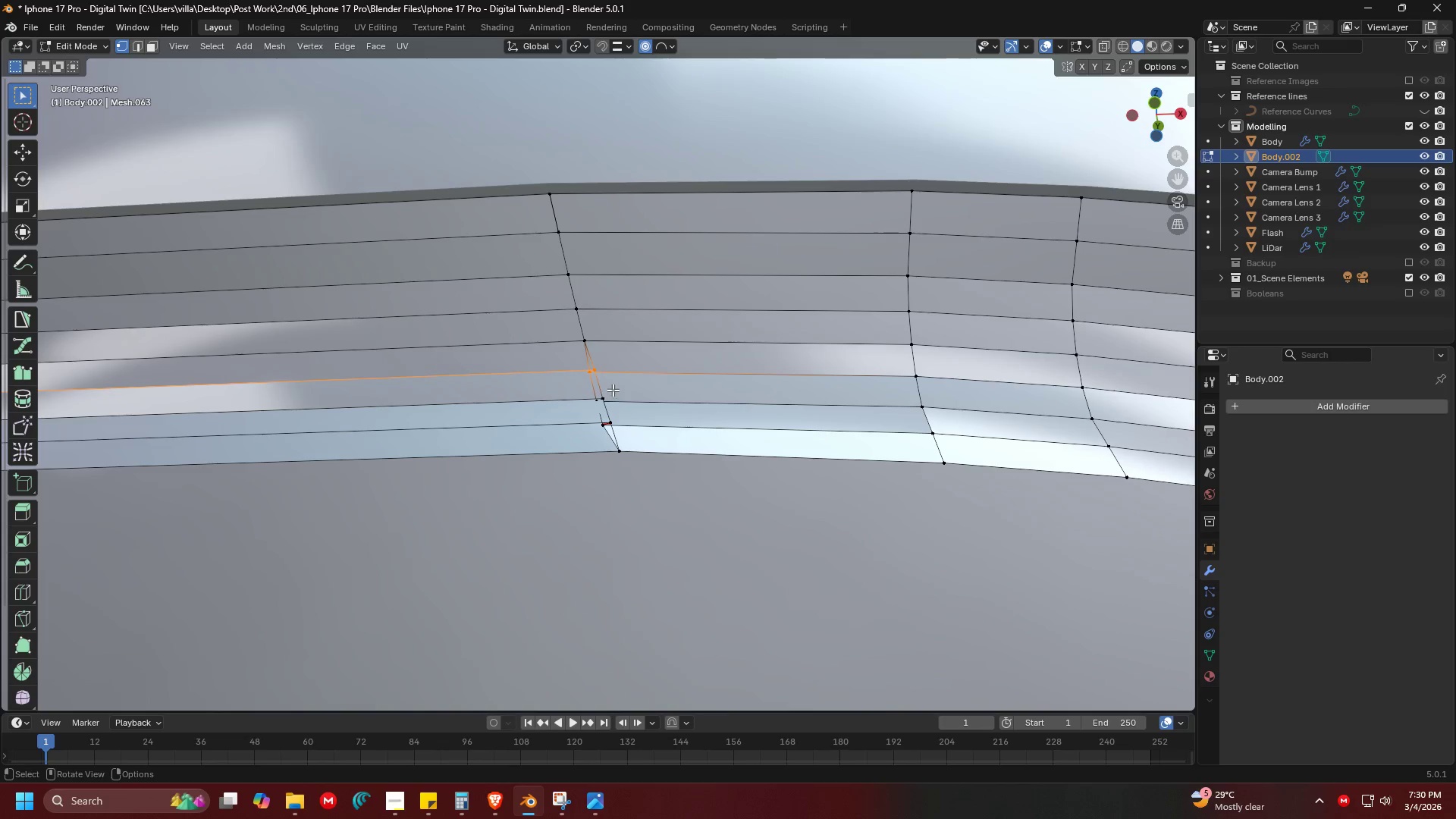 
key(M)
 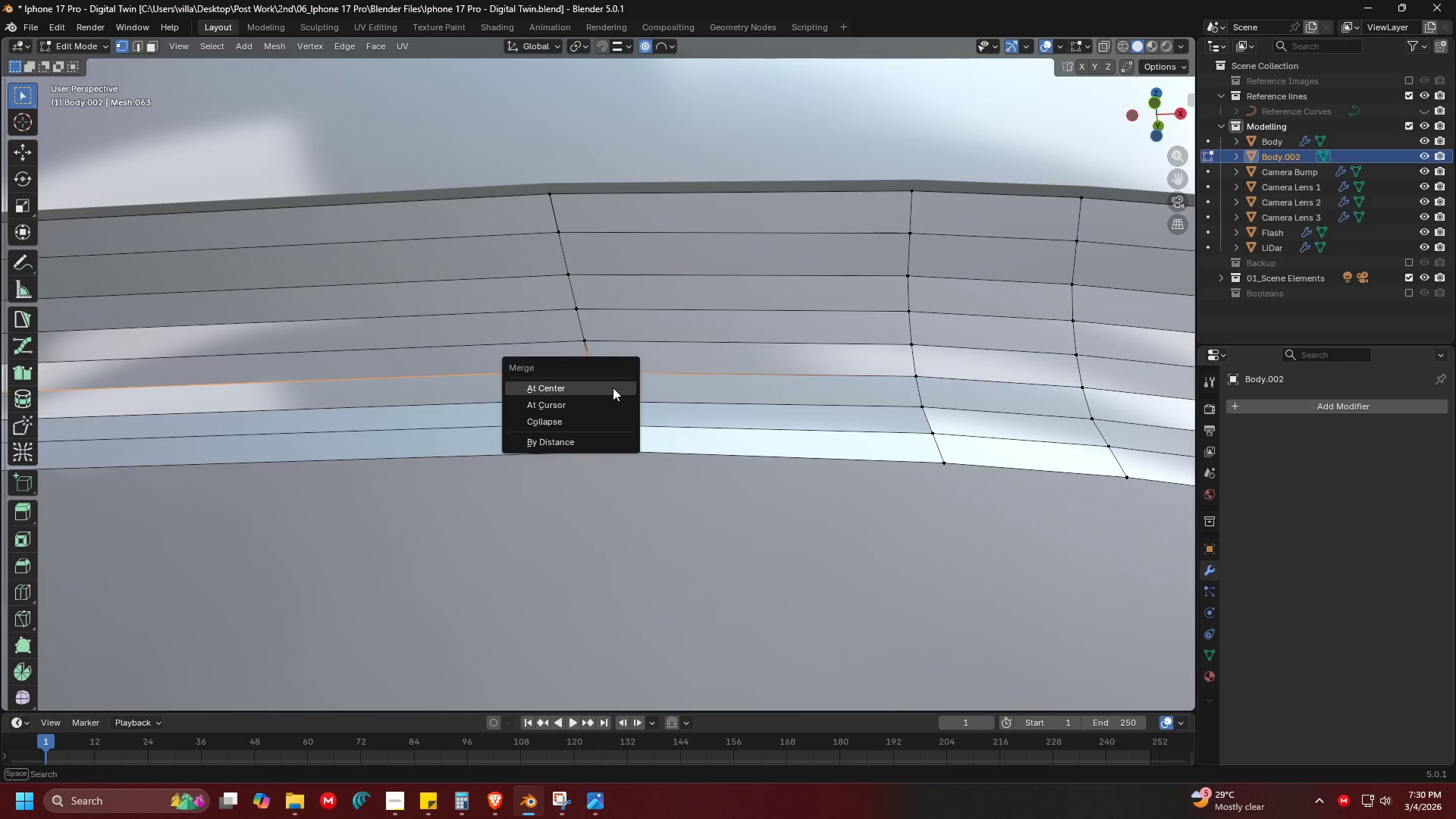 
left_click([613, 388])
 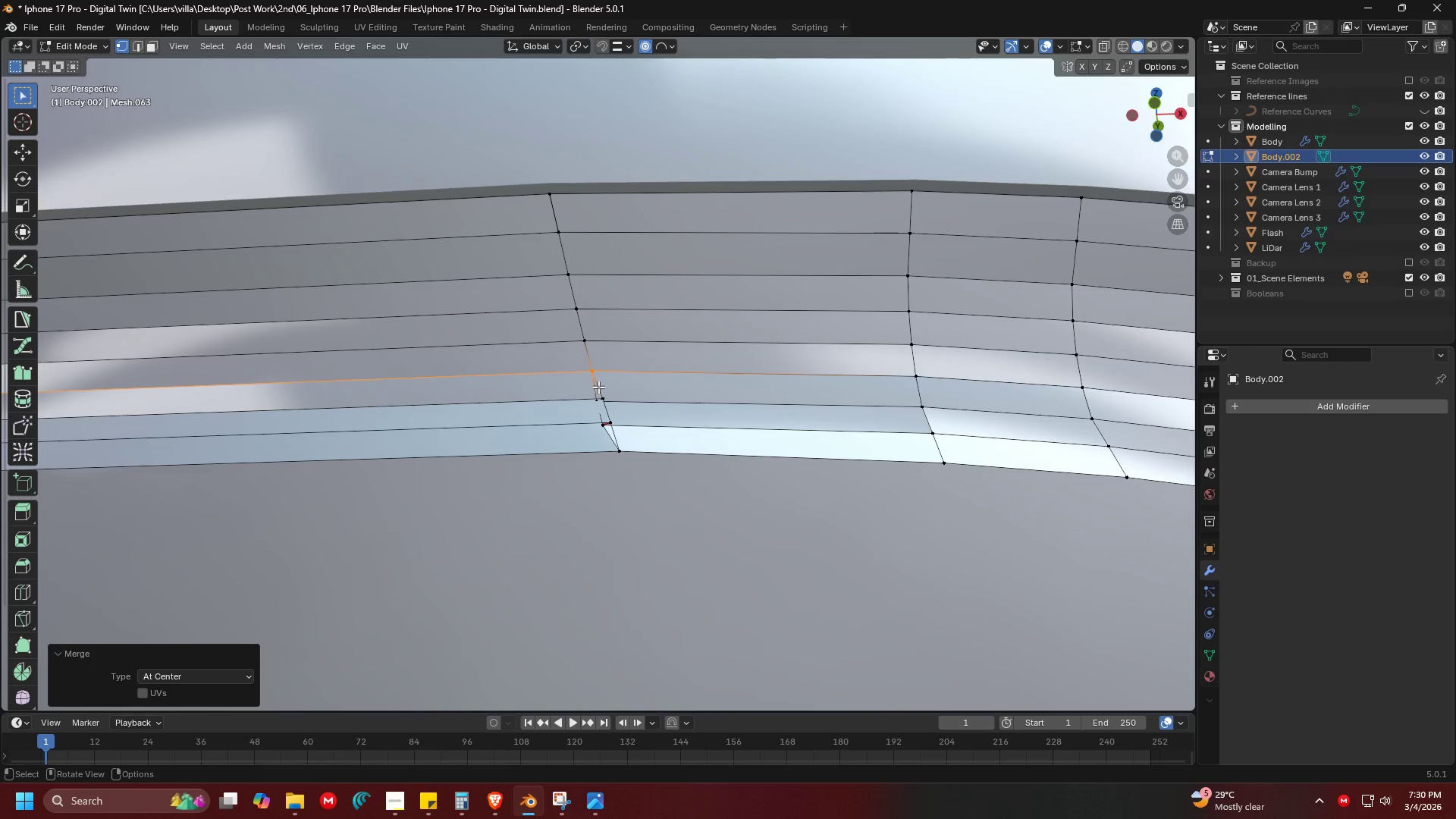 
left_click_drag(start_coordinate=[598, 387], to_coordinate=[623, 412])
 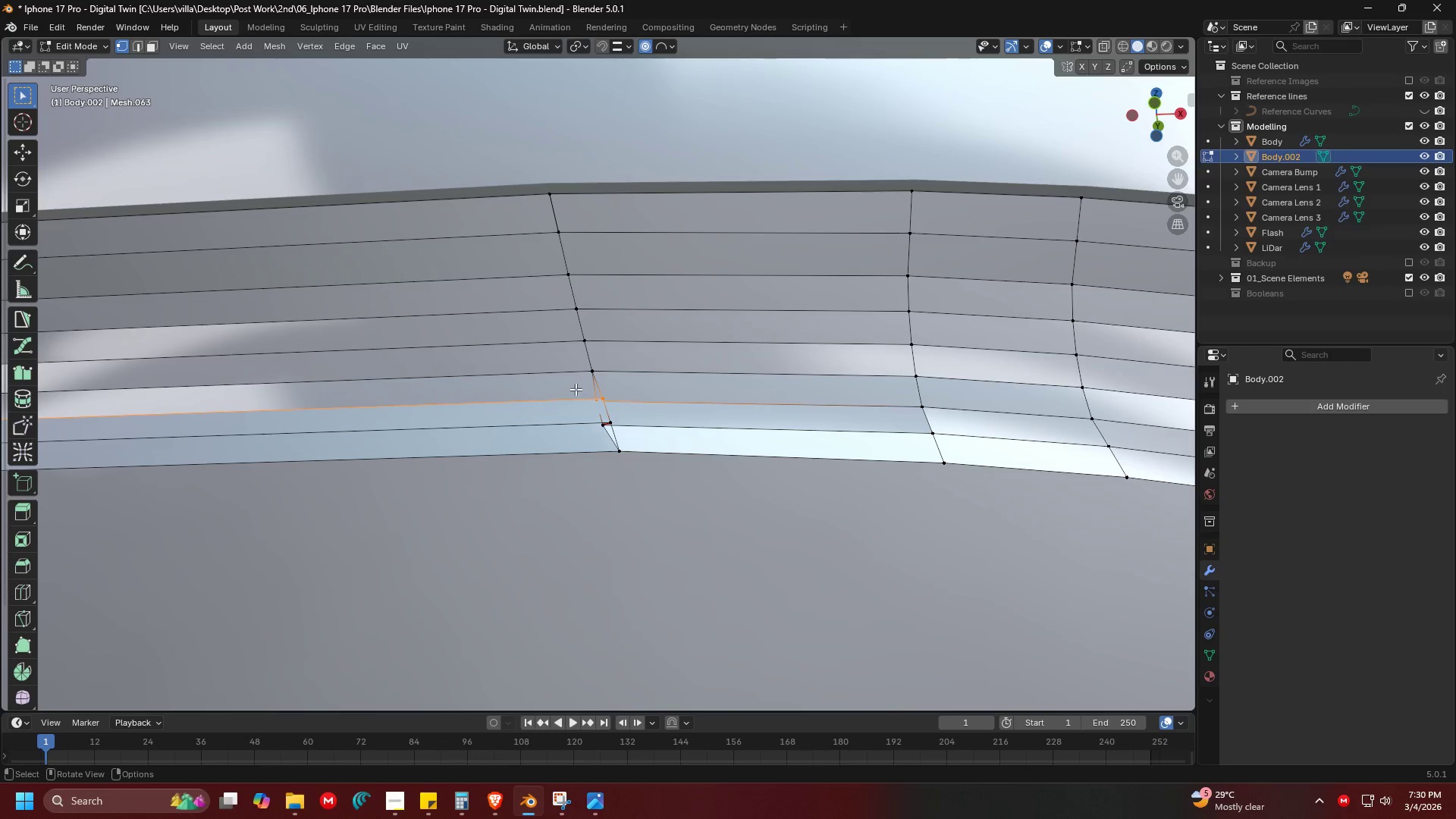 
left_click_drag(start_coordinate=[576, 389], to_coordinate=[617, 409])
 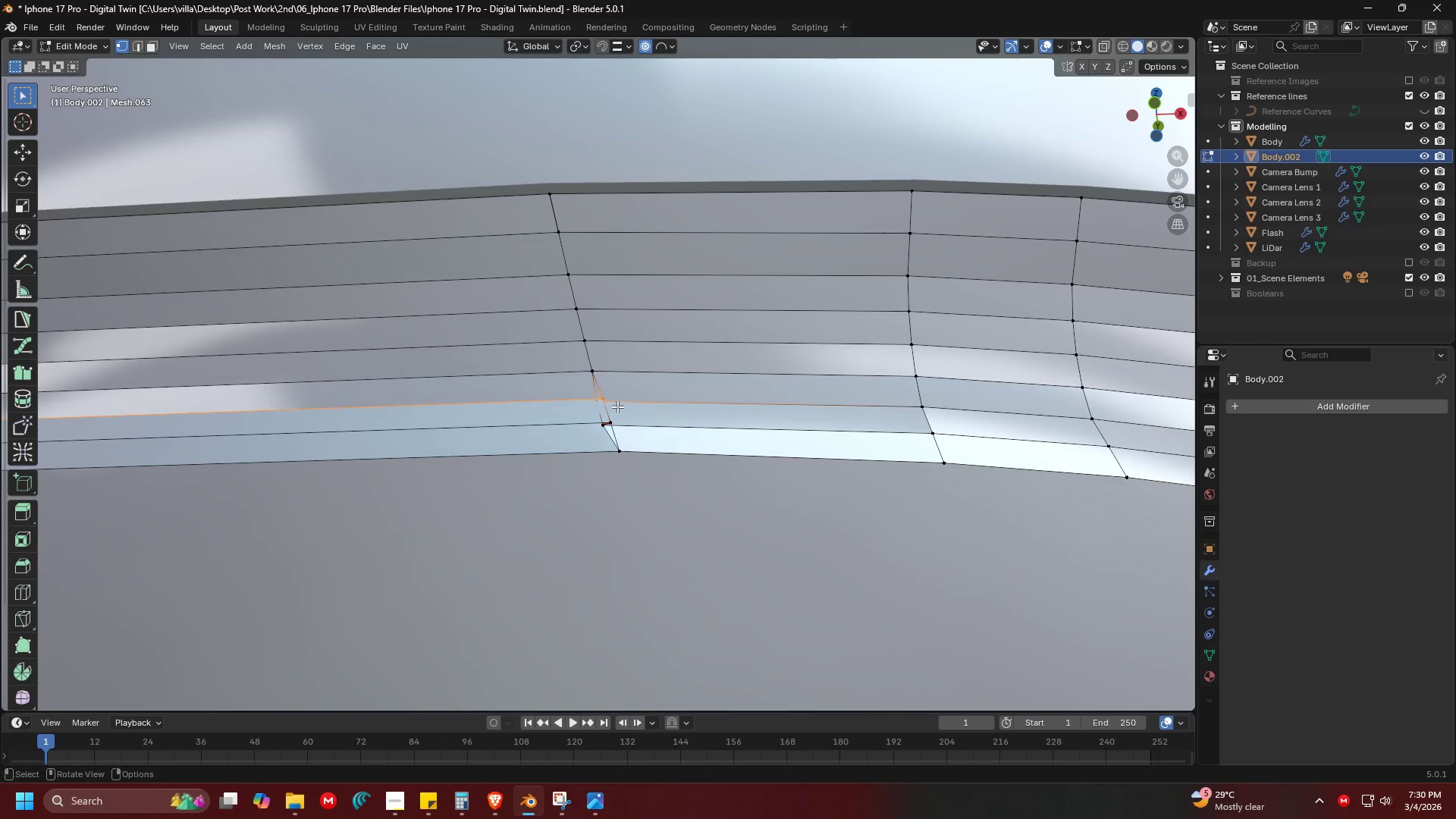 
key(M)
 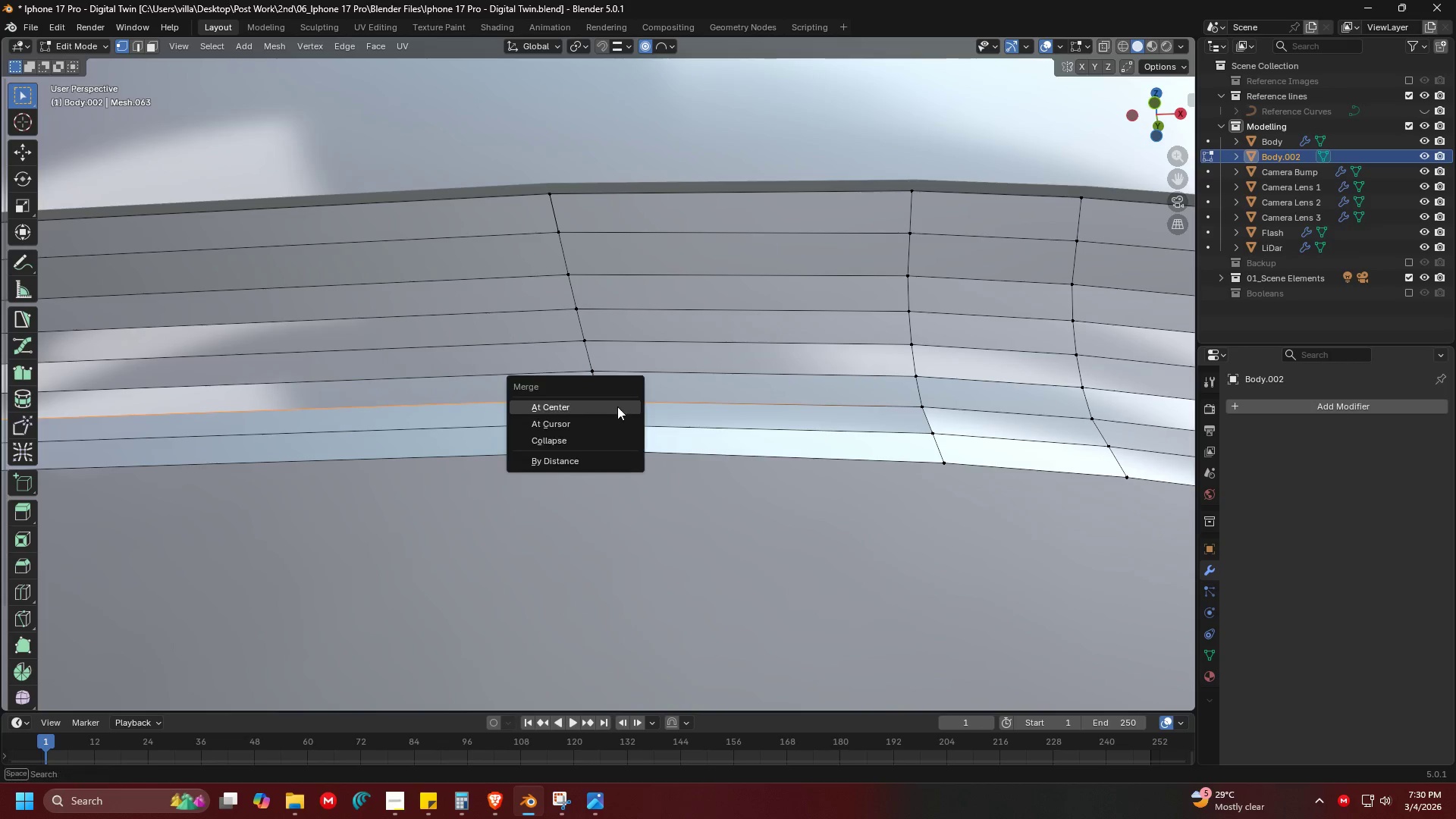 
left_click([617, 406])
 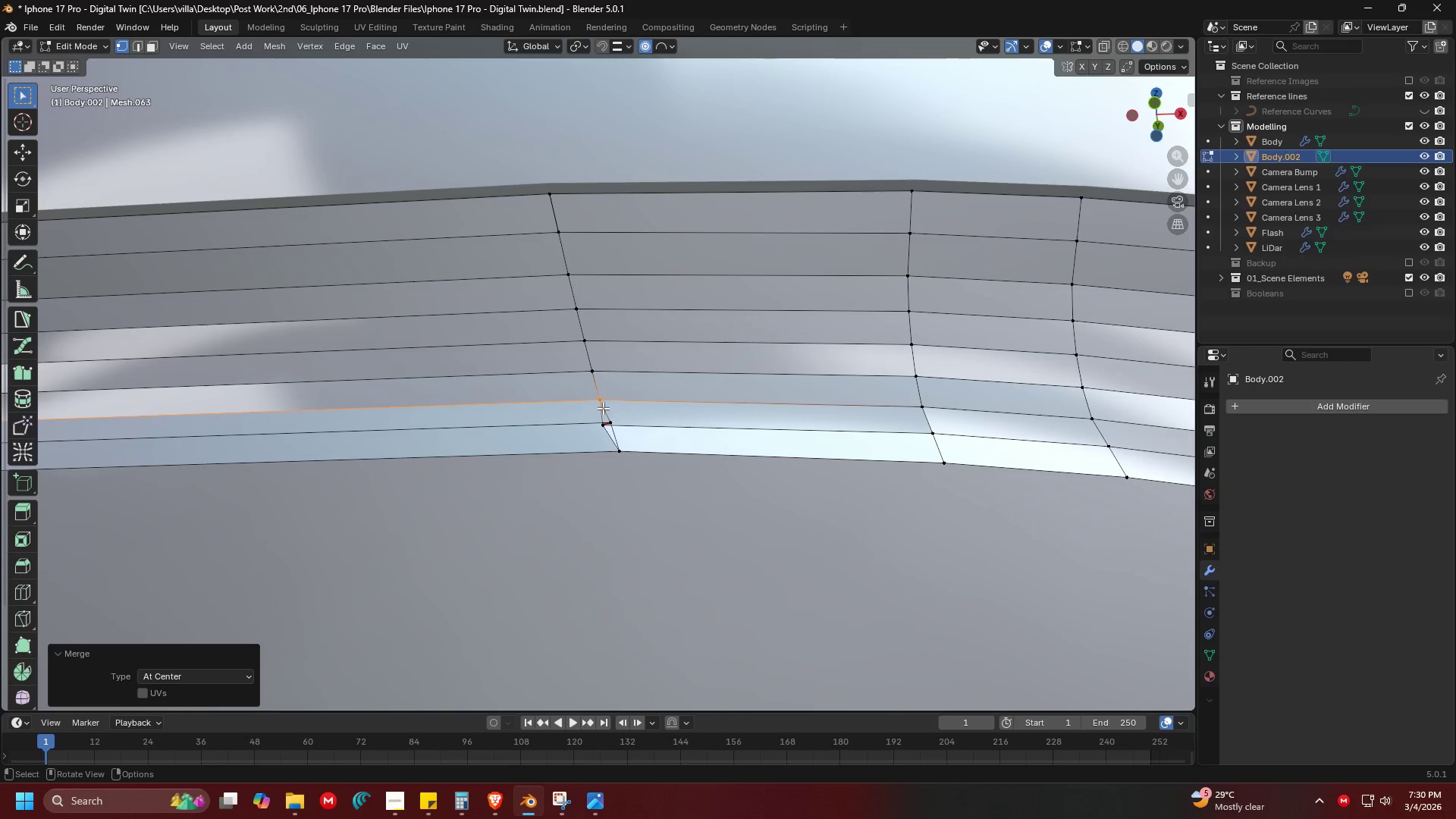 
left_click_drag(start_coordinate=[584, 405], to_coordinate=[631, 428])
 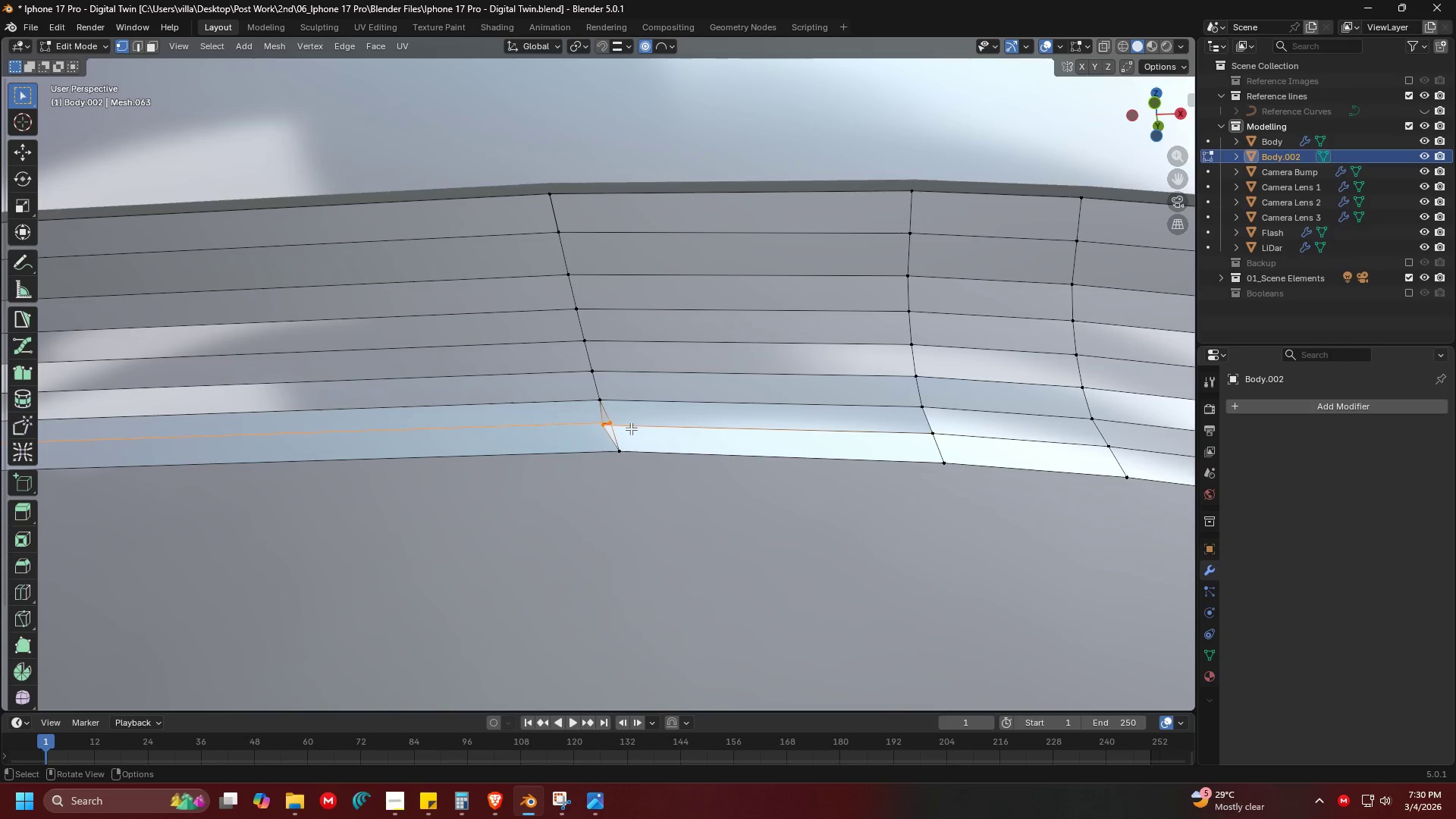 
key(M)
 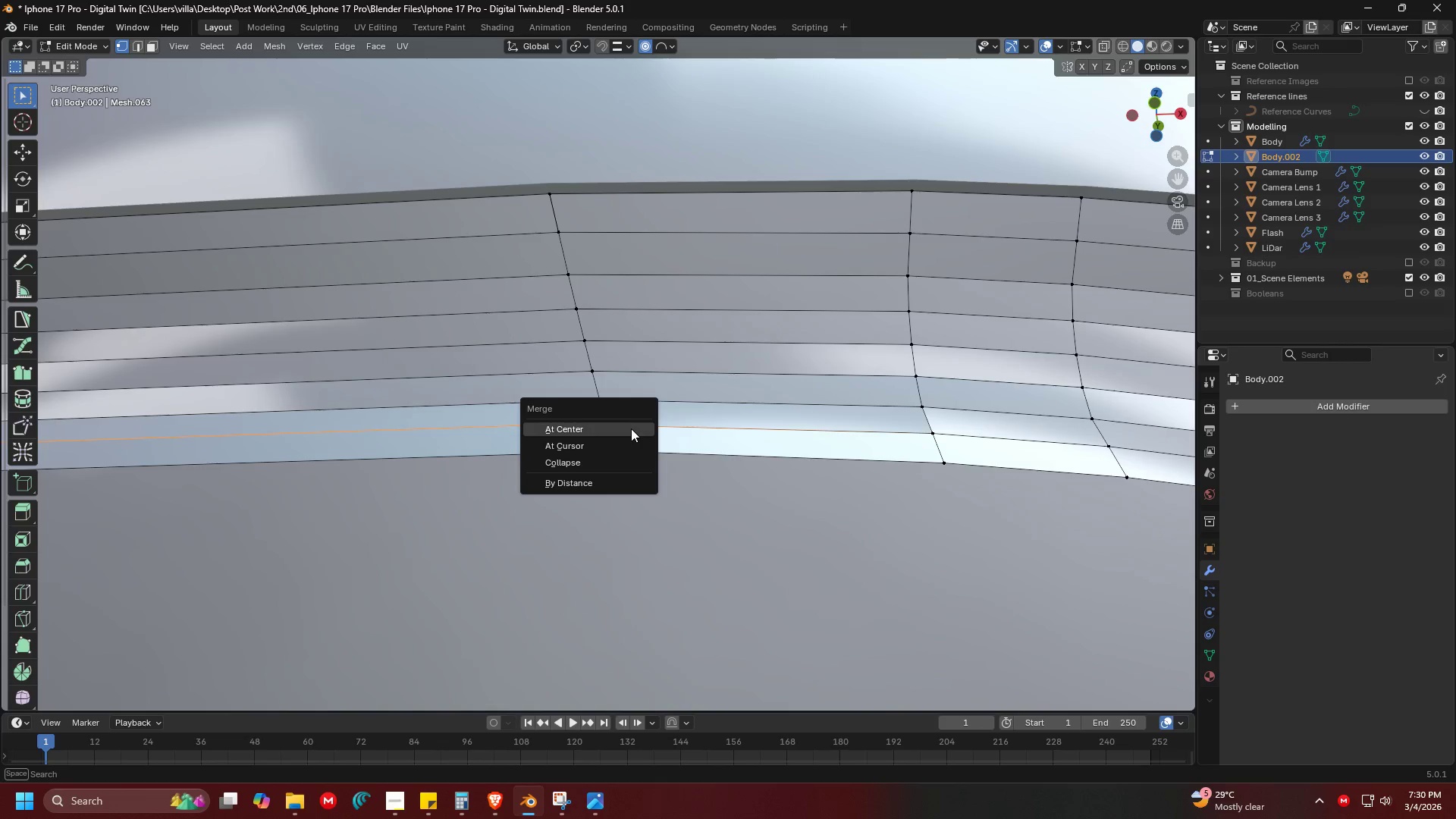 
left_click([631, 428])
 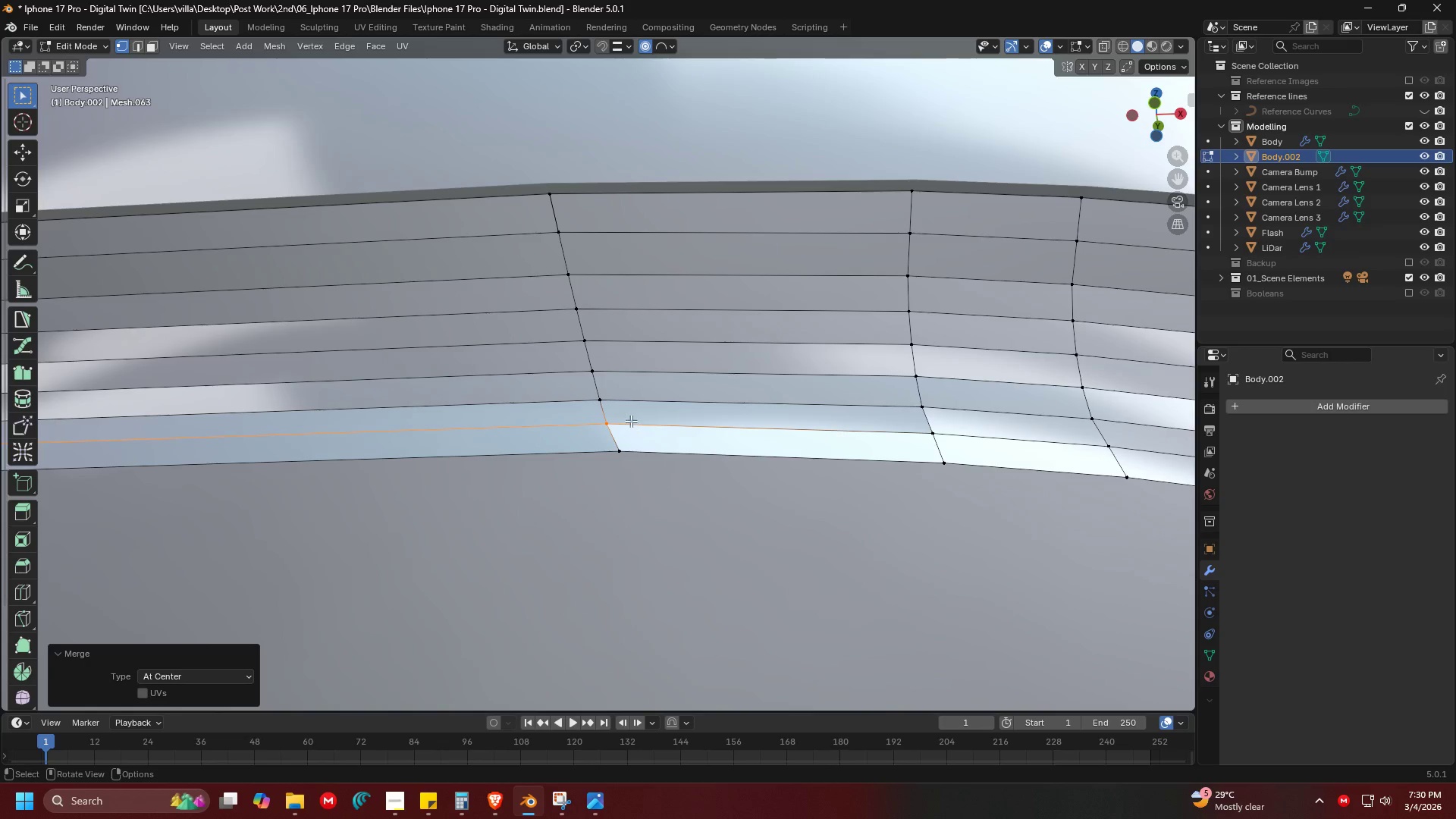 
scroll: coordinate [624, 387], scroll_direction: up, amount: 2.0
 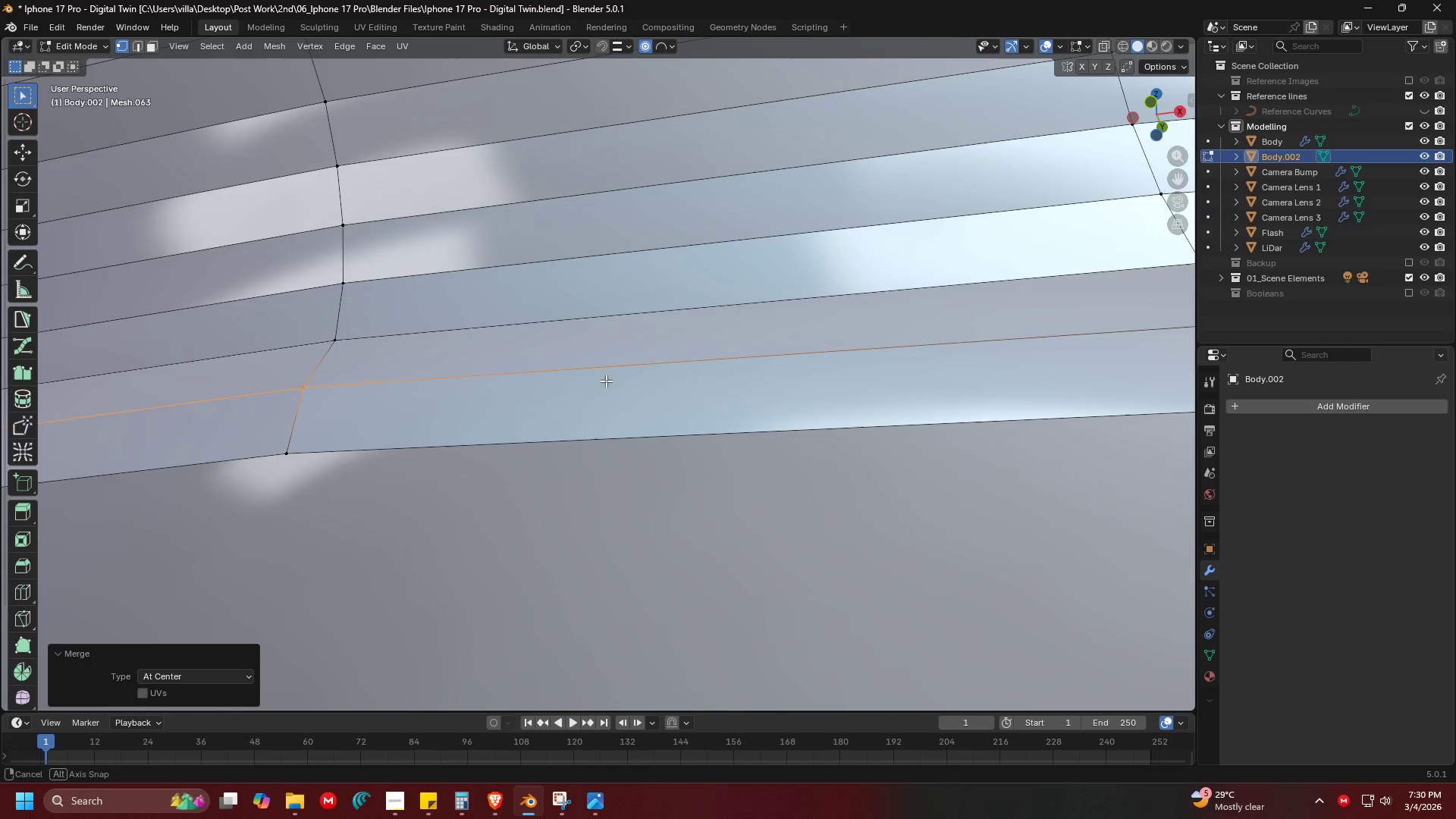 
scroll: coordinate [521, 396], scroll_direction: down, amount: 7.0
 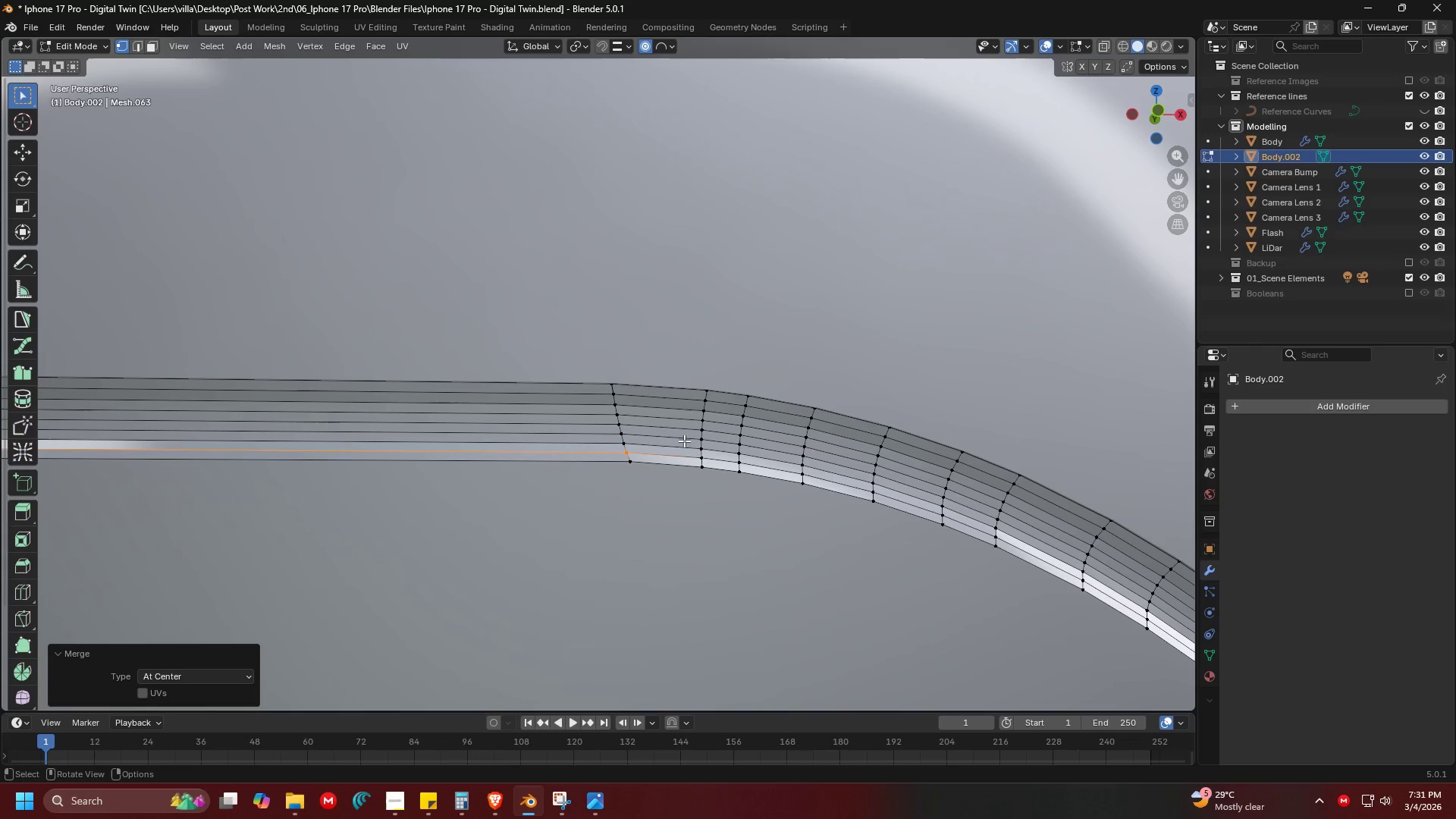 
key(Shift+ShiftLeft)
 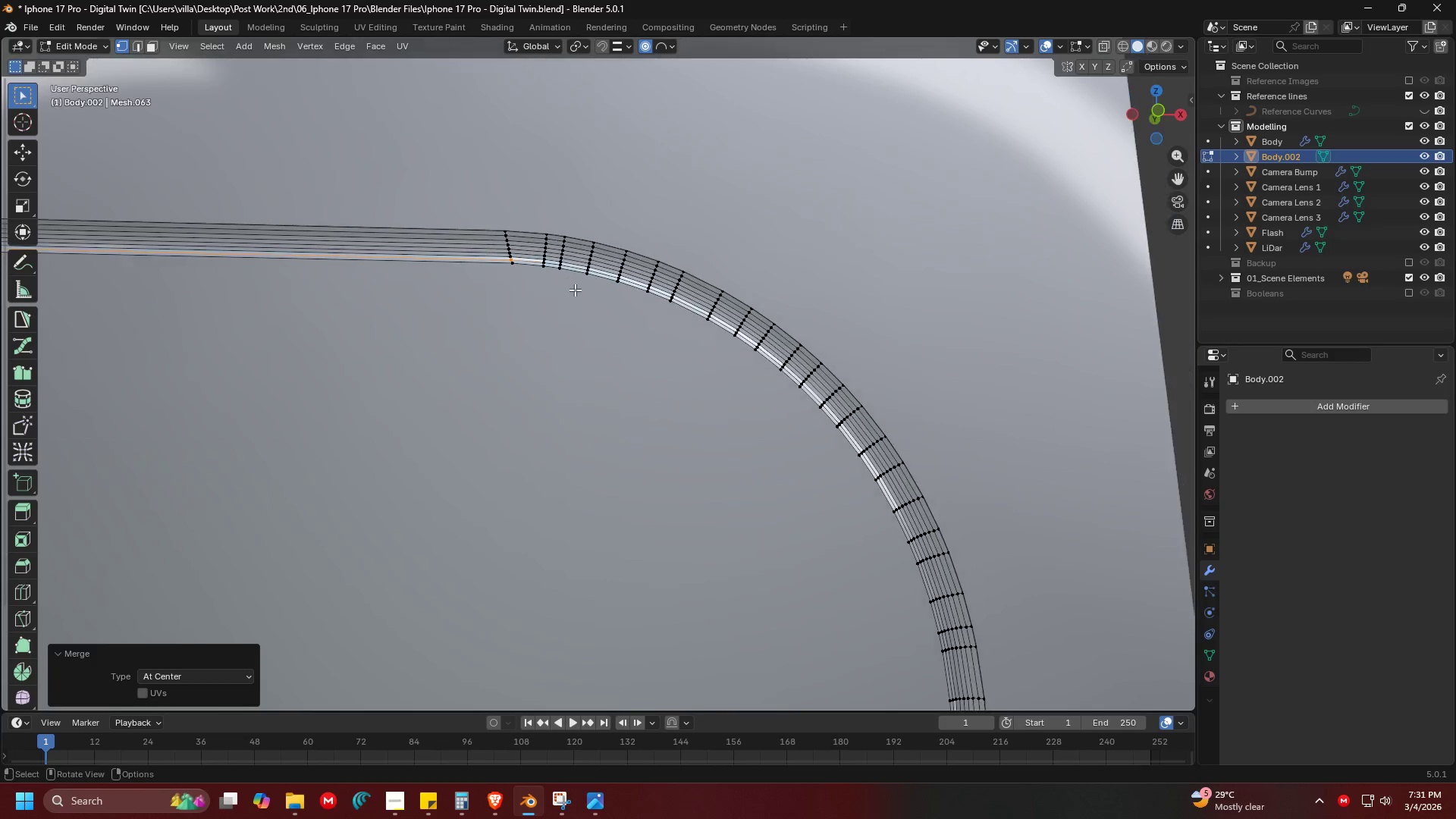 
scroll: coordinate [687, 440], scroll_direction: down, amount: 5.0
 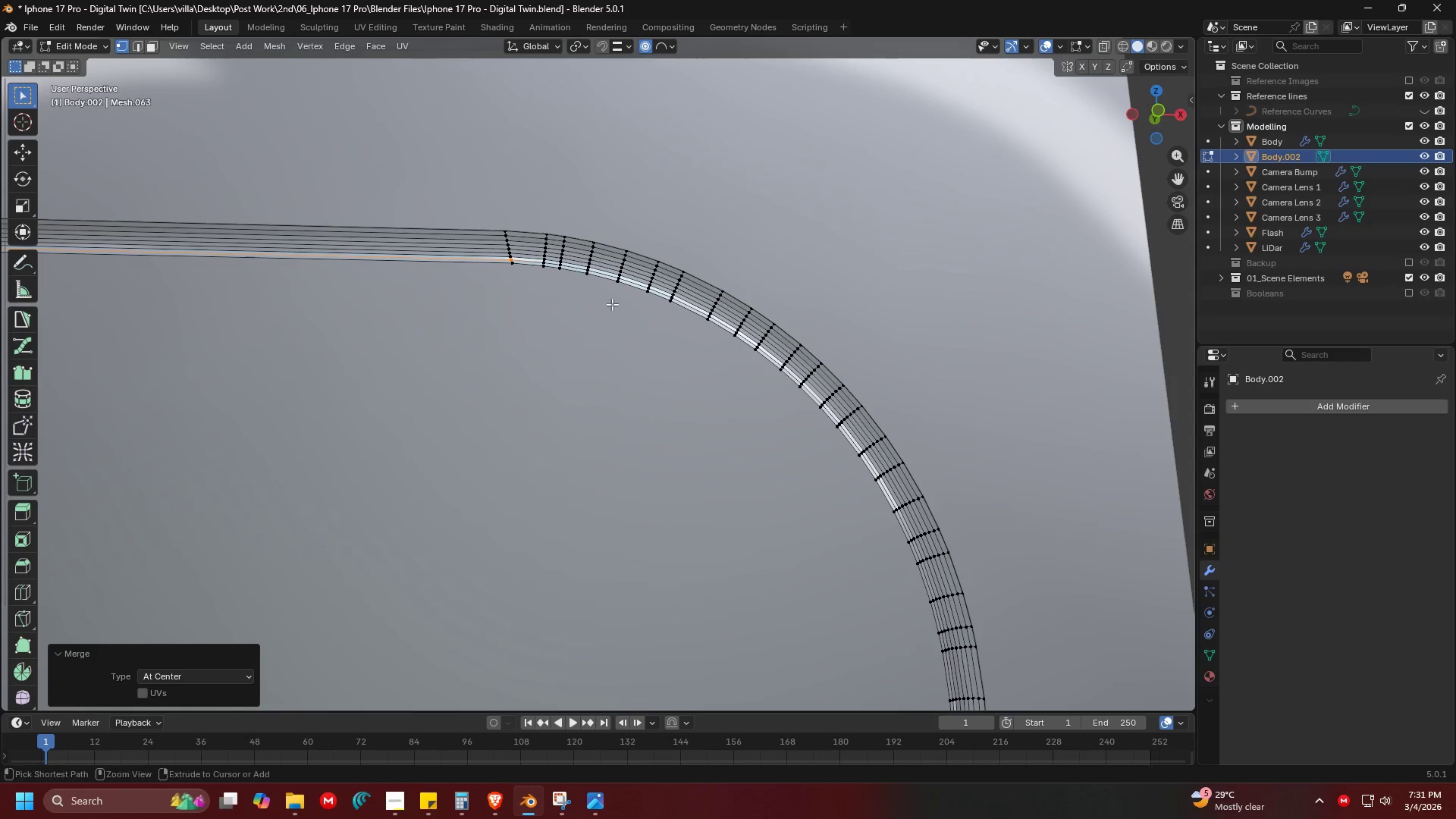 
key(Control+Z)
 